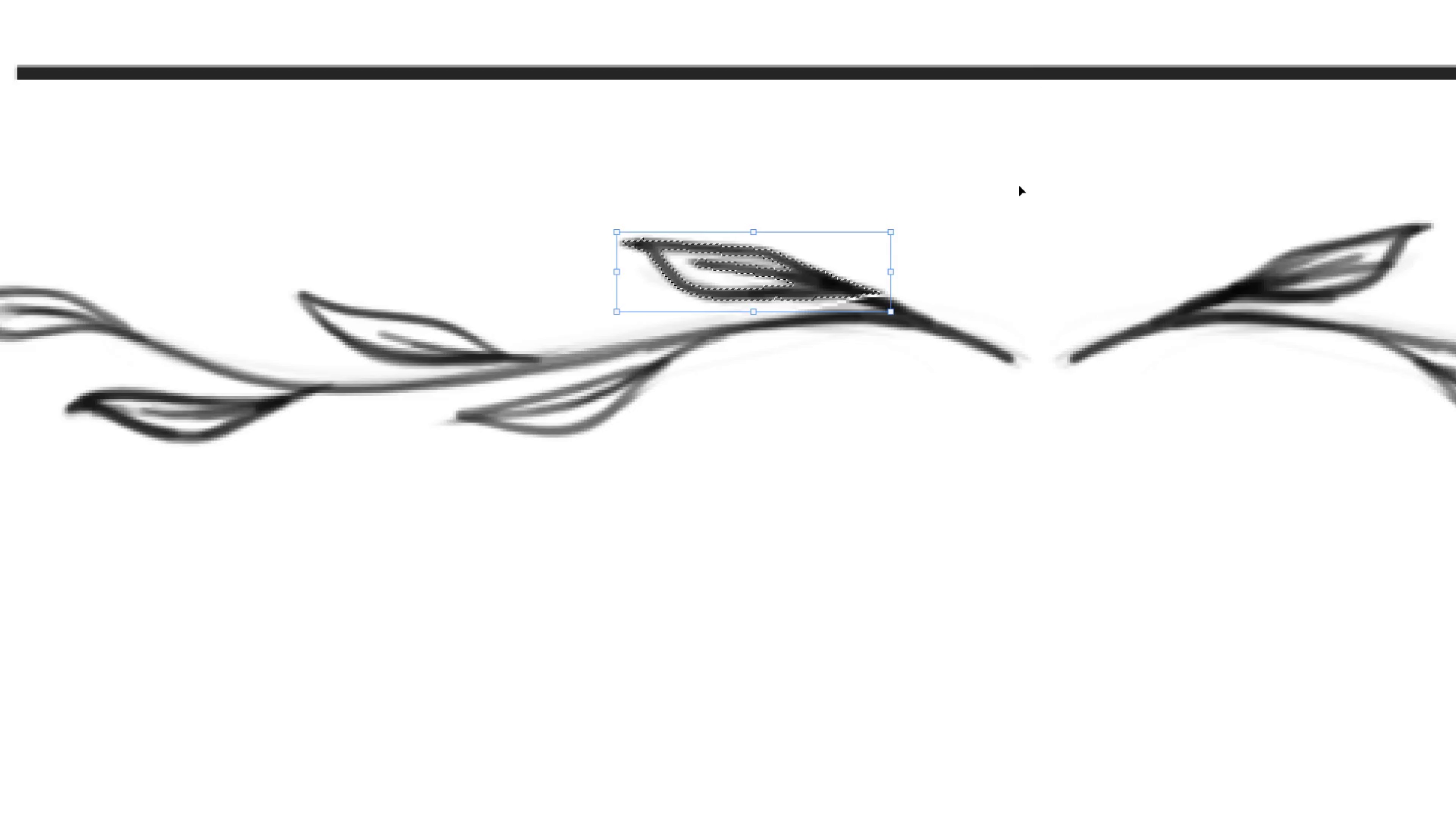 
hold_key(key=ControlLeft, duration=0.45)
 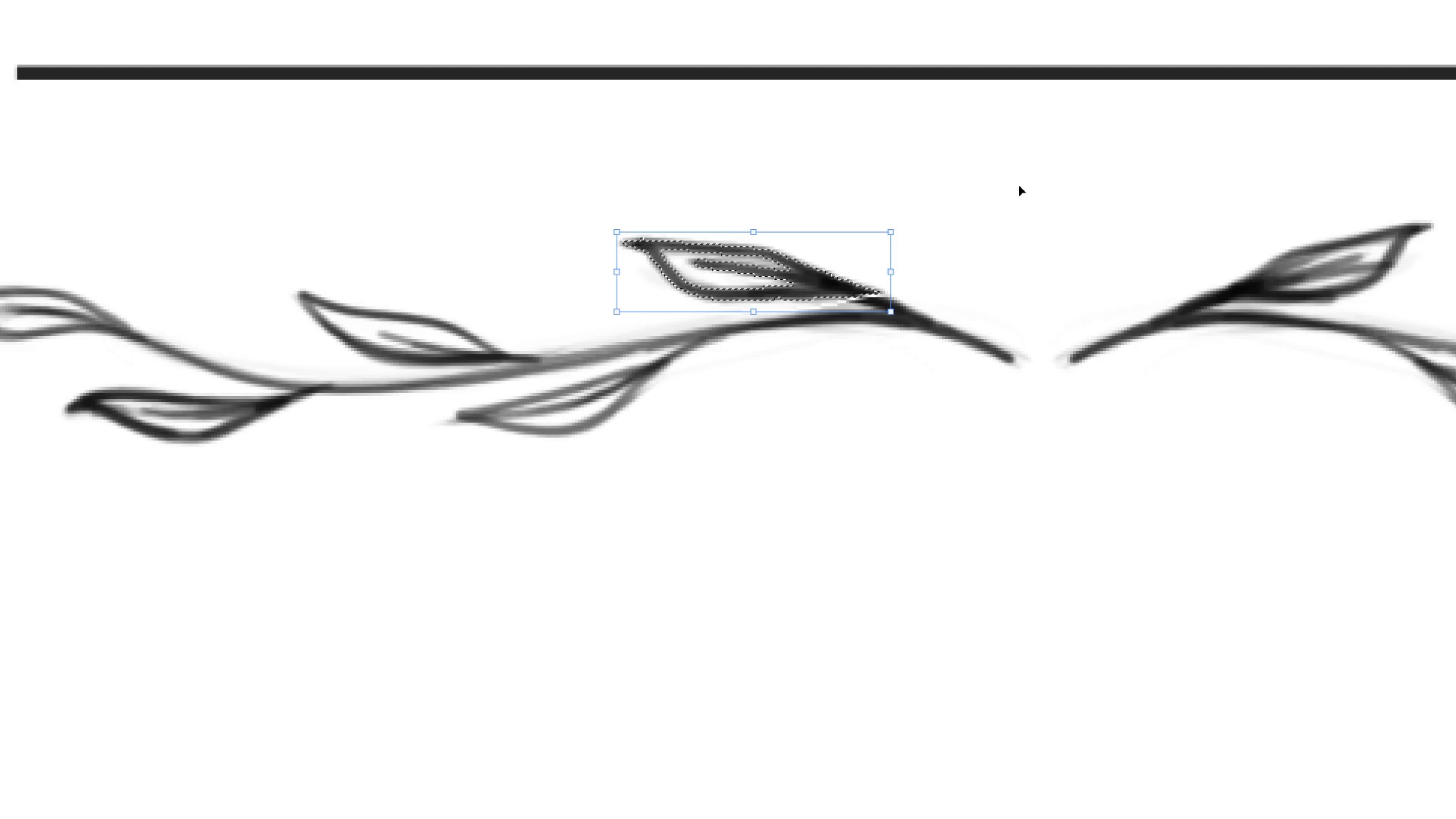 
key(Control+D)
 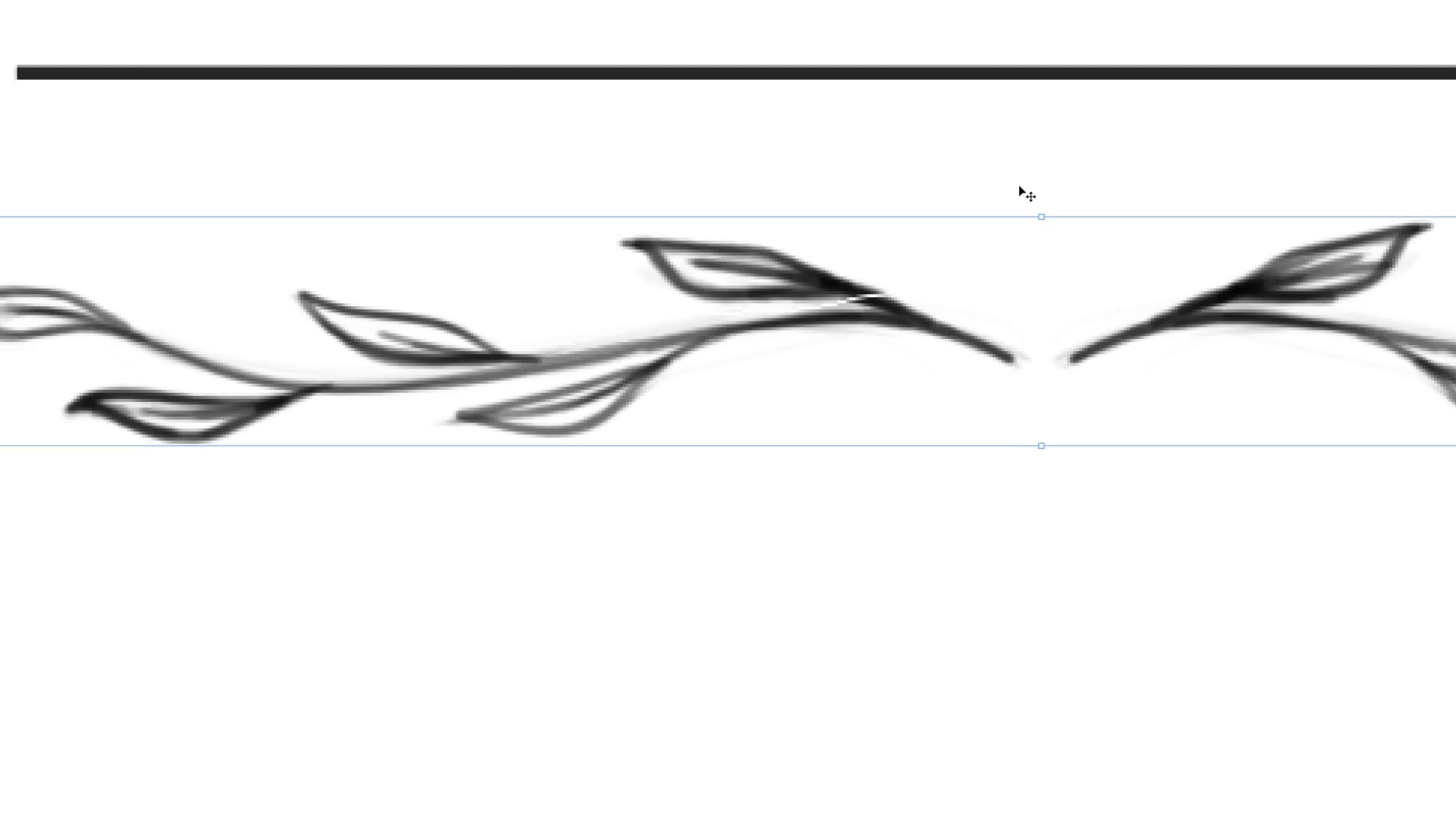 
hold_key(key=Space, duration=0.55)
 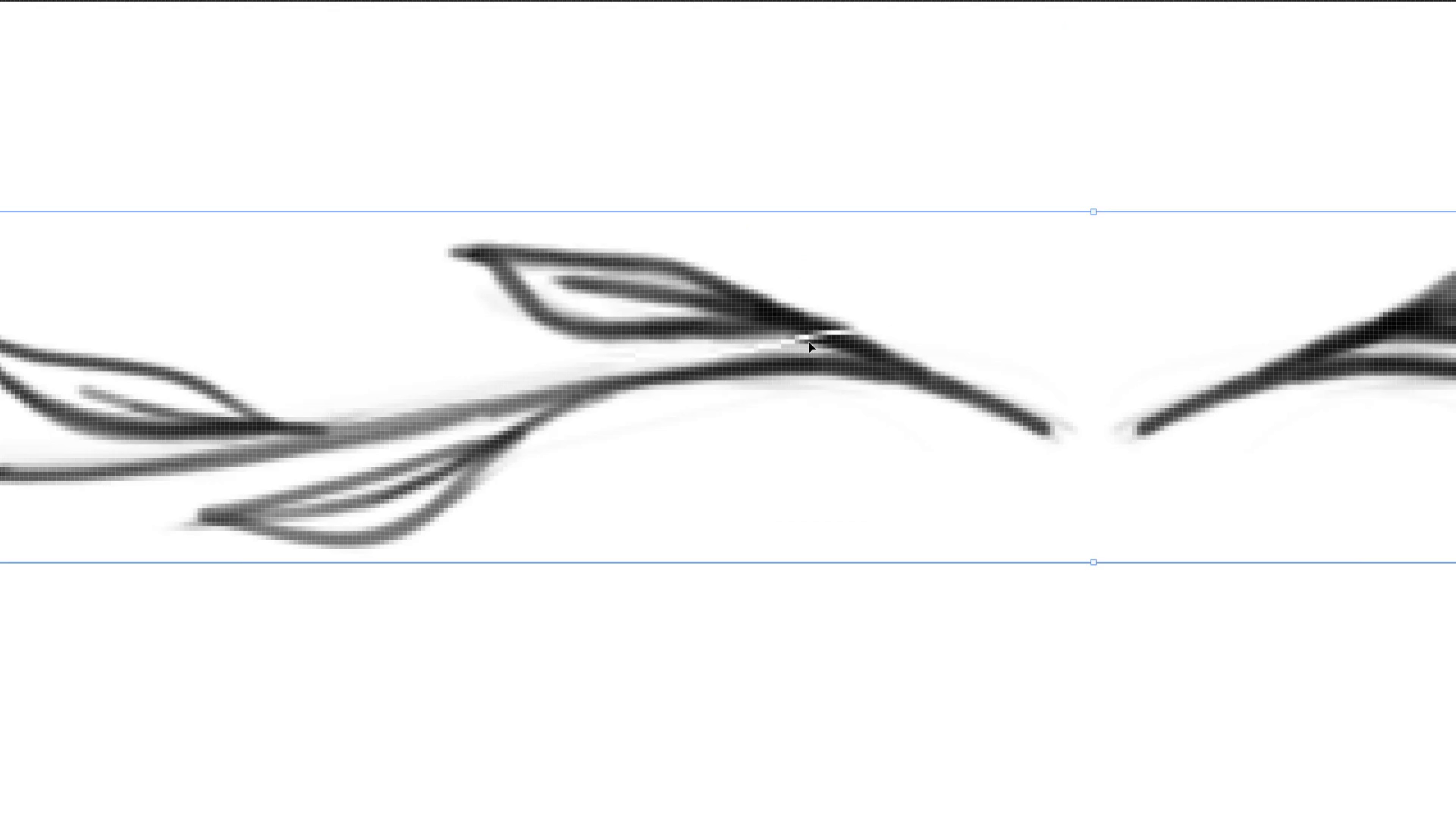 
hold_key(key=ControlLeft, duration=0.5)
left_click_drag(start_coordinate=[943, 227], to_coordinate=[959, 239])
 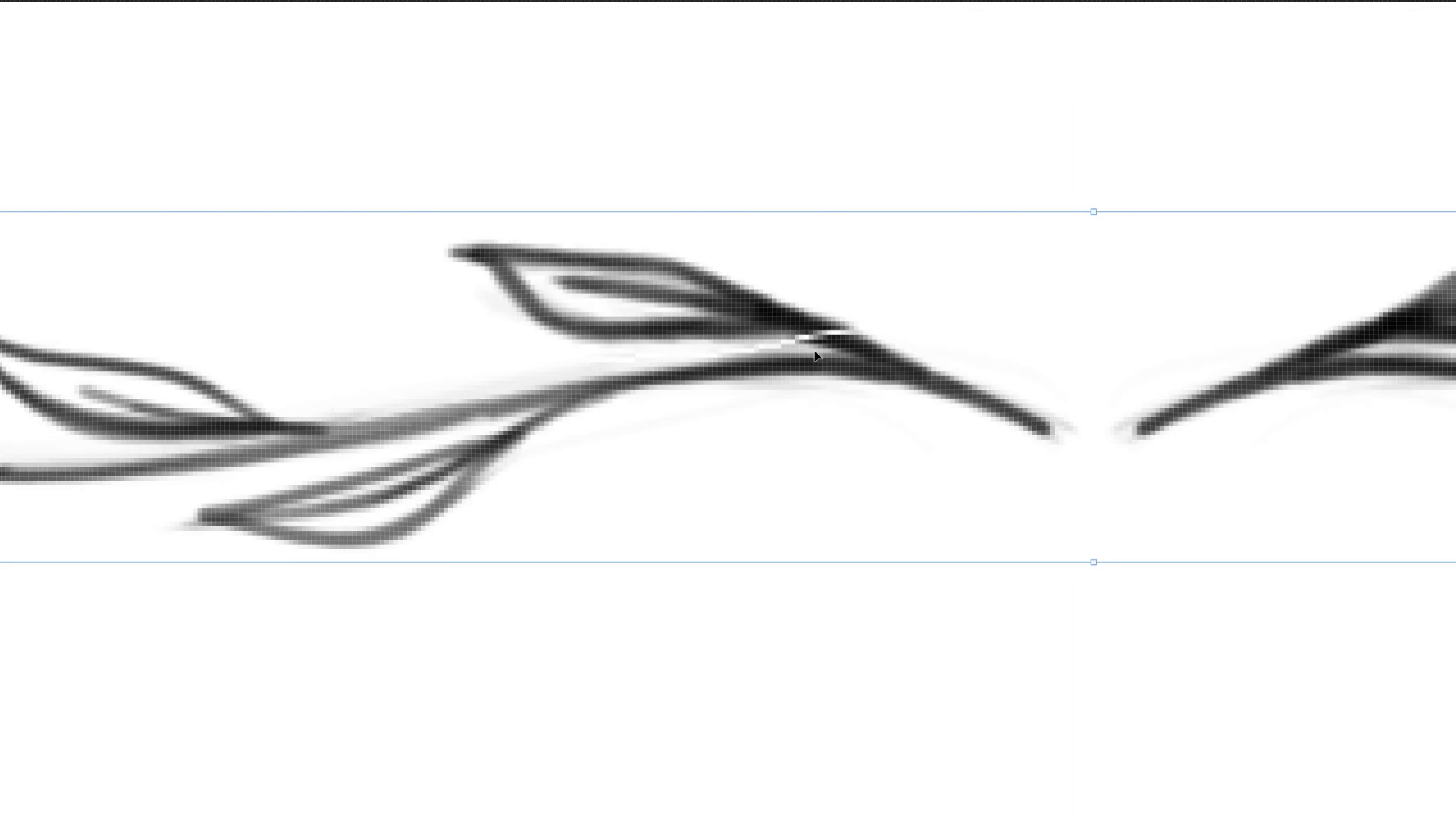 
key(Backquote)
 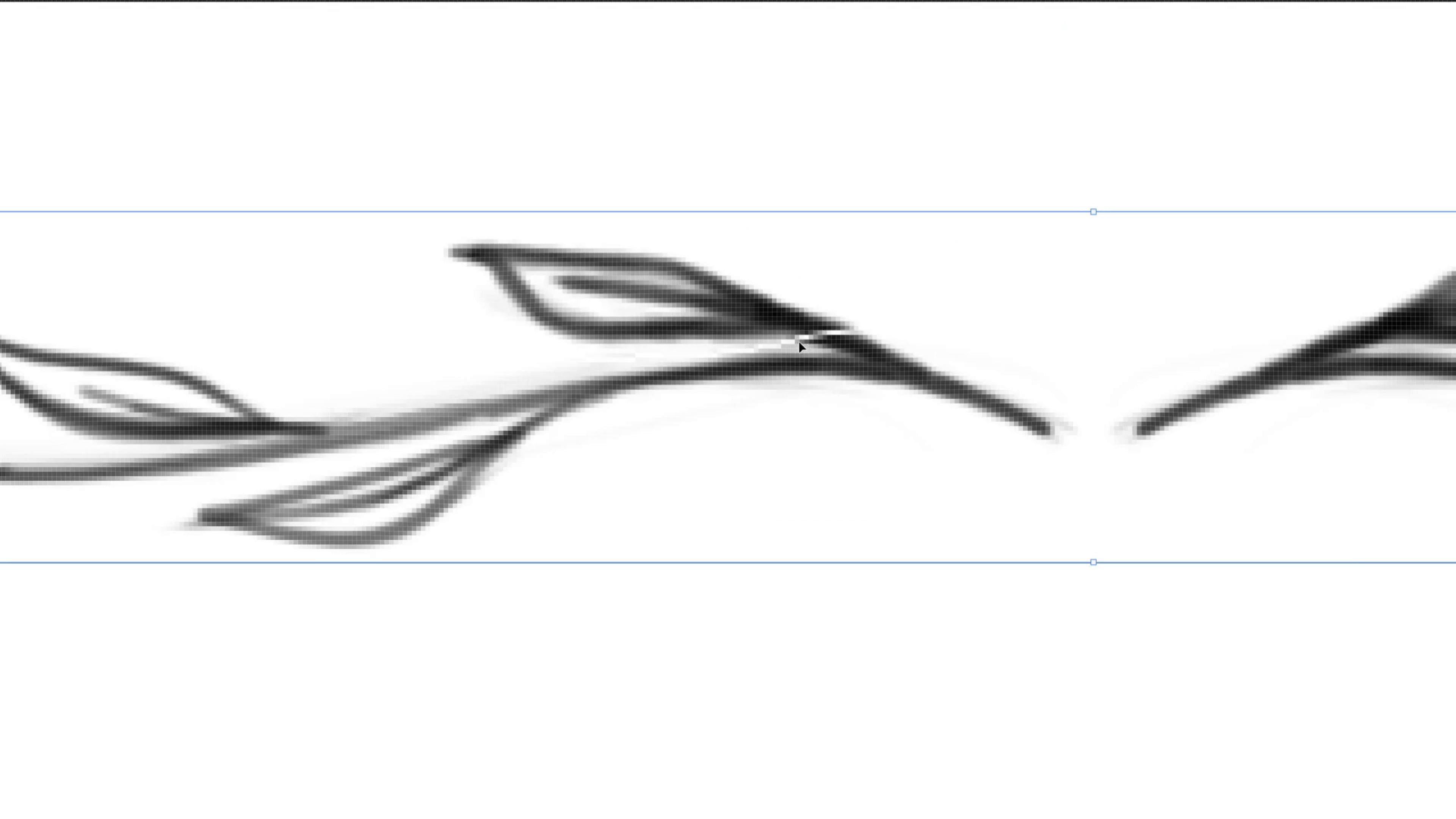 
key(B)
 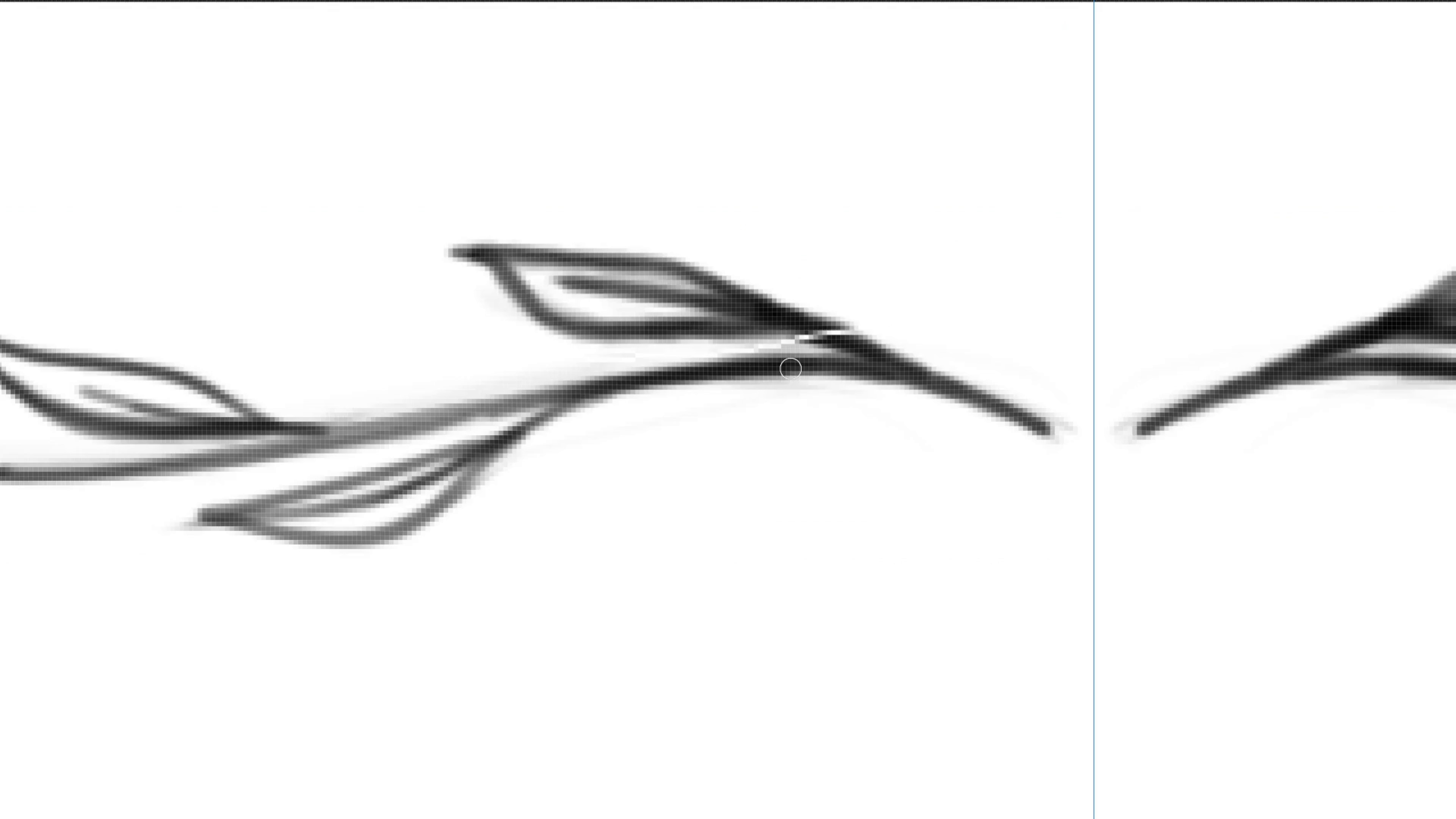 
hold_key(key=Backquote, duration=1.53)
 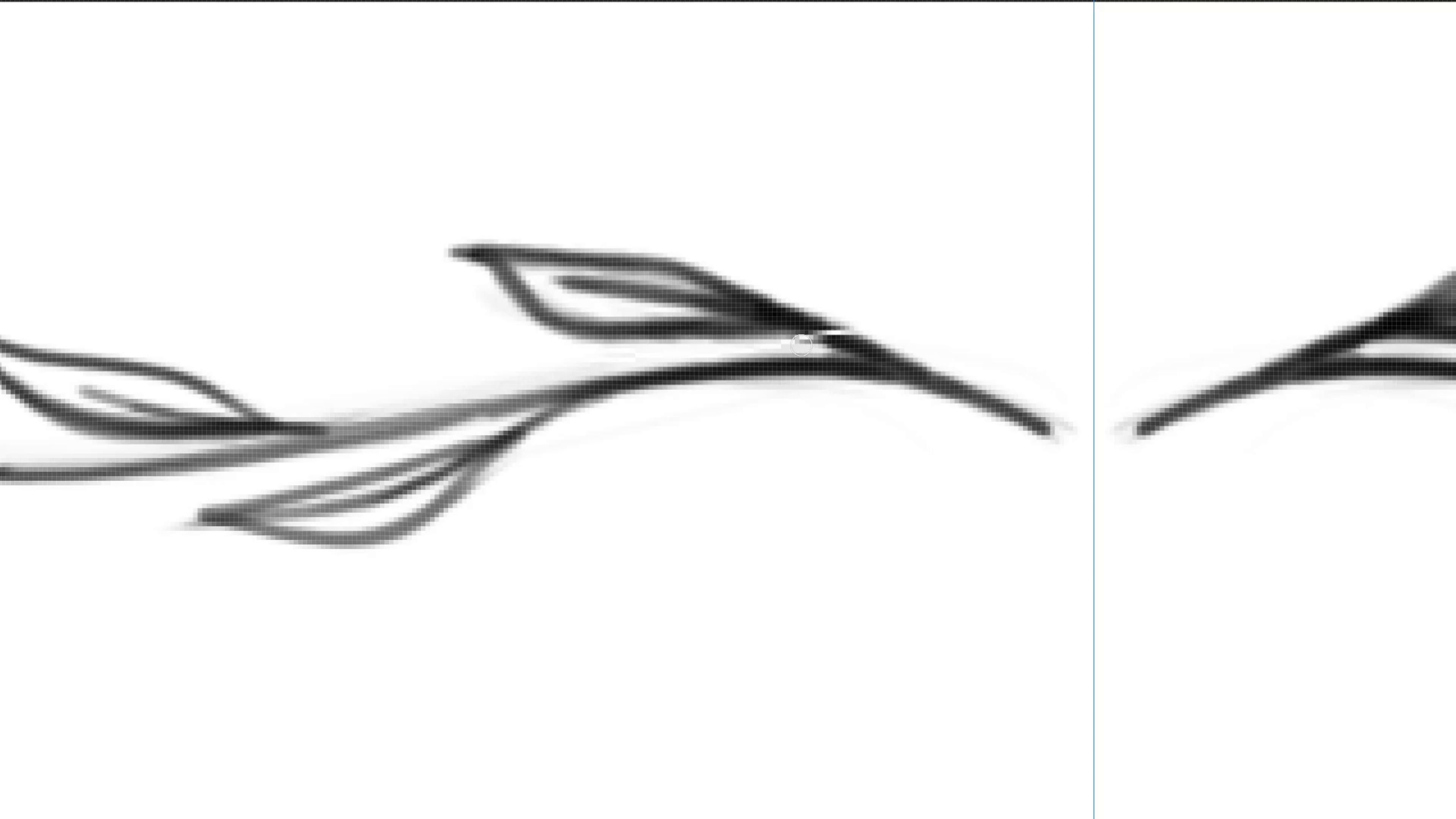 
hold_key(key=Backquote, duration=1.5)
 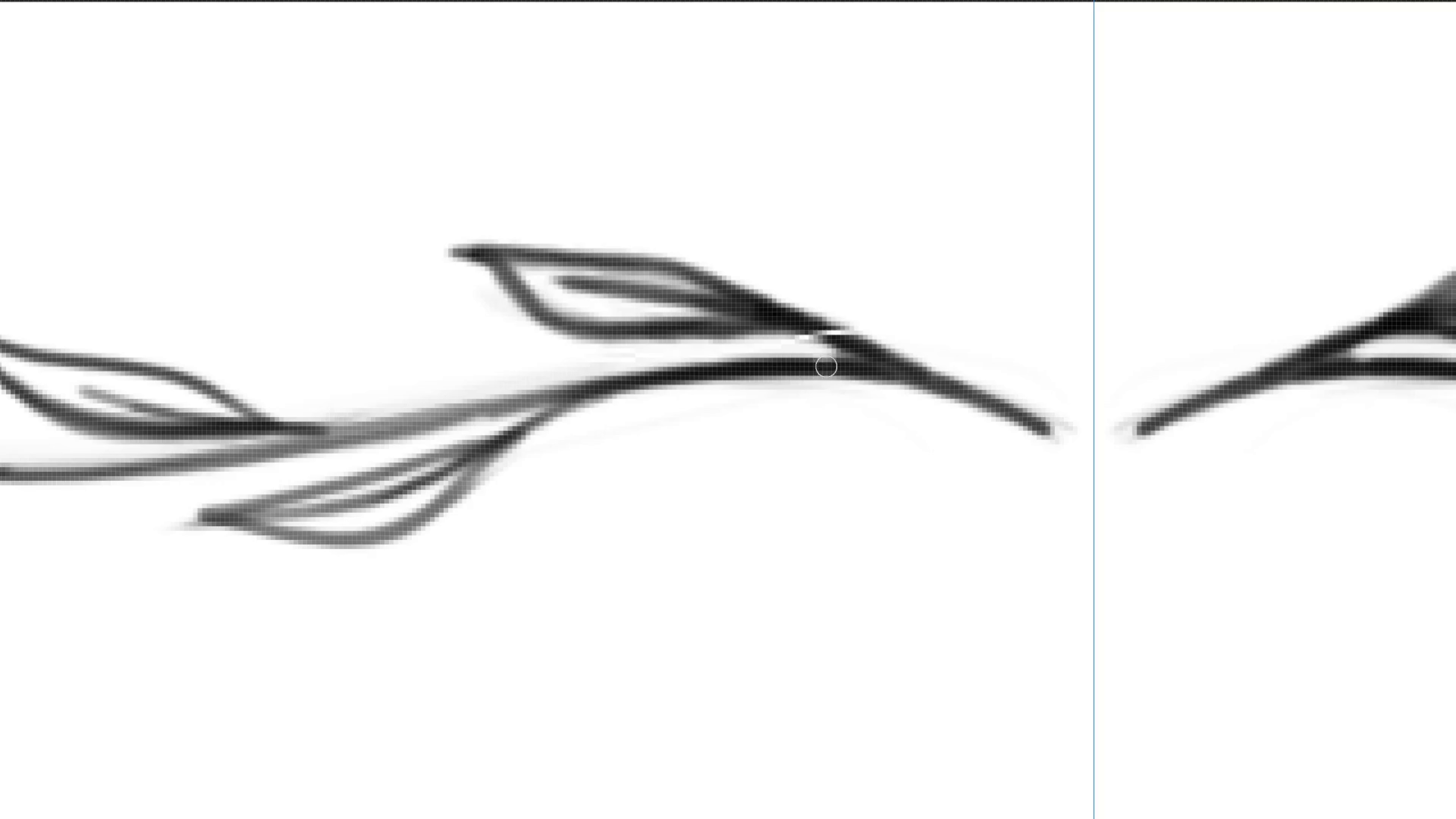 
hold_key(key=Backquote, duration=1.05)
 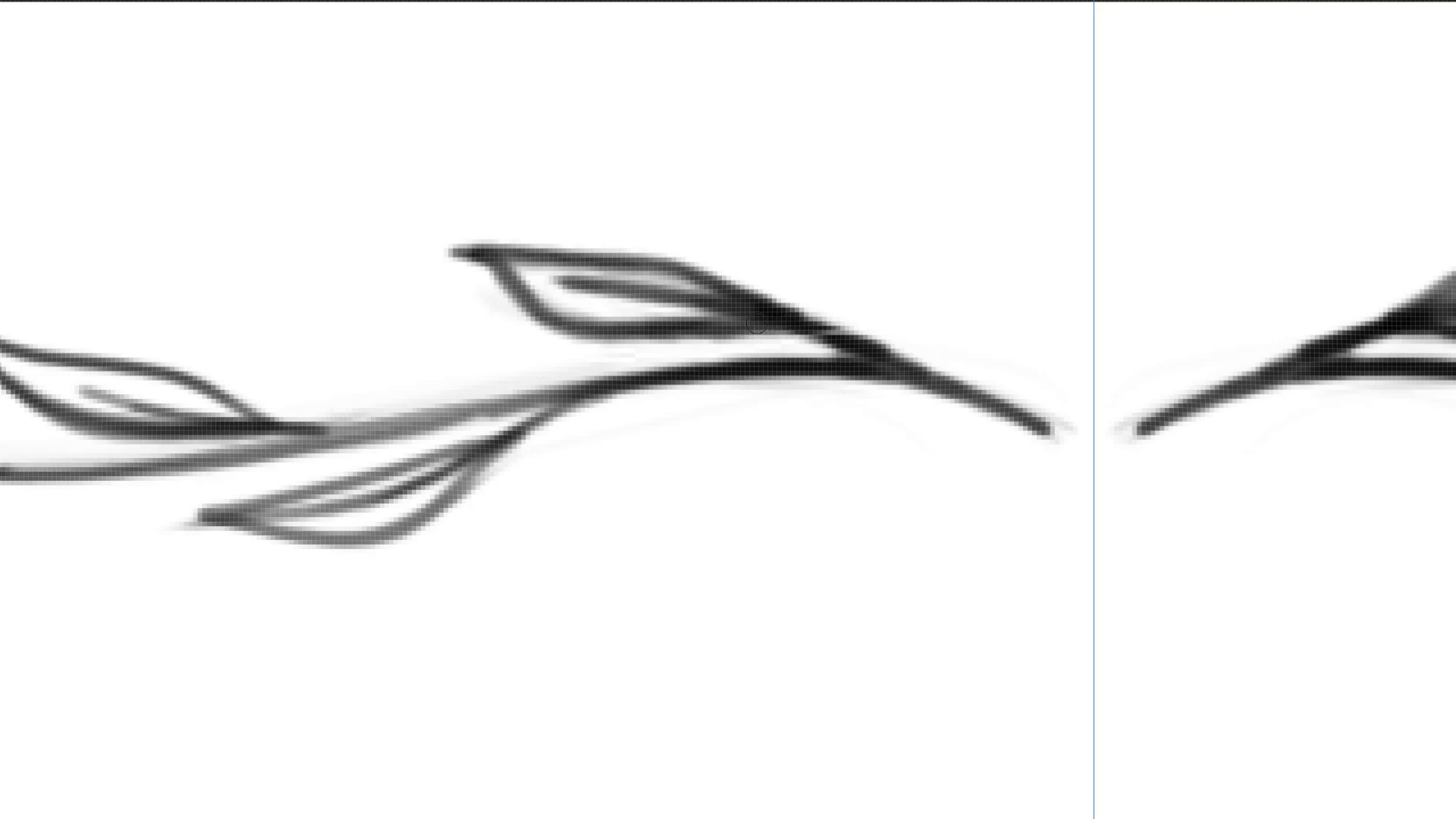 
hold_key(key=Space, duration=2.67)
 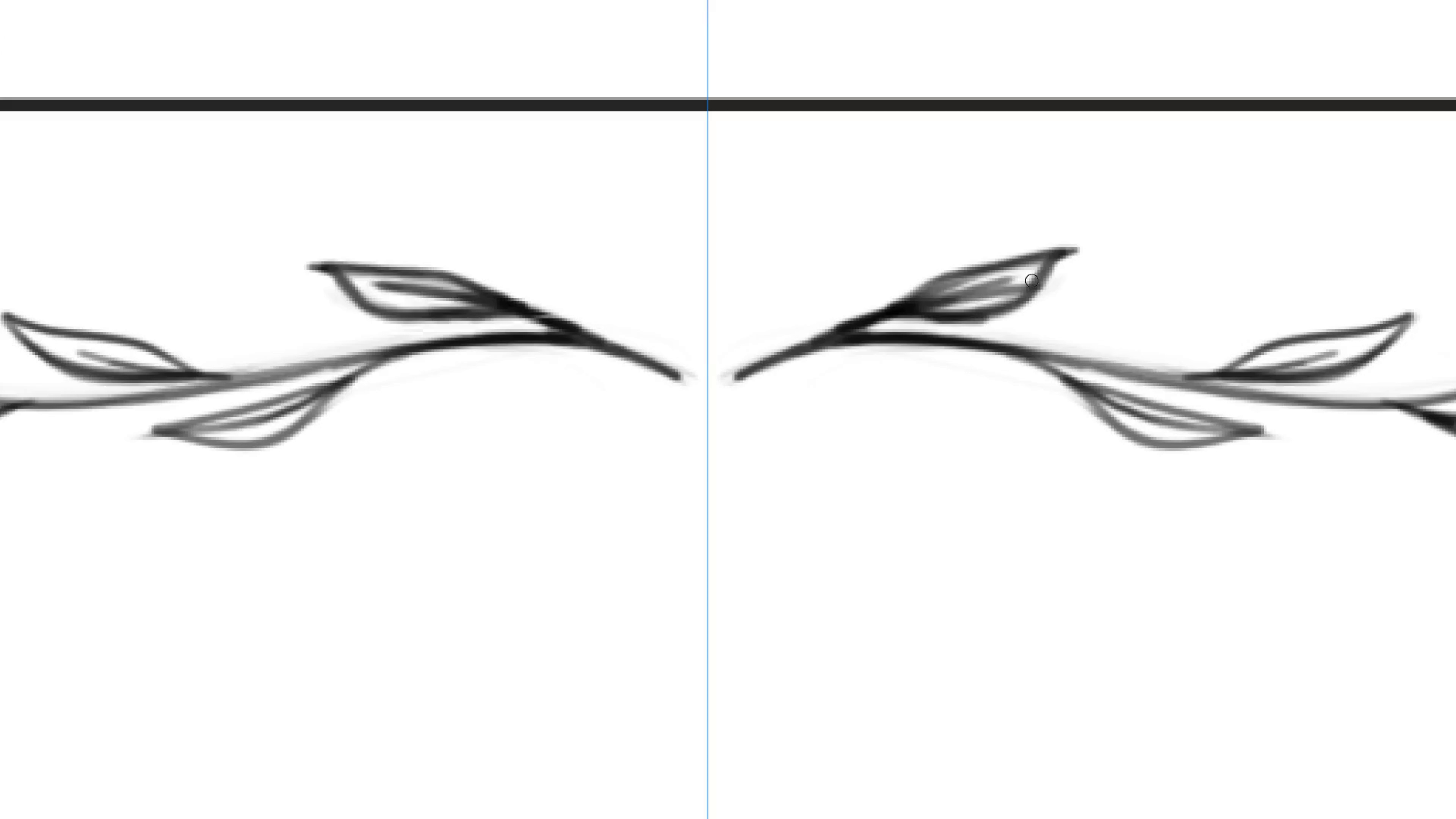 
hold_key(key=ControlLeft, duration=0.4)
left_click_drag(start_coordinate=[925, 330], to_coordinate=[893, 340])
 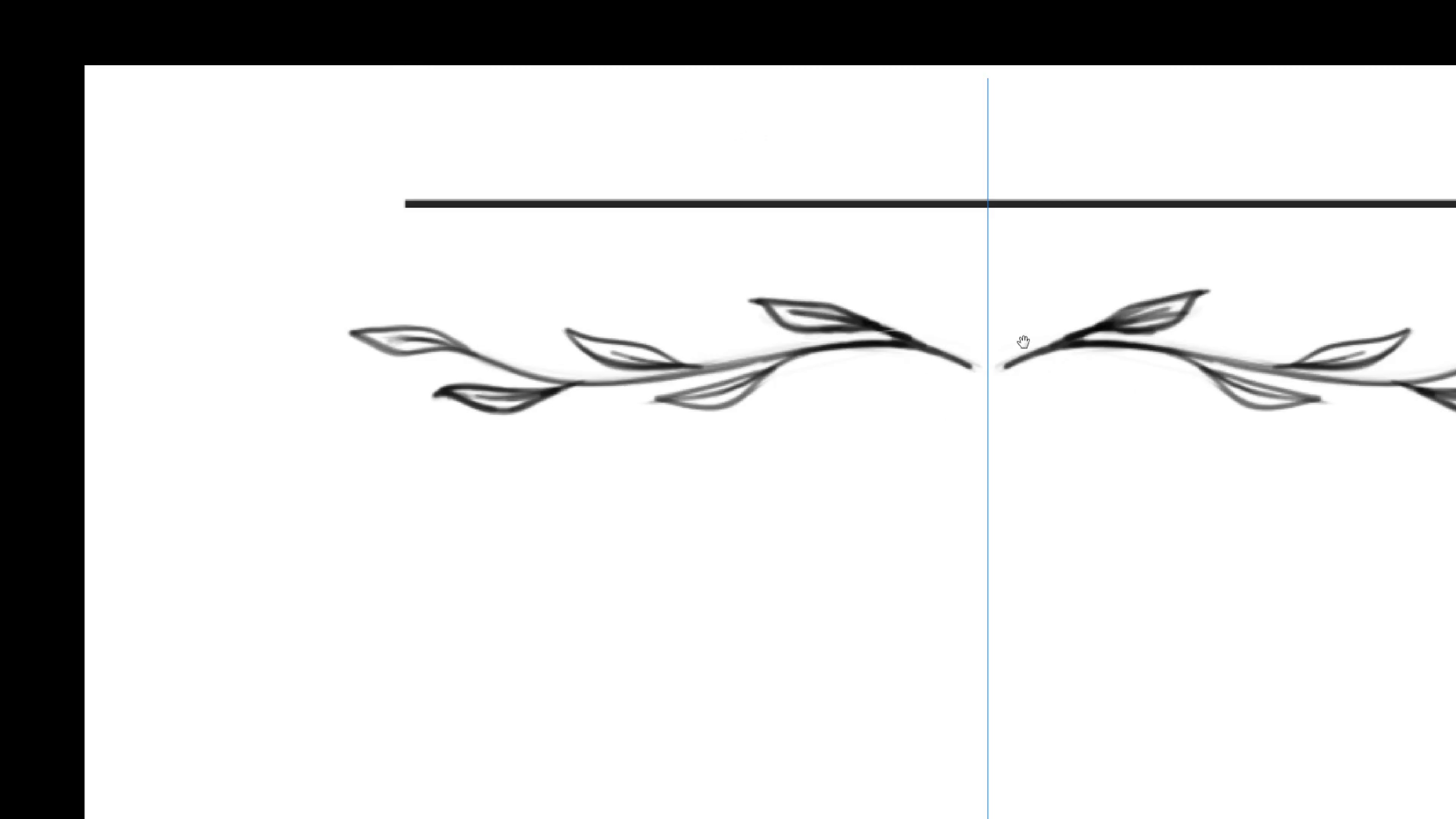 
left_click_drag(start_coordinate=[1126, 294], to_coordinate=[1009, 254])
 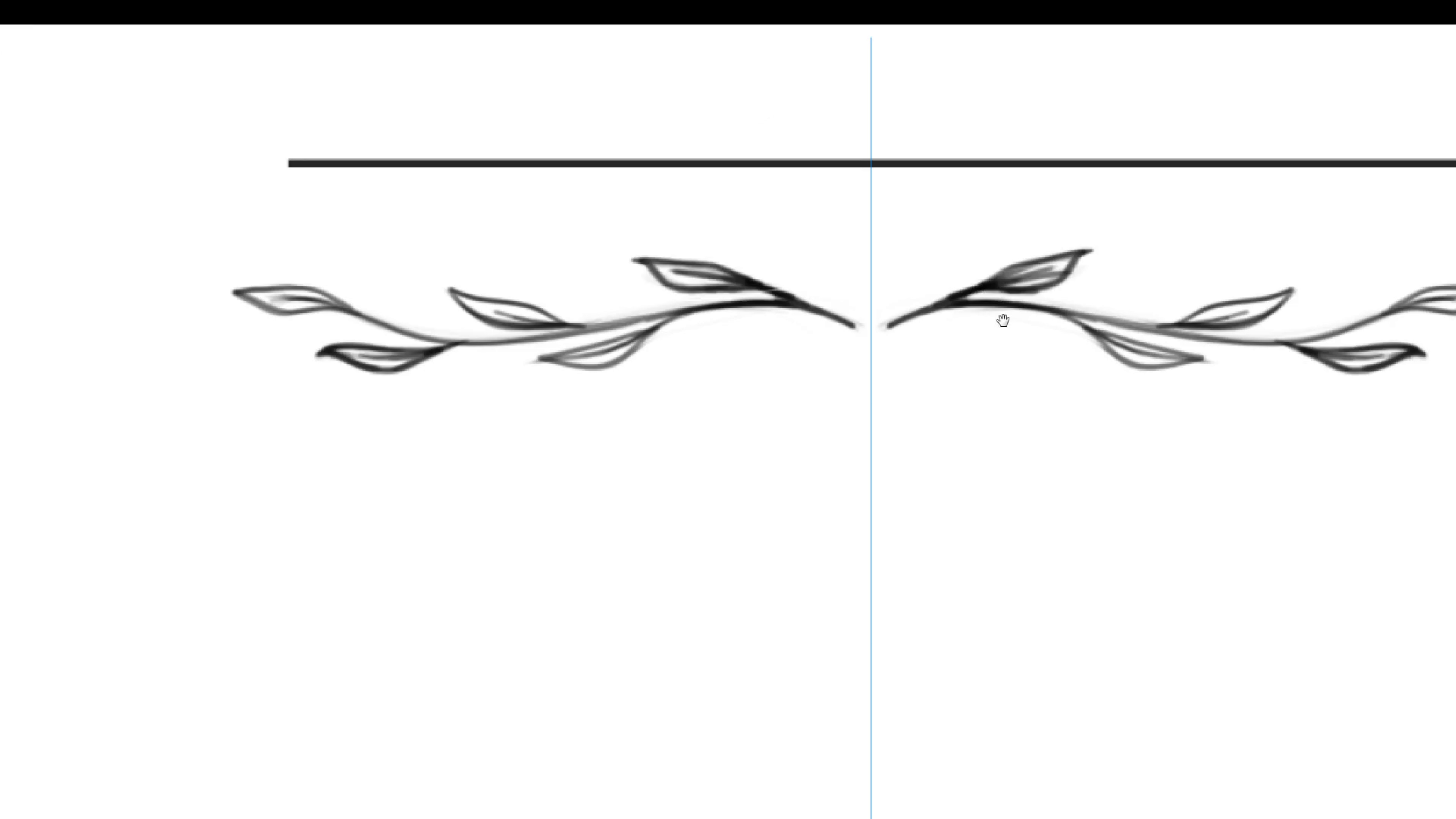 
hold_key(key=ControlLeft, duration=0.5)
left_click_drag(start_coordinate=[1115, 251], to_coordinate=[1133, 278])
 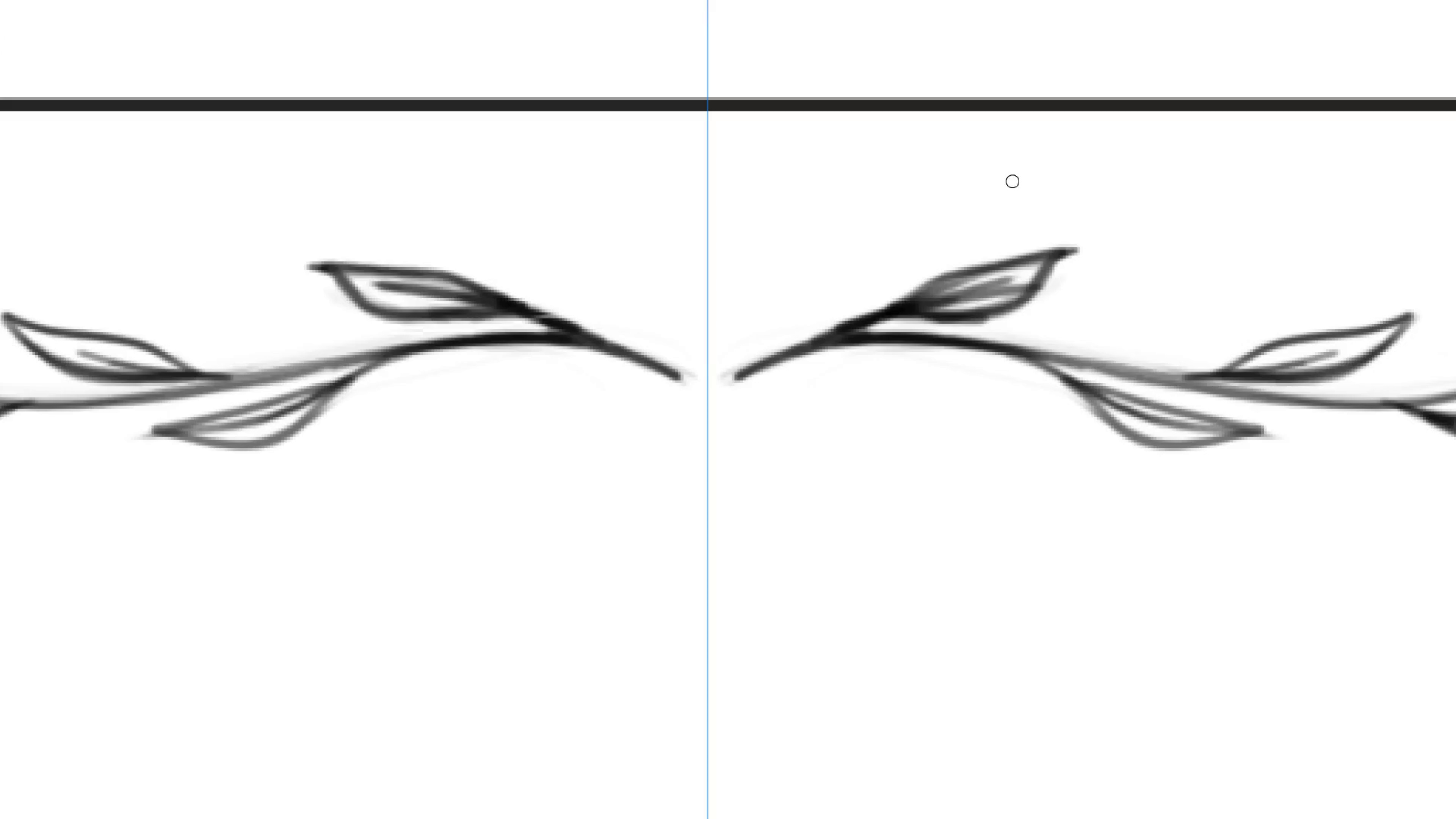 
key(L)
 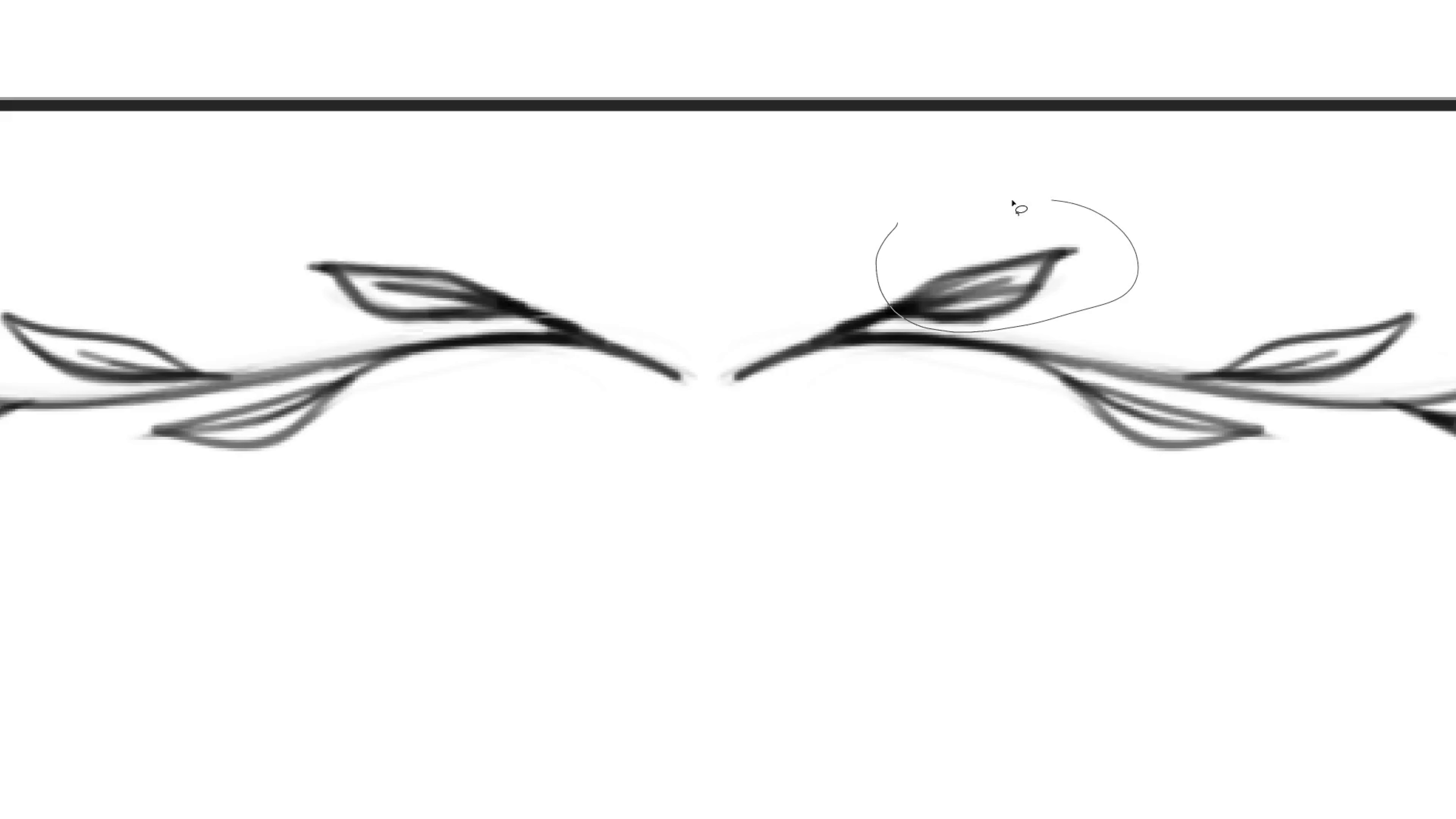 
hold_key(key=E, duration=1.53)
 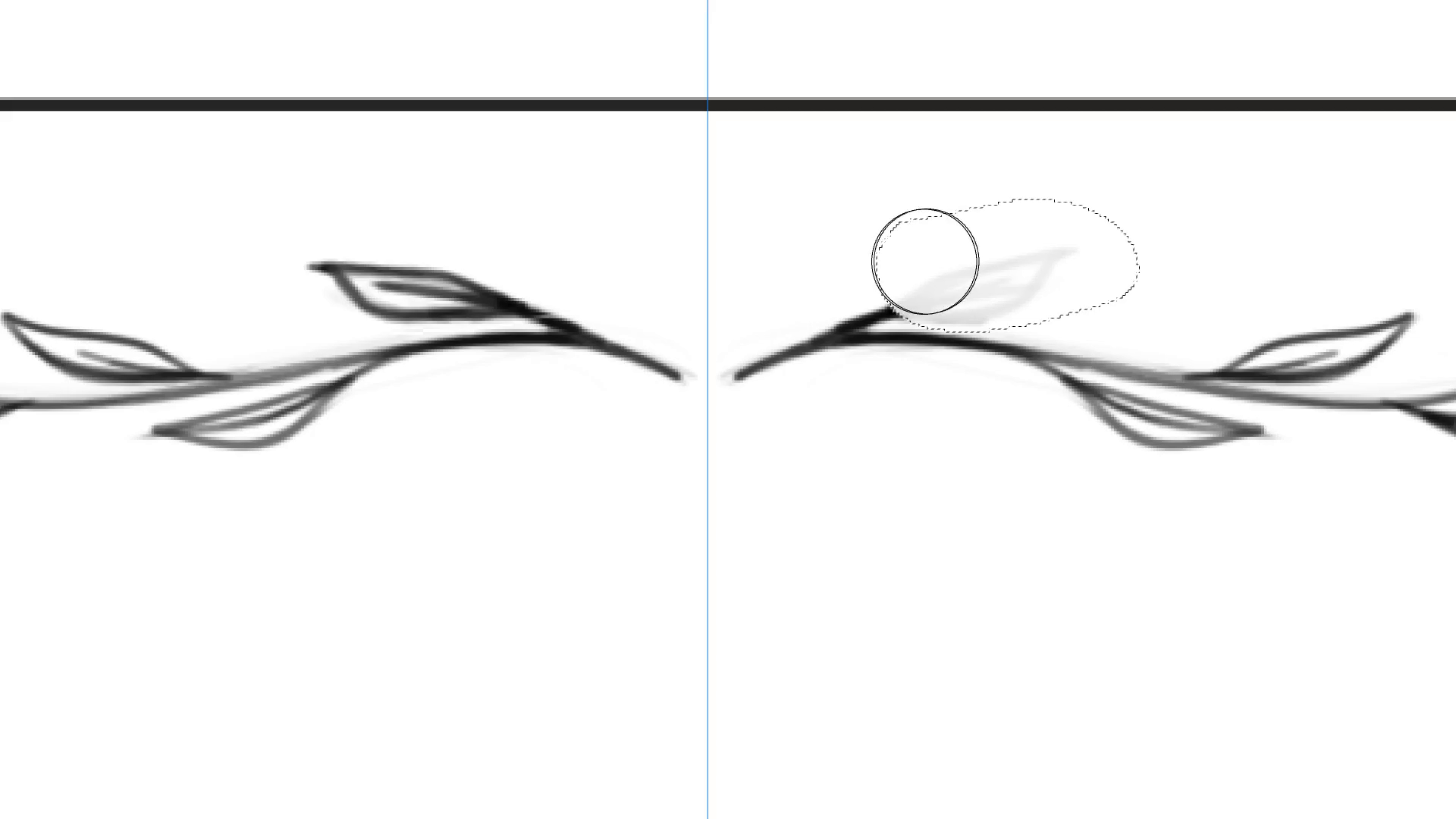 
hold_key(key=E, duration=0.82)
 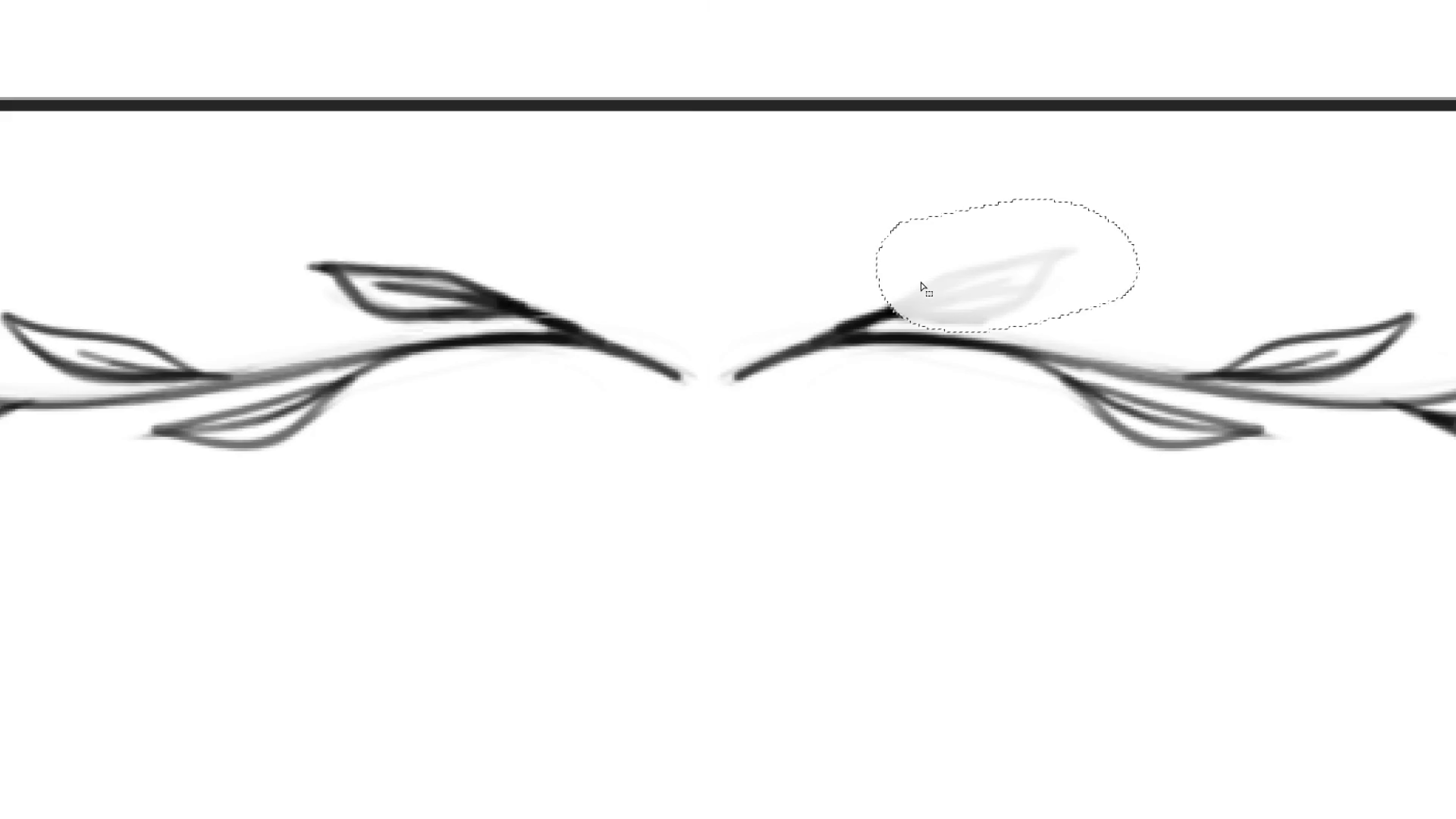 
key(Control+D)
 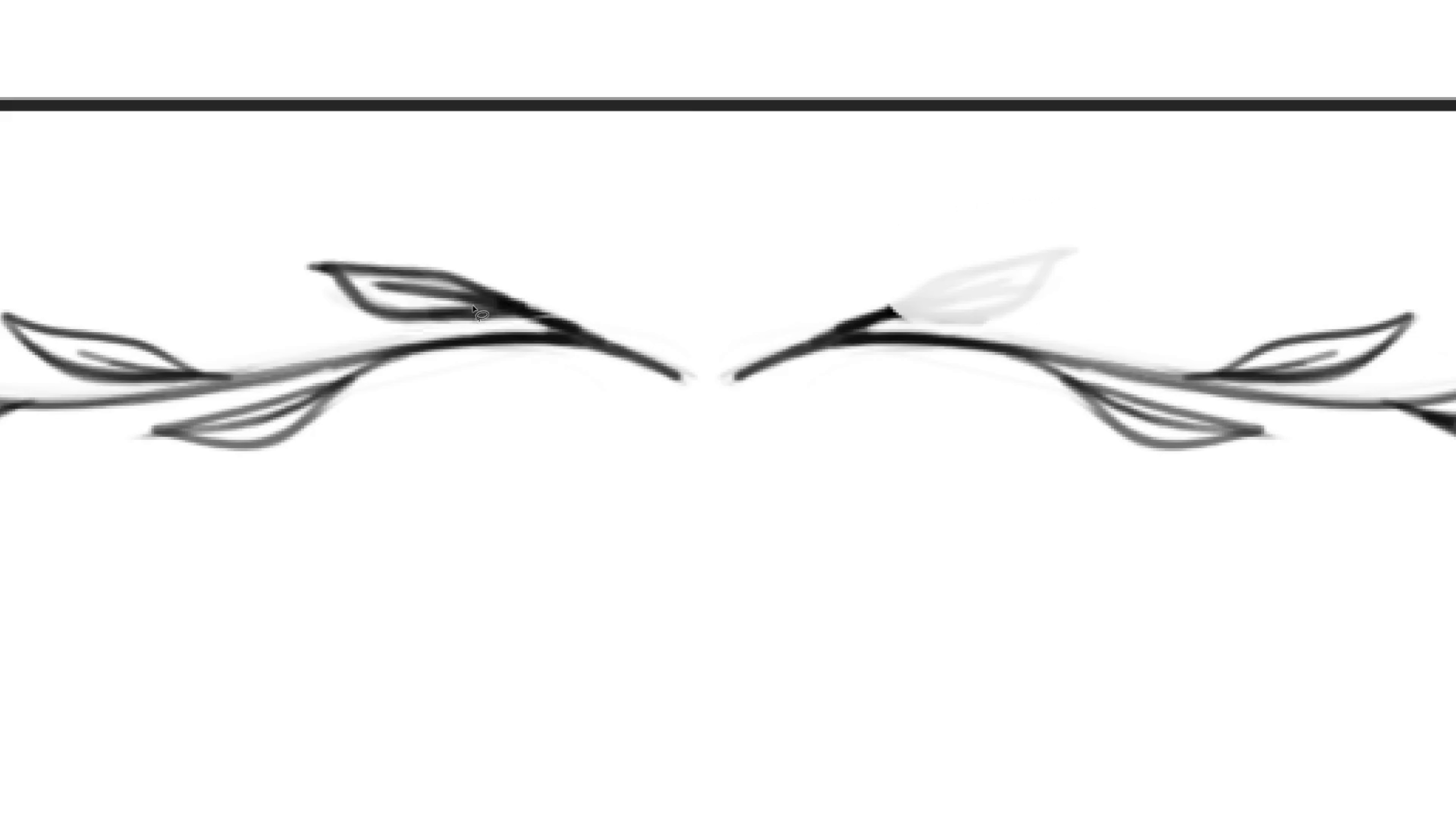 
hold_key(key=ControlLeft, duration=0.38)
 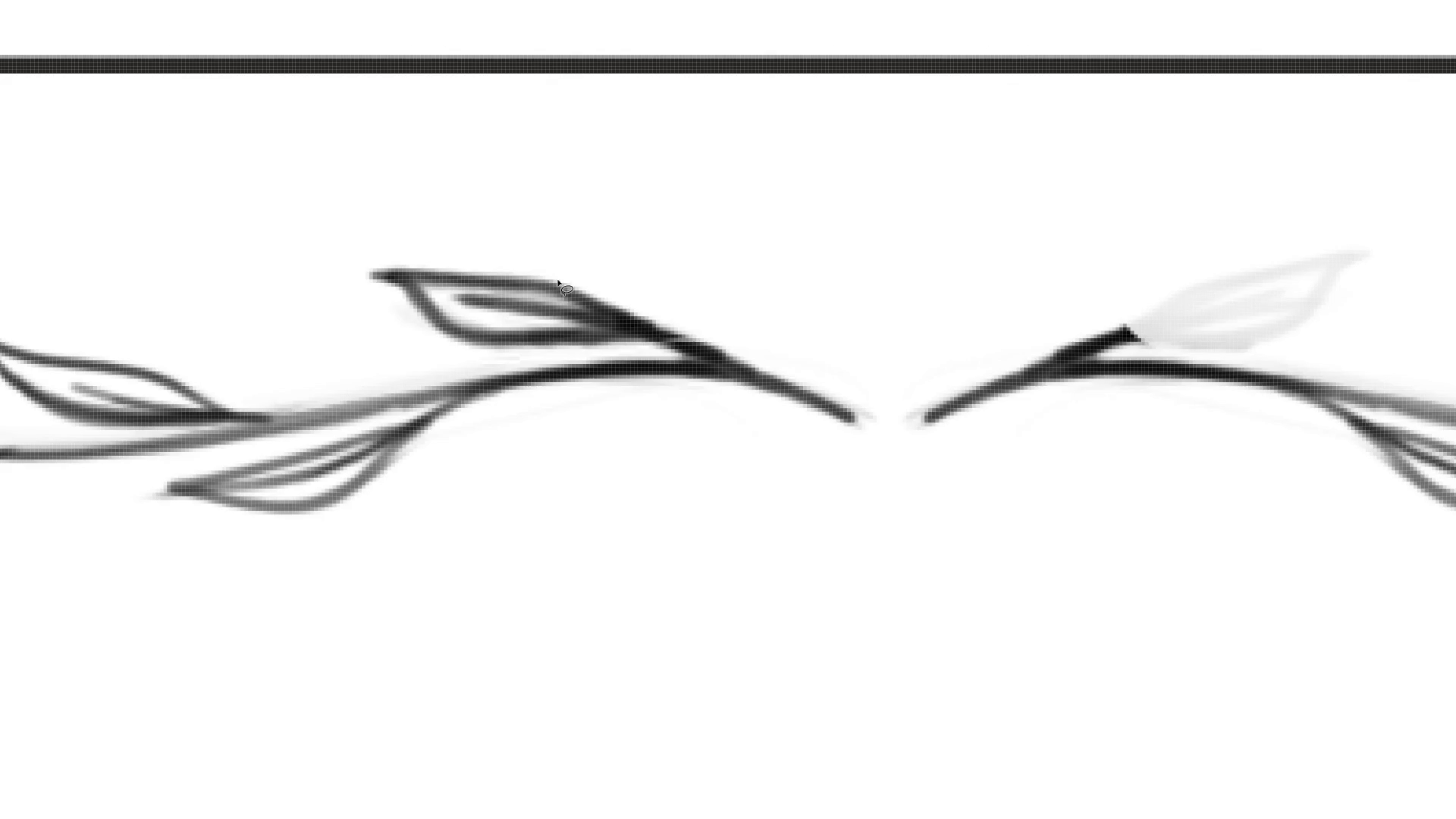 
hold_key(key=Space, duration=0.95)
 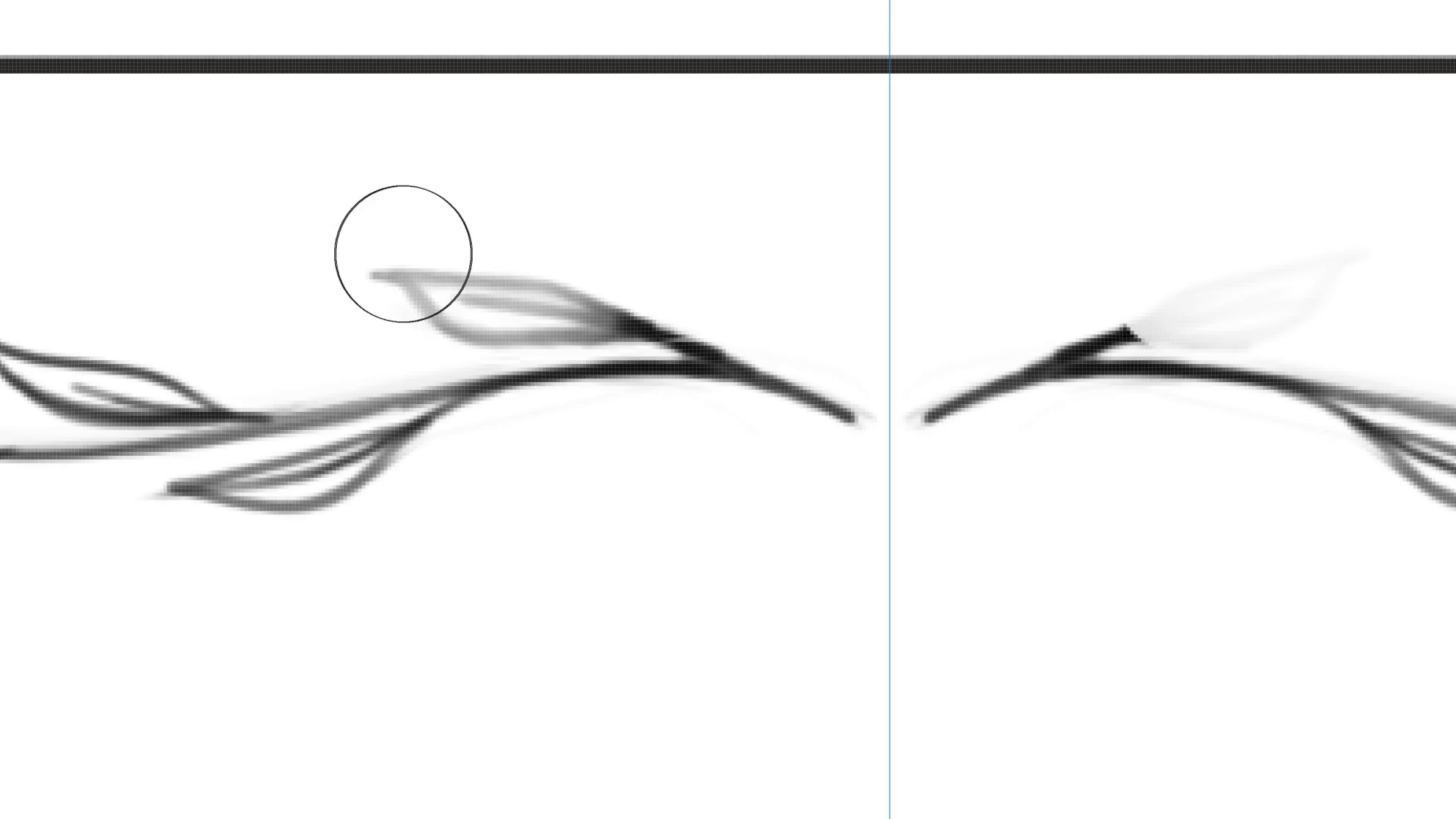 
left_click_drag(start_coordinate=[441, 261], to_coordinate=[453, 271])
 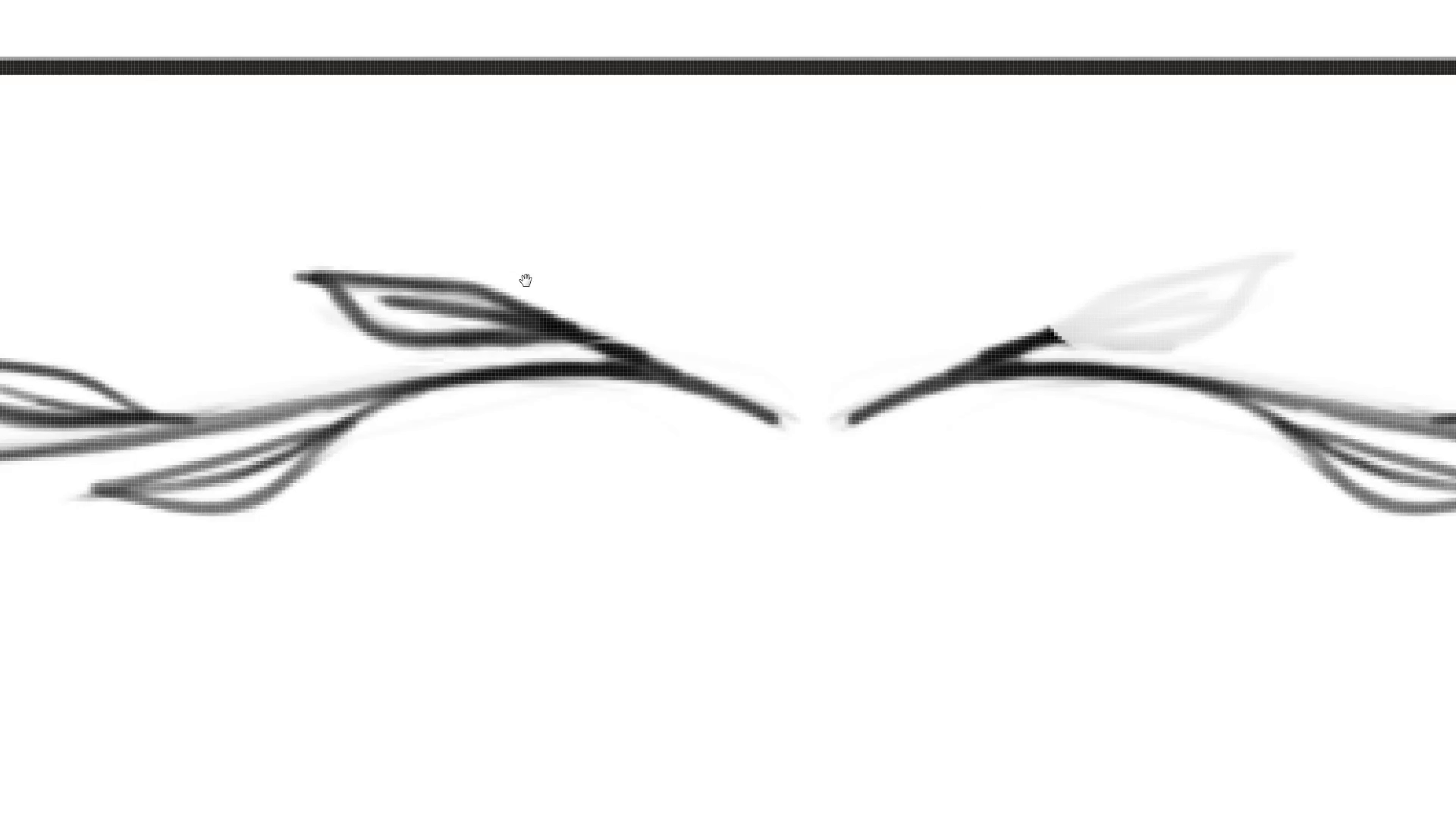 
left_click_drag(start_coordinate=[458, 272], to_coordinate=[561, 279])
 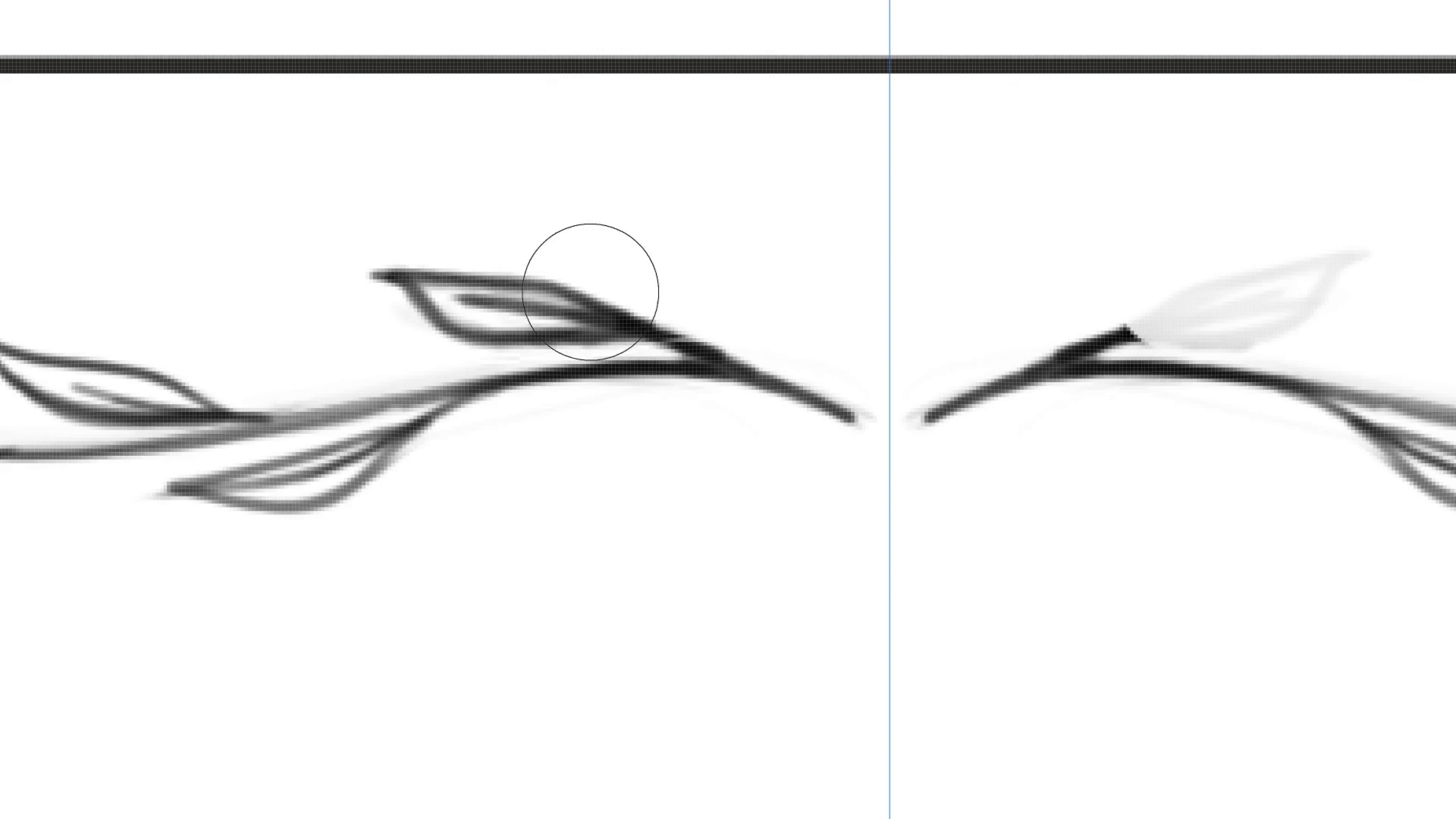 
hold_key(key=E, duration=1.5)
 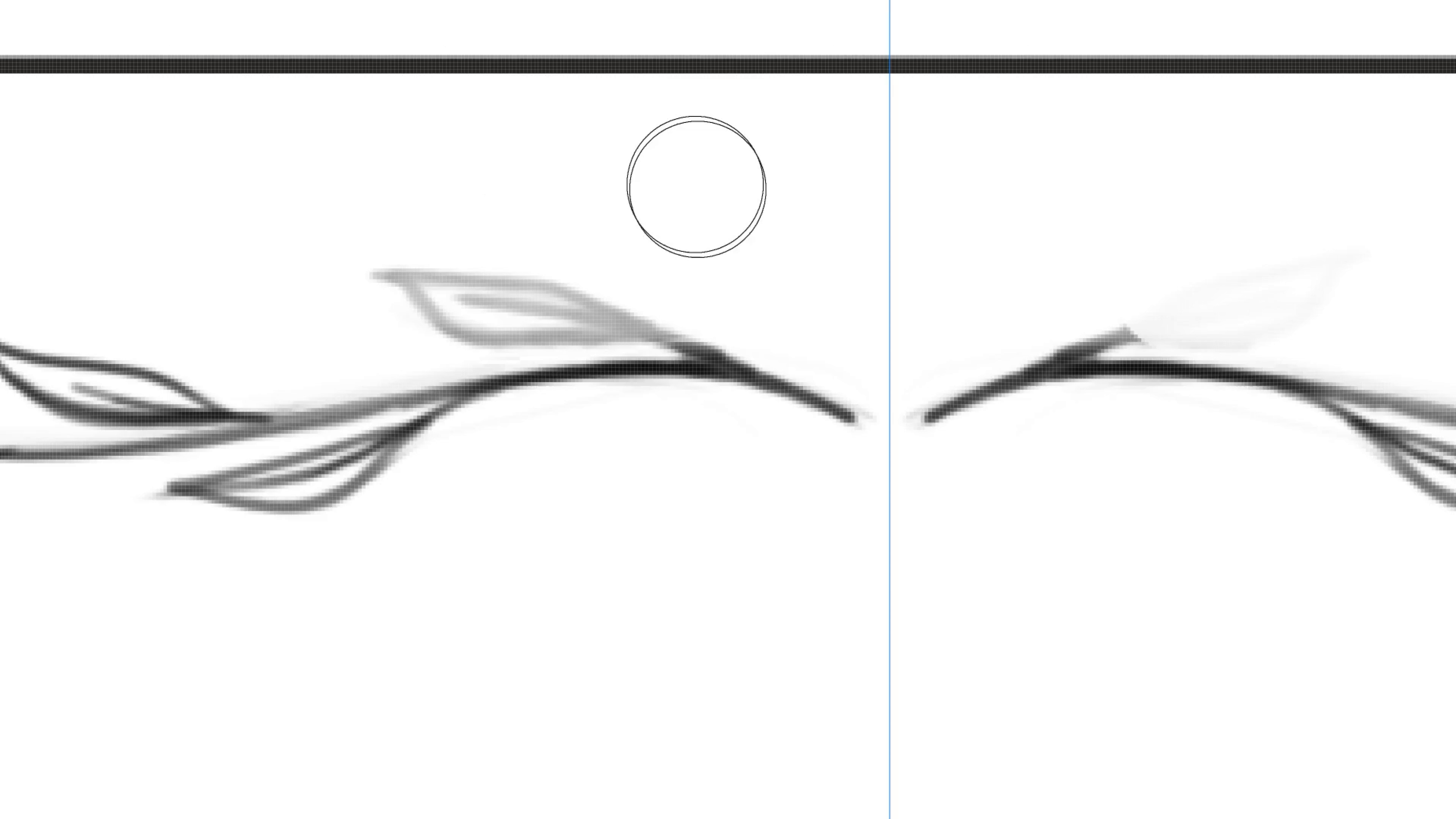 
hold_key(key=E, duration=0.66)
 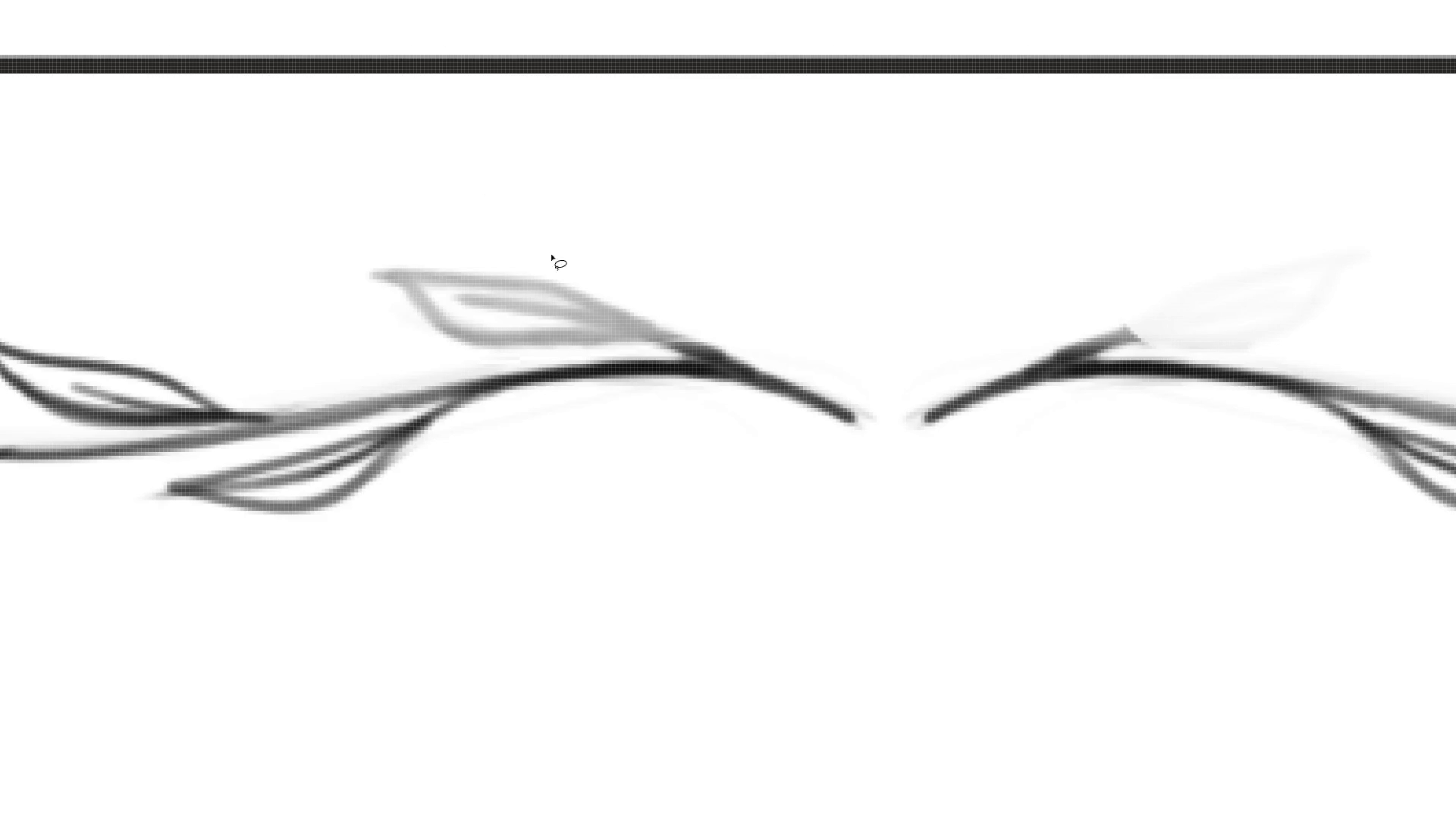 
key(B)
 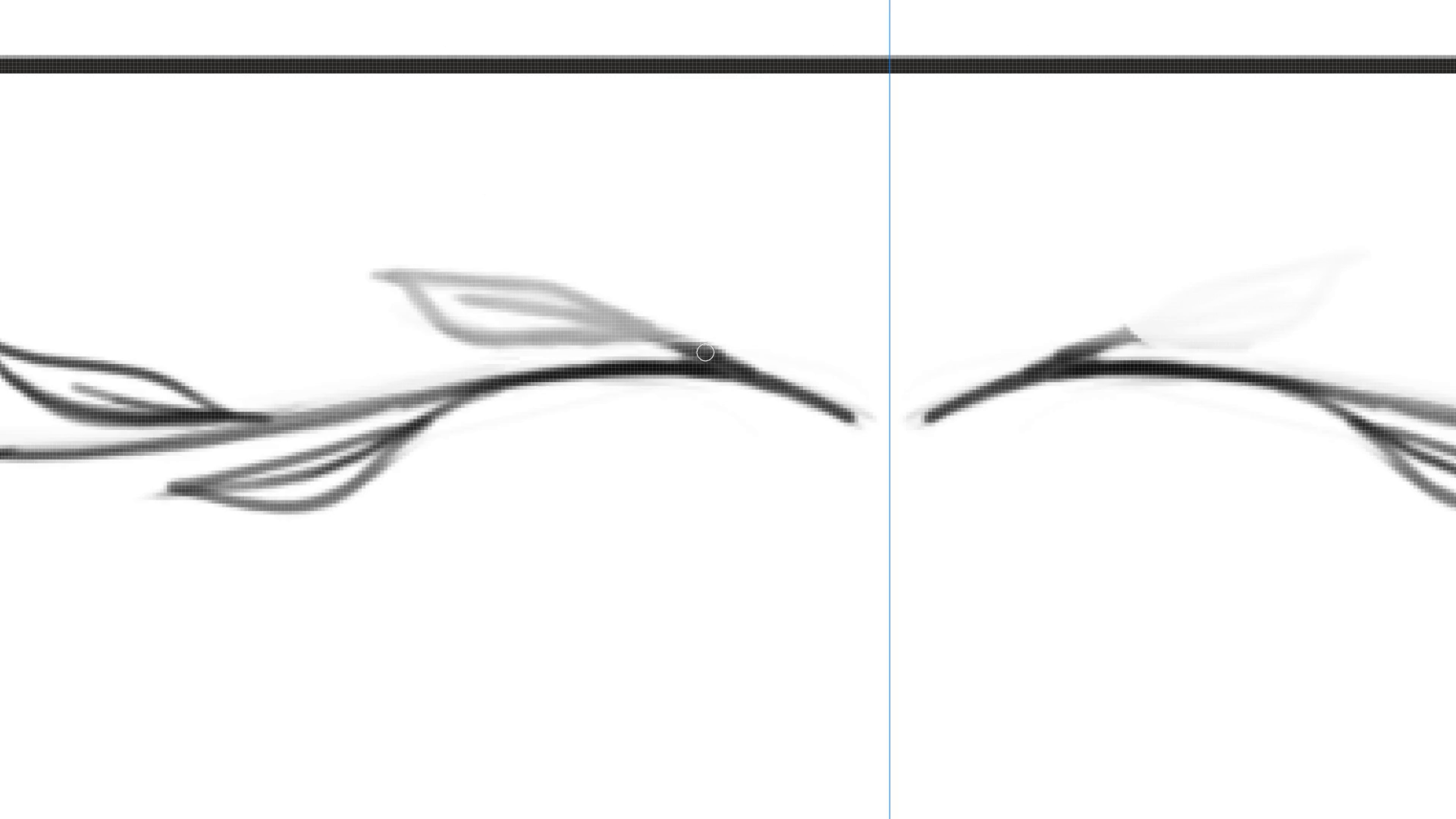 
hold_key(key=Space, duration=0.8)
 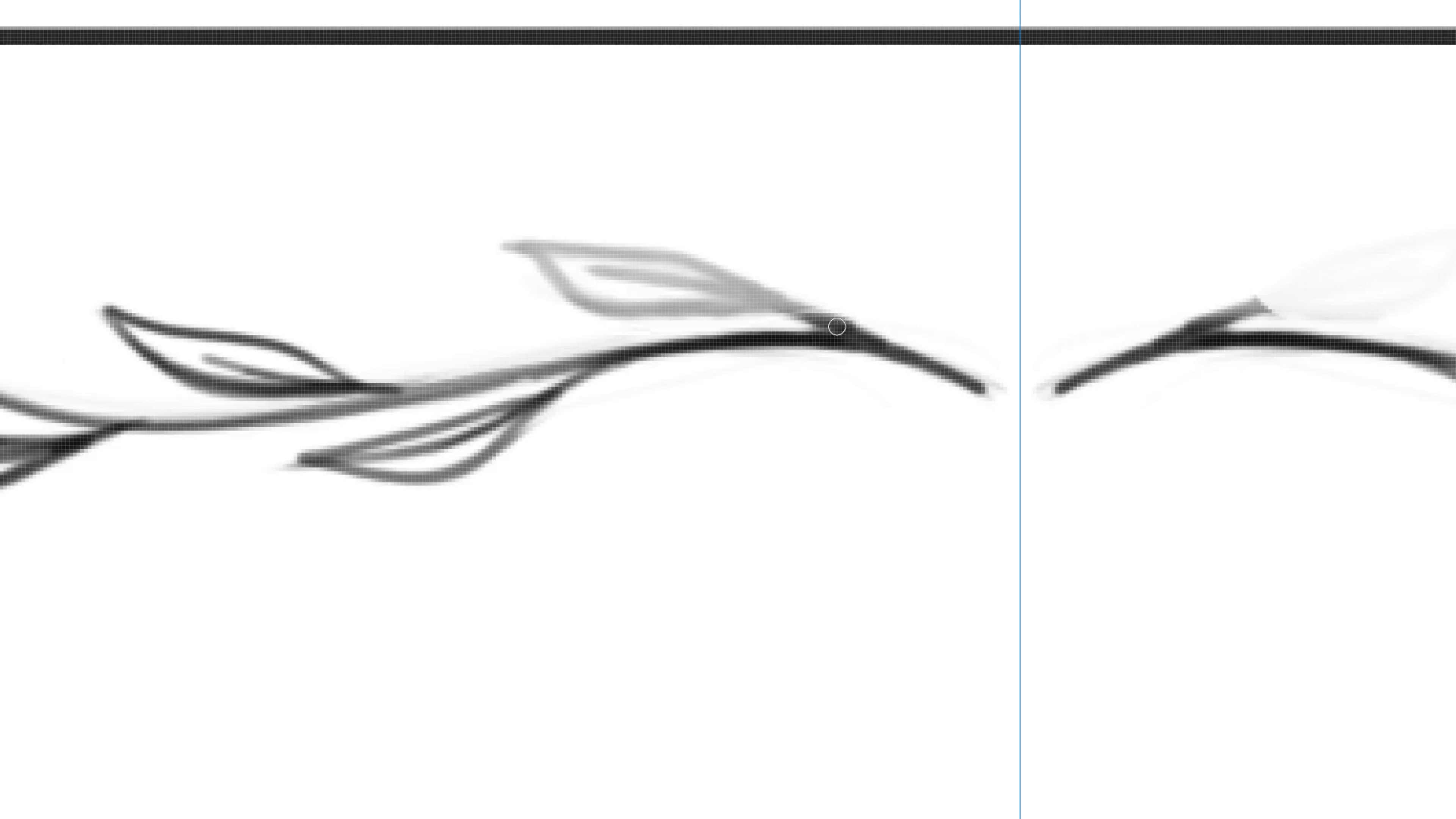 
left_click_drag(start_coordinate=[586, 290], to_coordinate=[716, 262])
 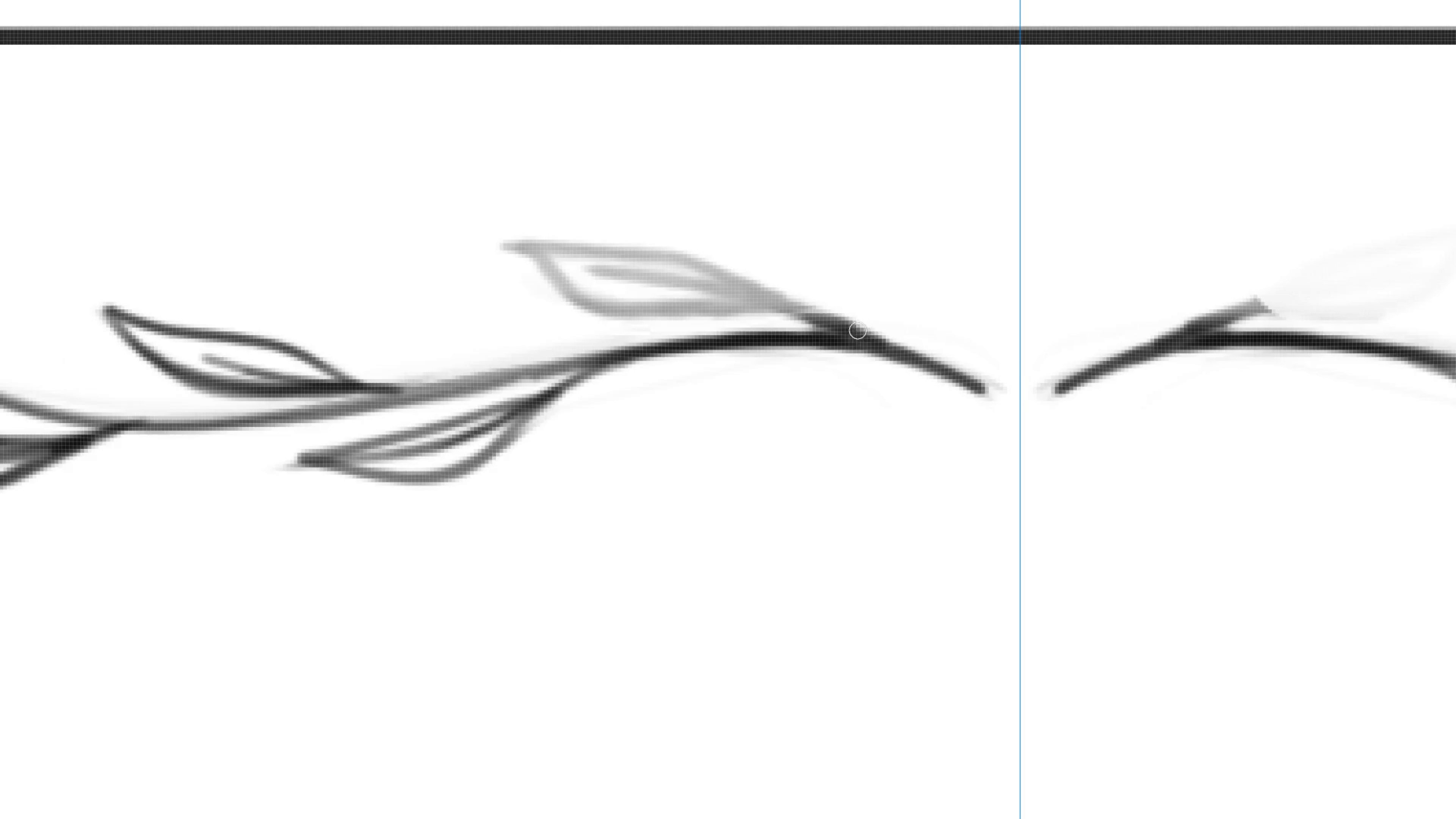 
key(Control+ControlLeft)
 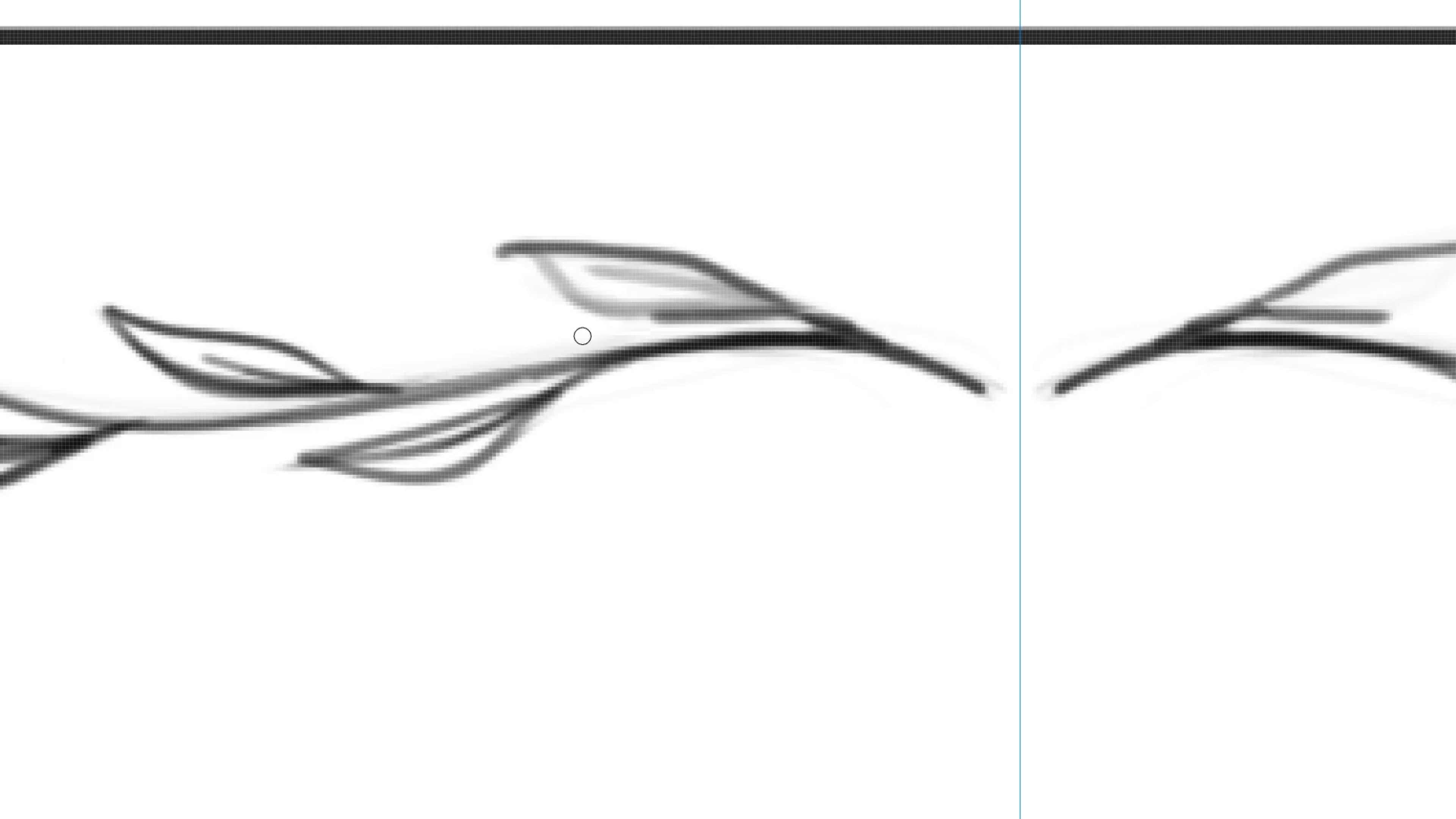 
wait(12.27)
 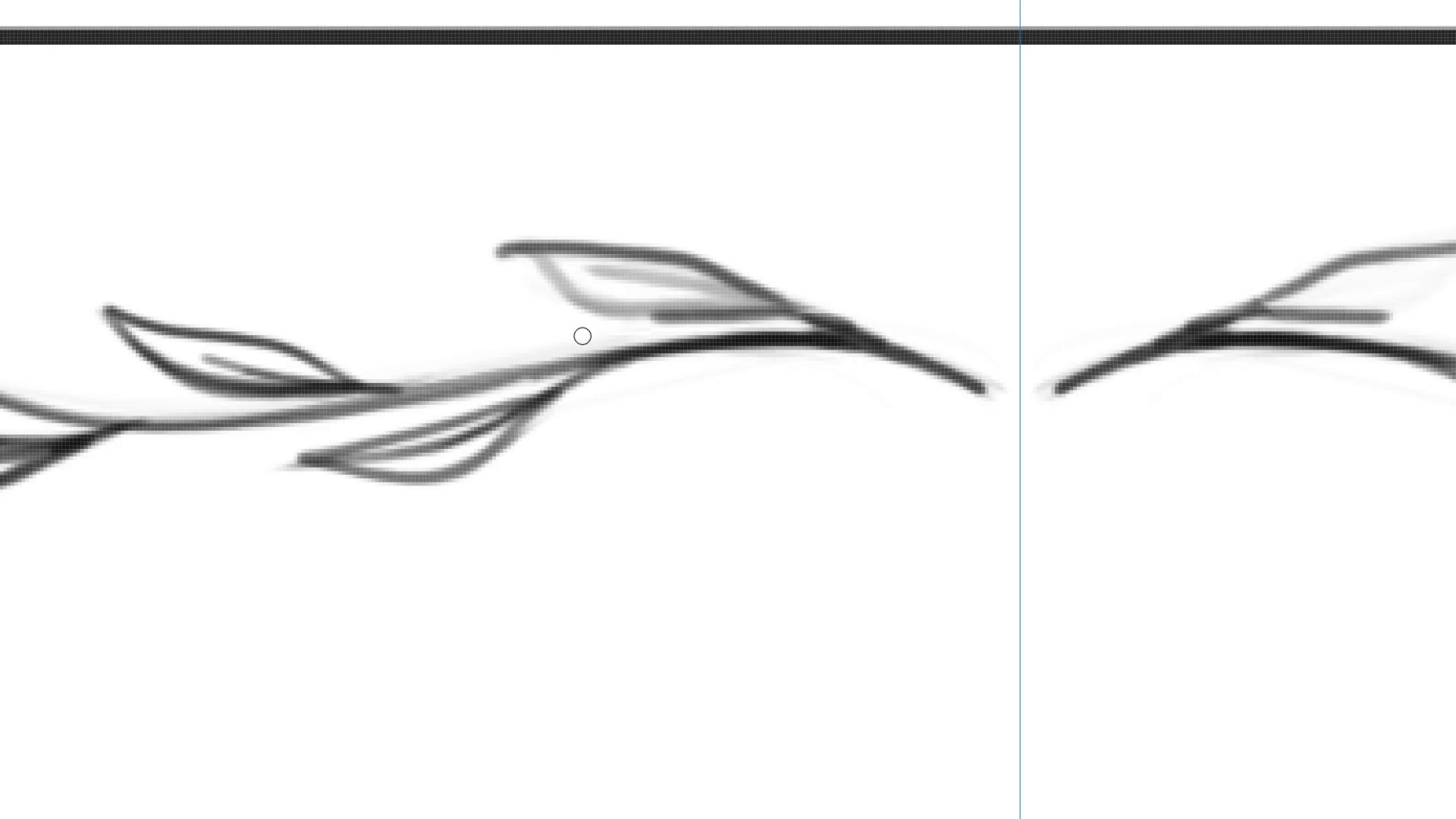 
hold_key(key=E, duration=1.5)
 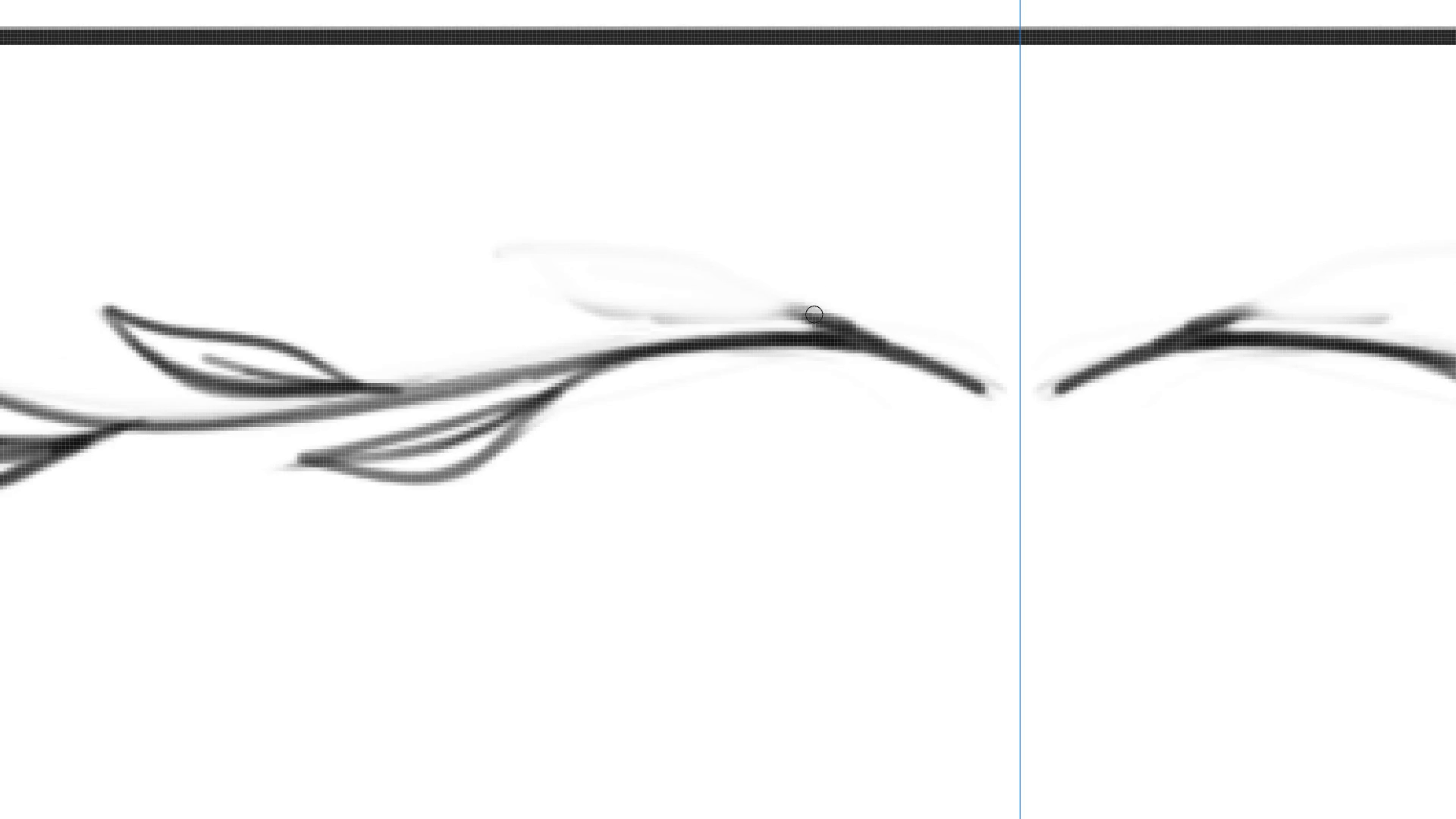 
hold_key(key=E, duration=0.36)
 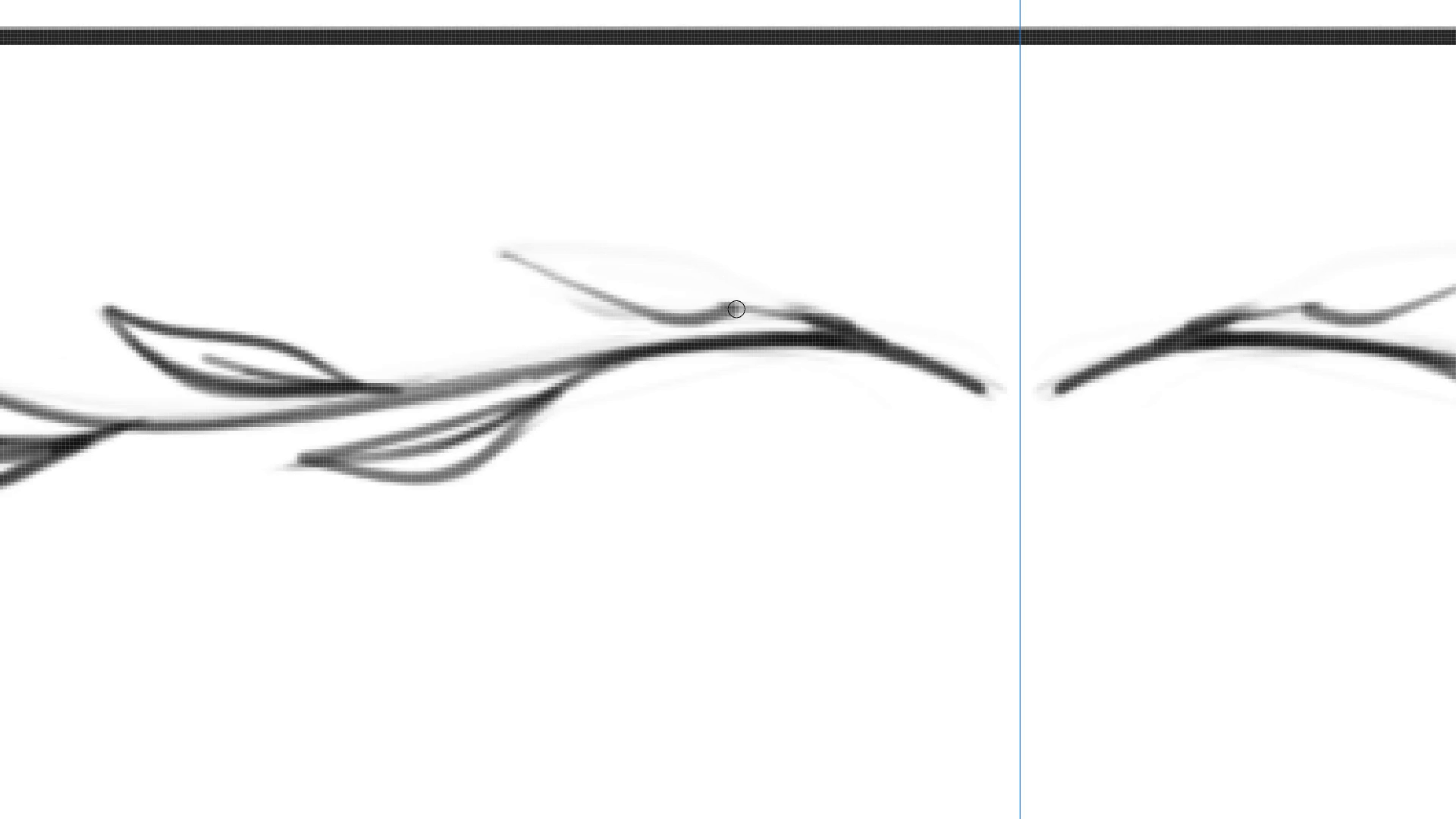 
hold_key(key=Backquote, duration=1.0)
 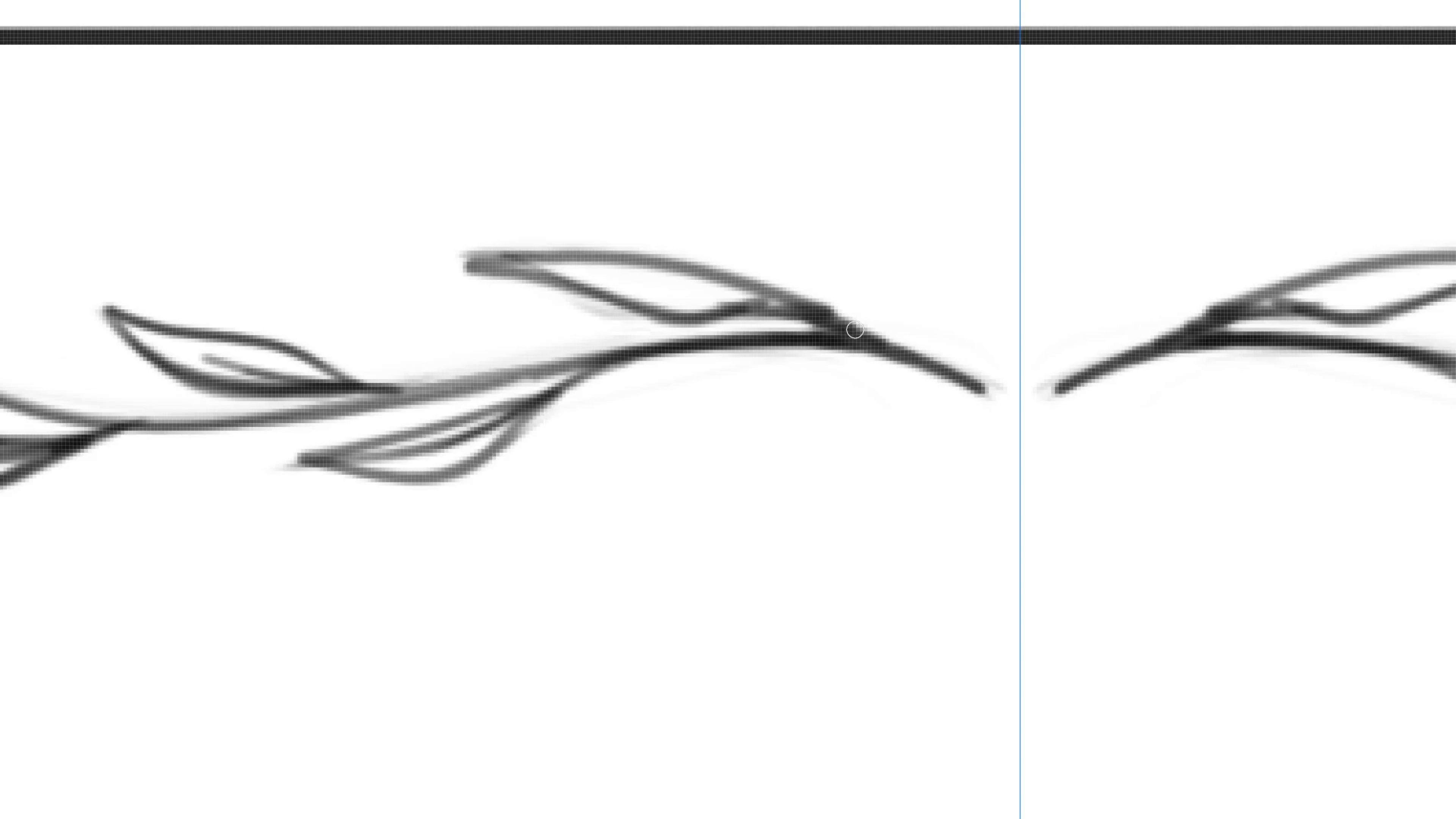 
wait(7.07)
 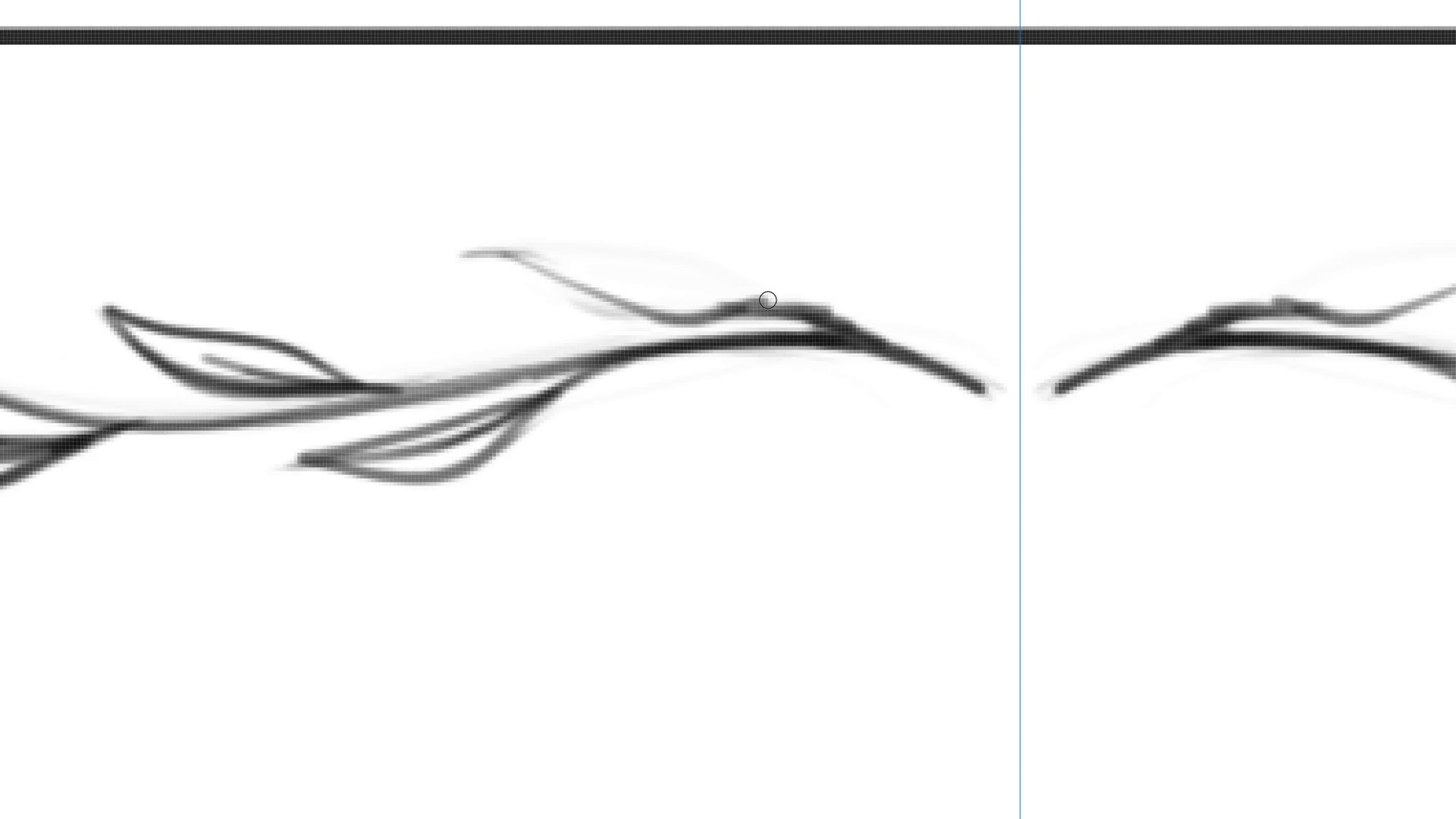 
hold_key(key=Backquote, duration=0.95)
 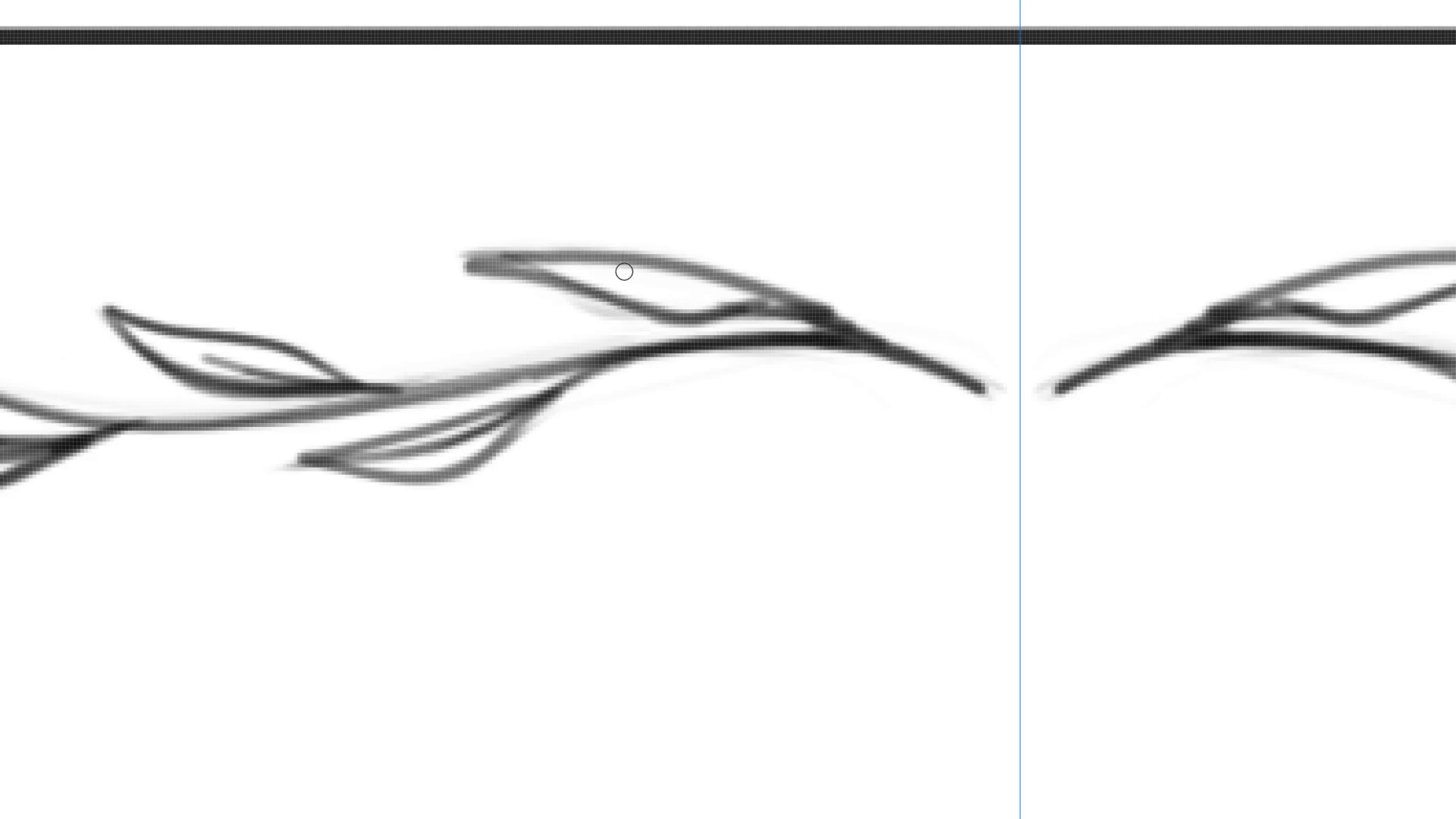 
hold_key(key=Space, duration=2.42)
 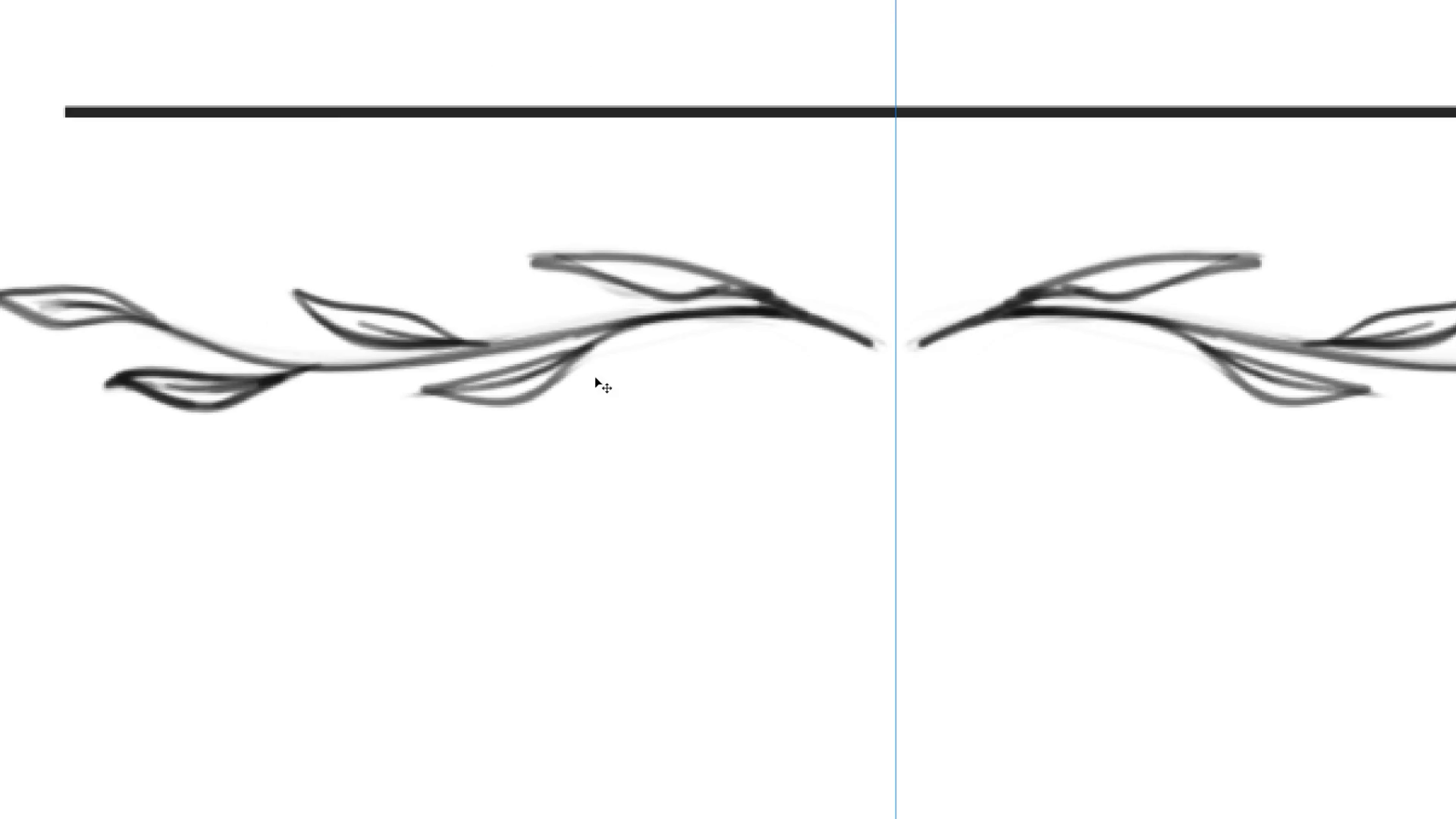 
hold_key(key=ControlLeft, duration=1.52)
left_click_drag(start_coordinate=[657, 257], to_coordinate=[640, 352])
 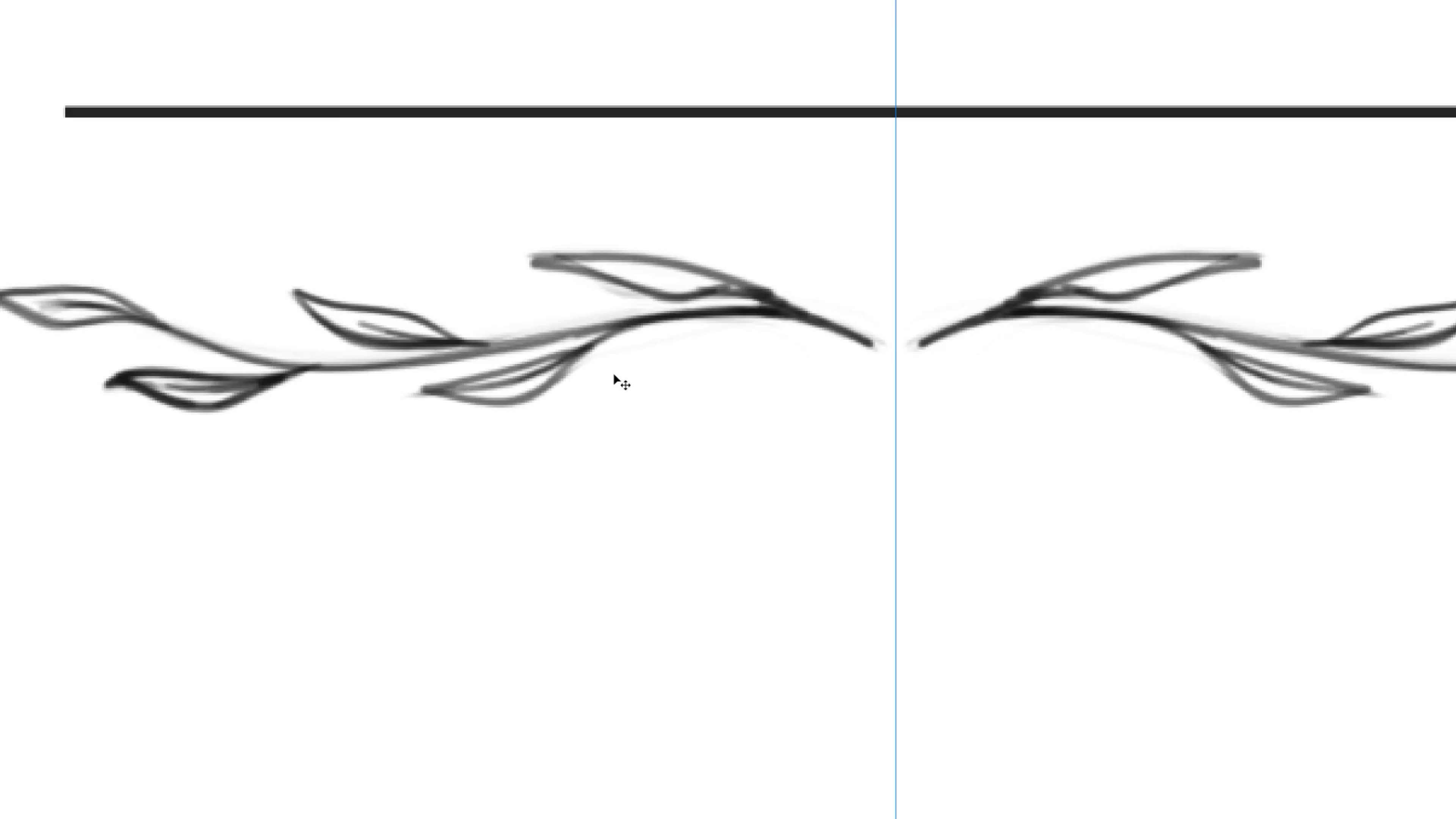 
key(Control+Z)
 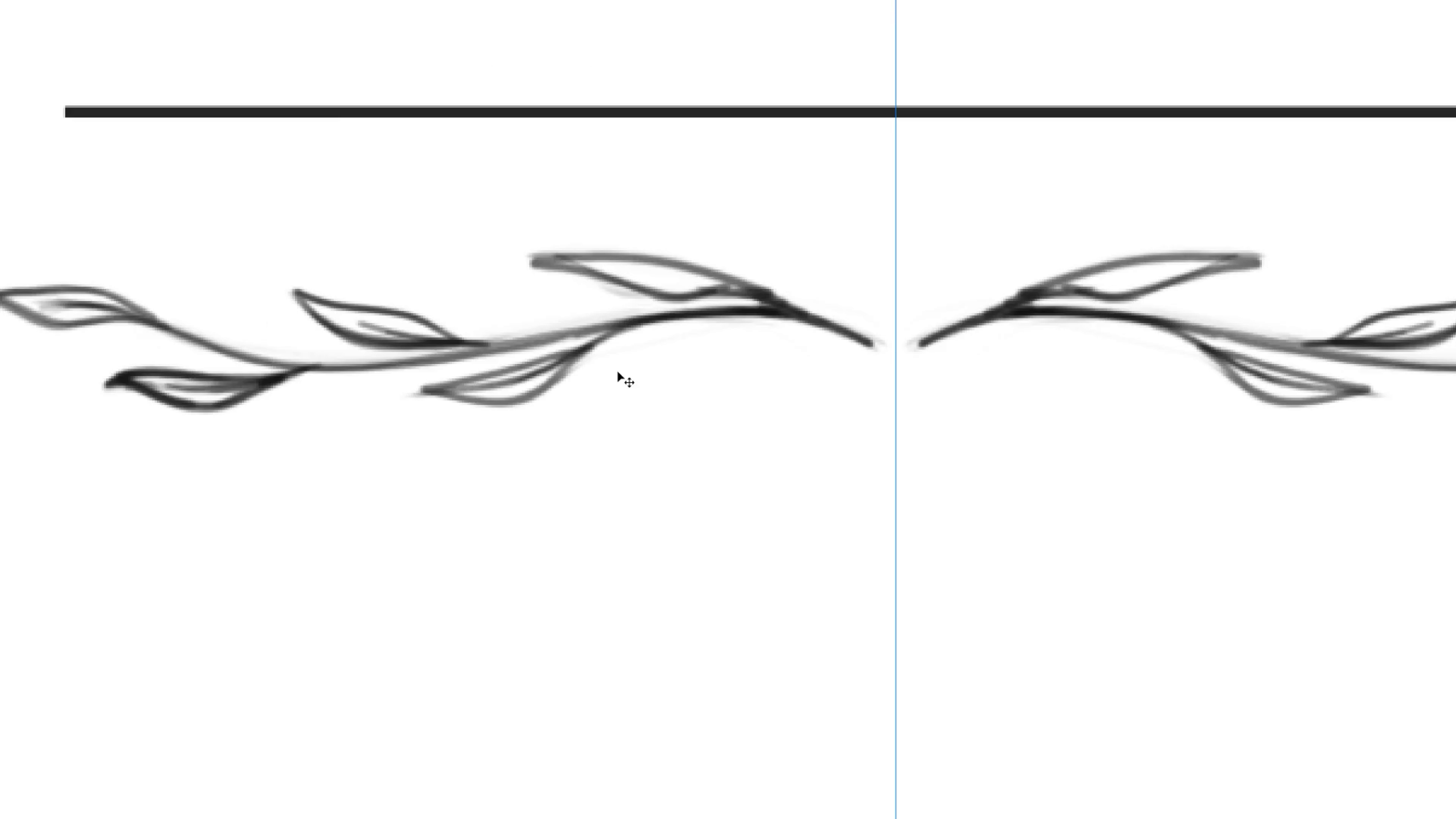 
key(Control+Z)
 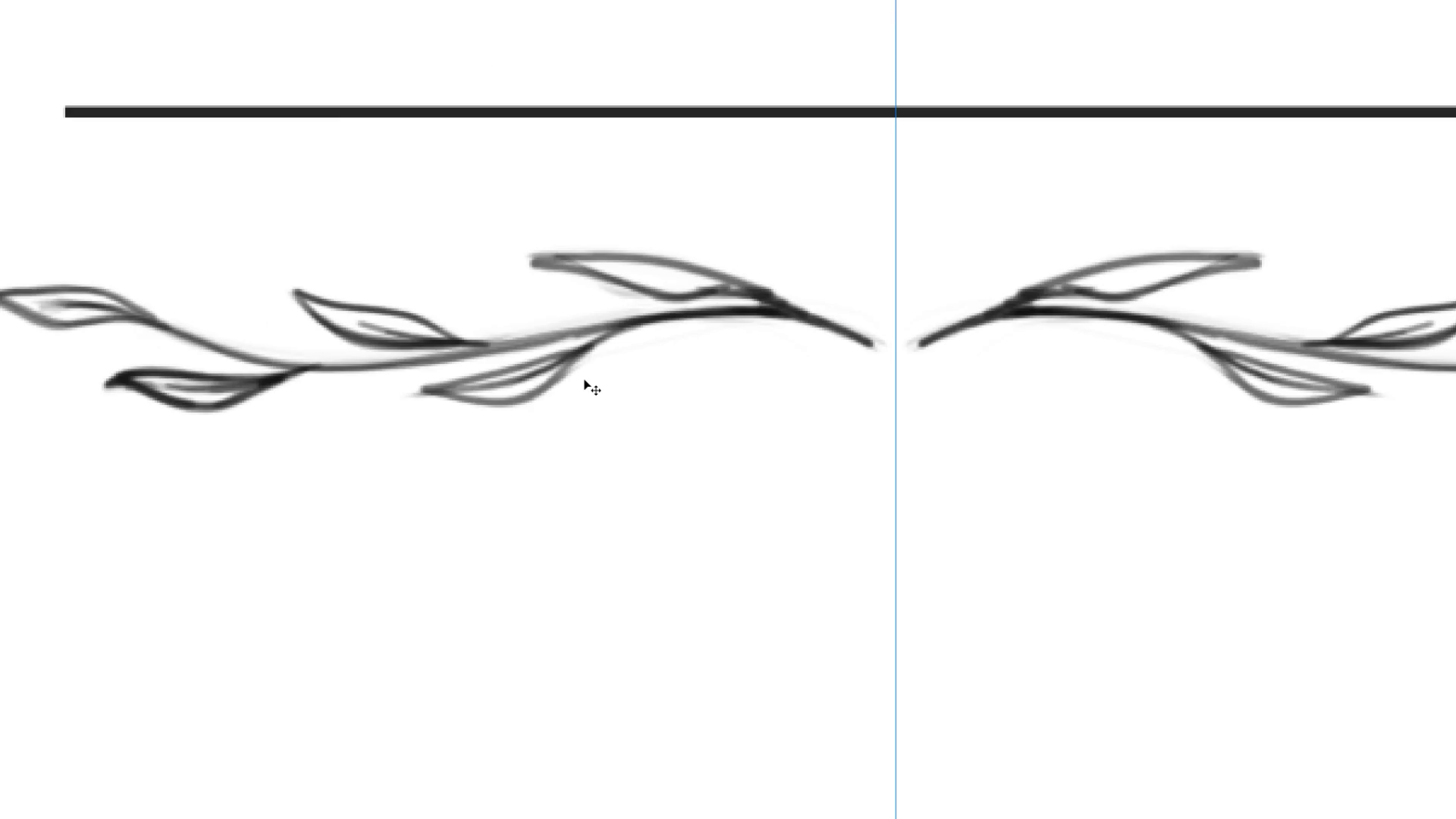 
key(Control+Z)
 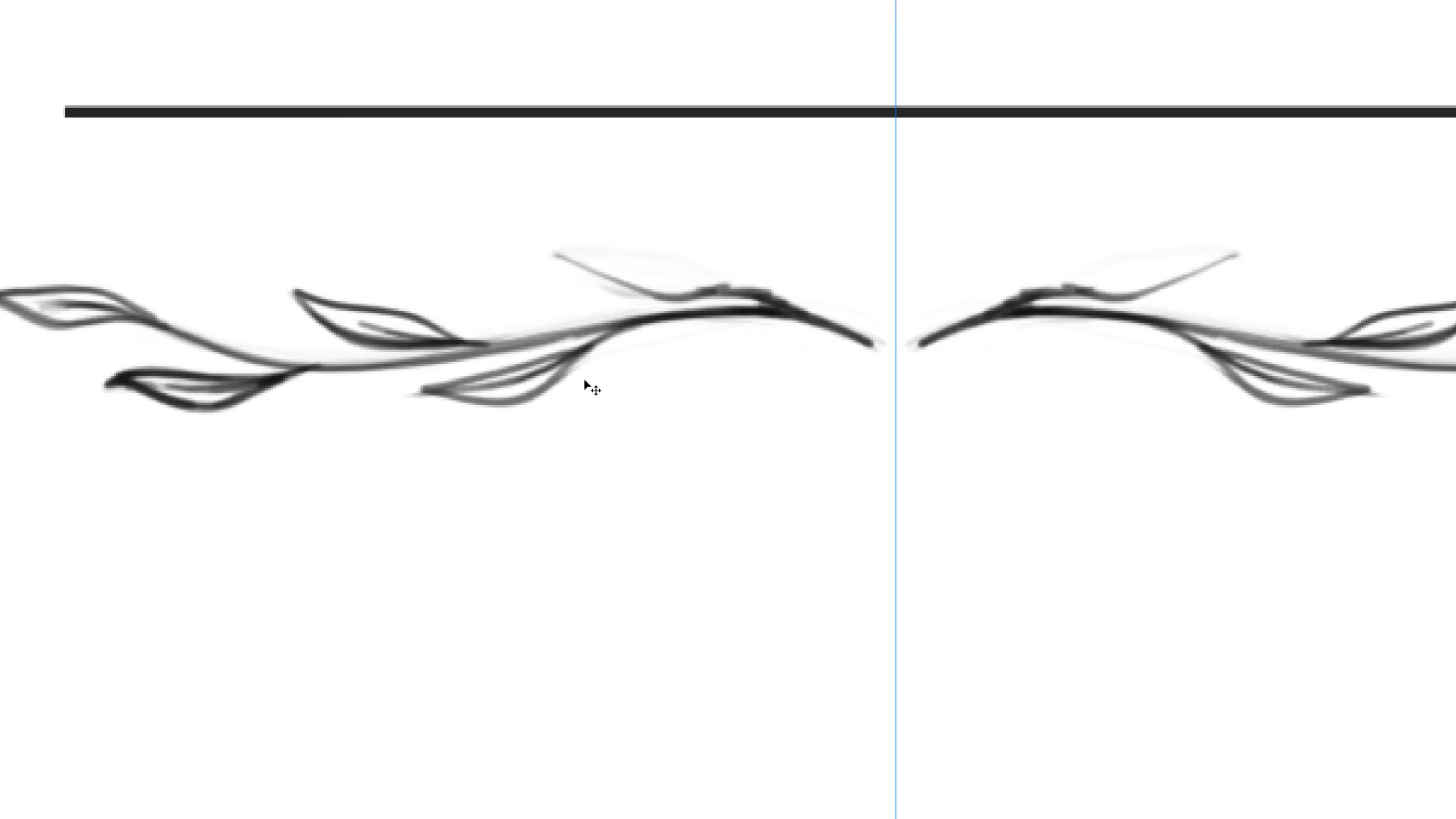 
key(Control+Z)
 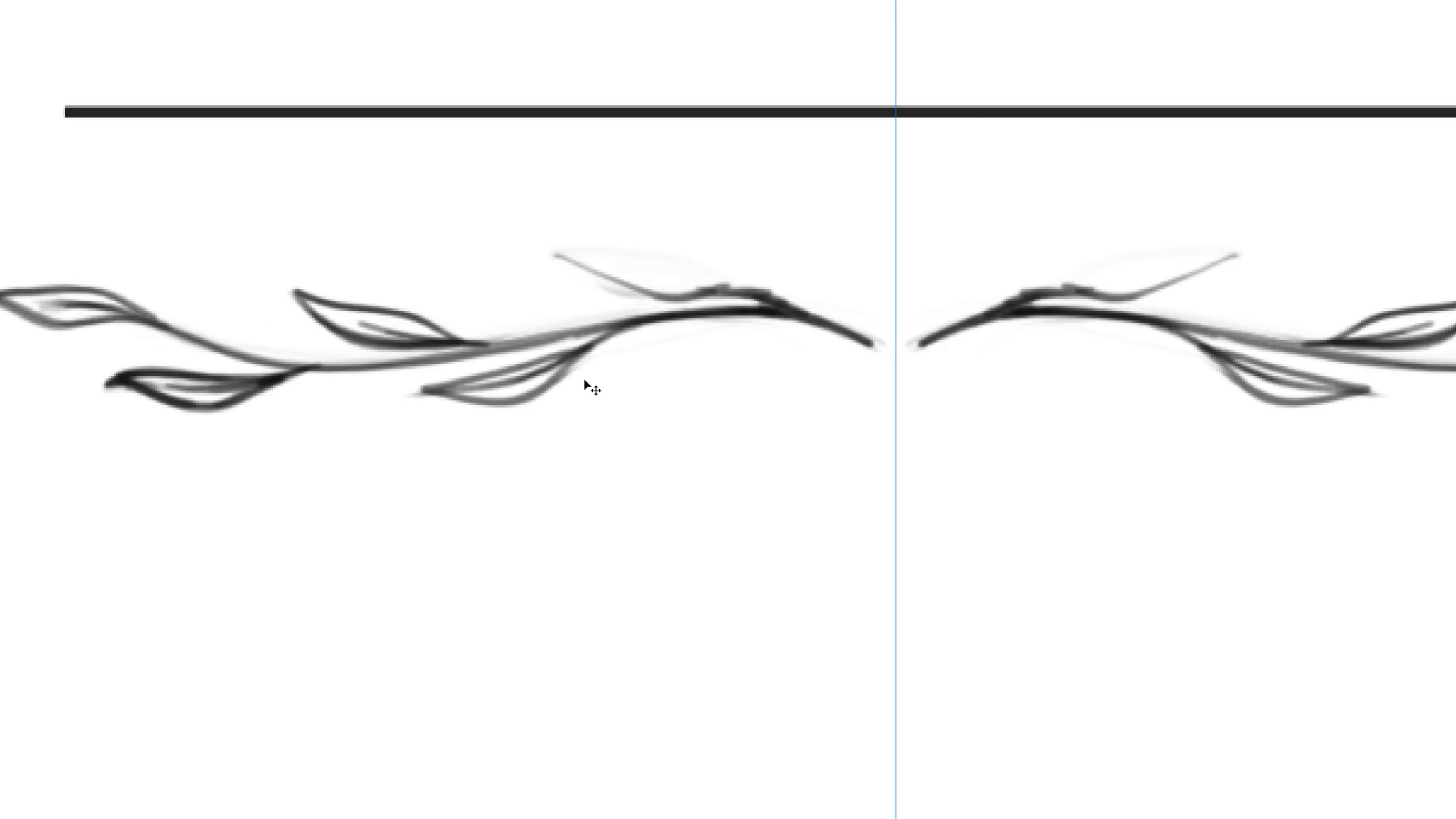 
key(Control+Z)
 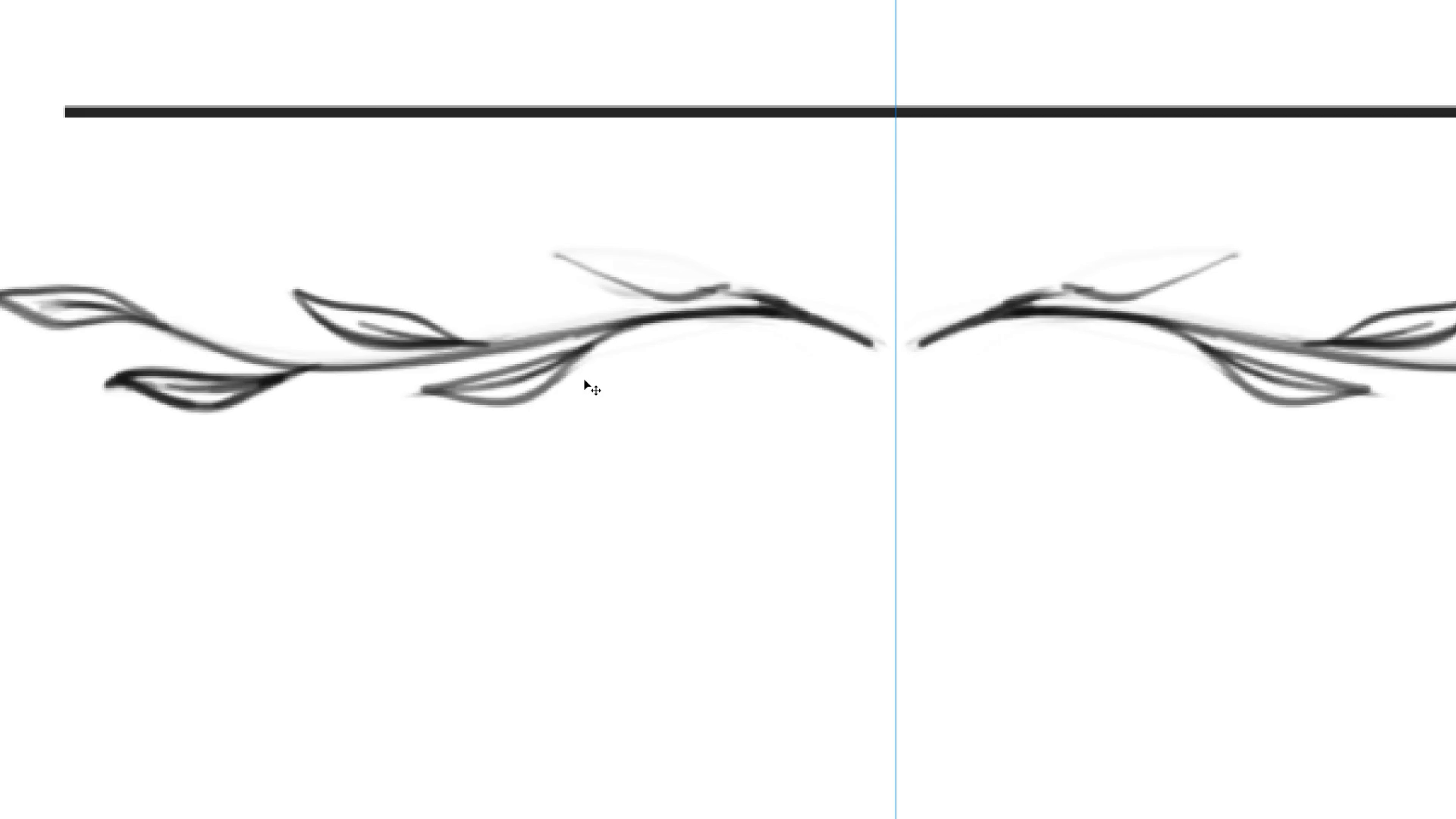 
key(Control+Z)
 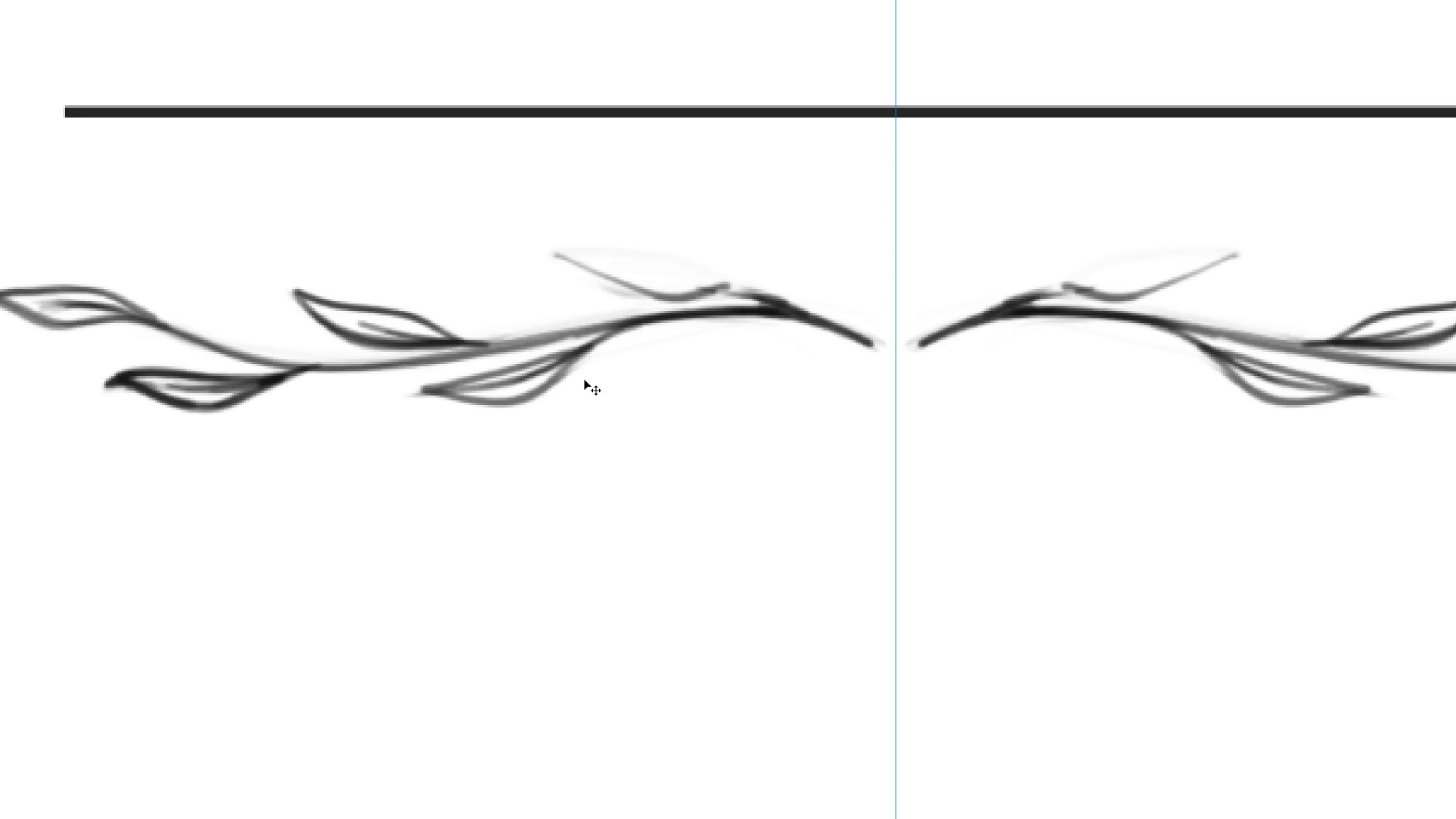 
key(Control+Z)
 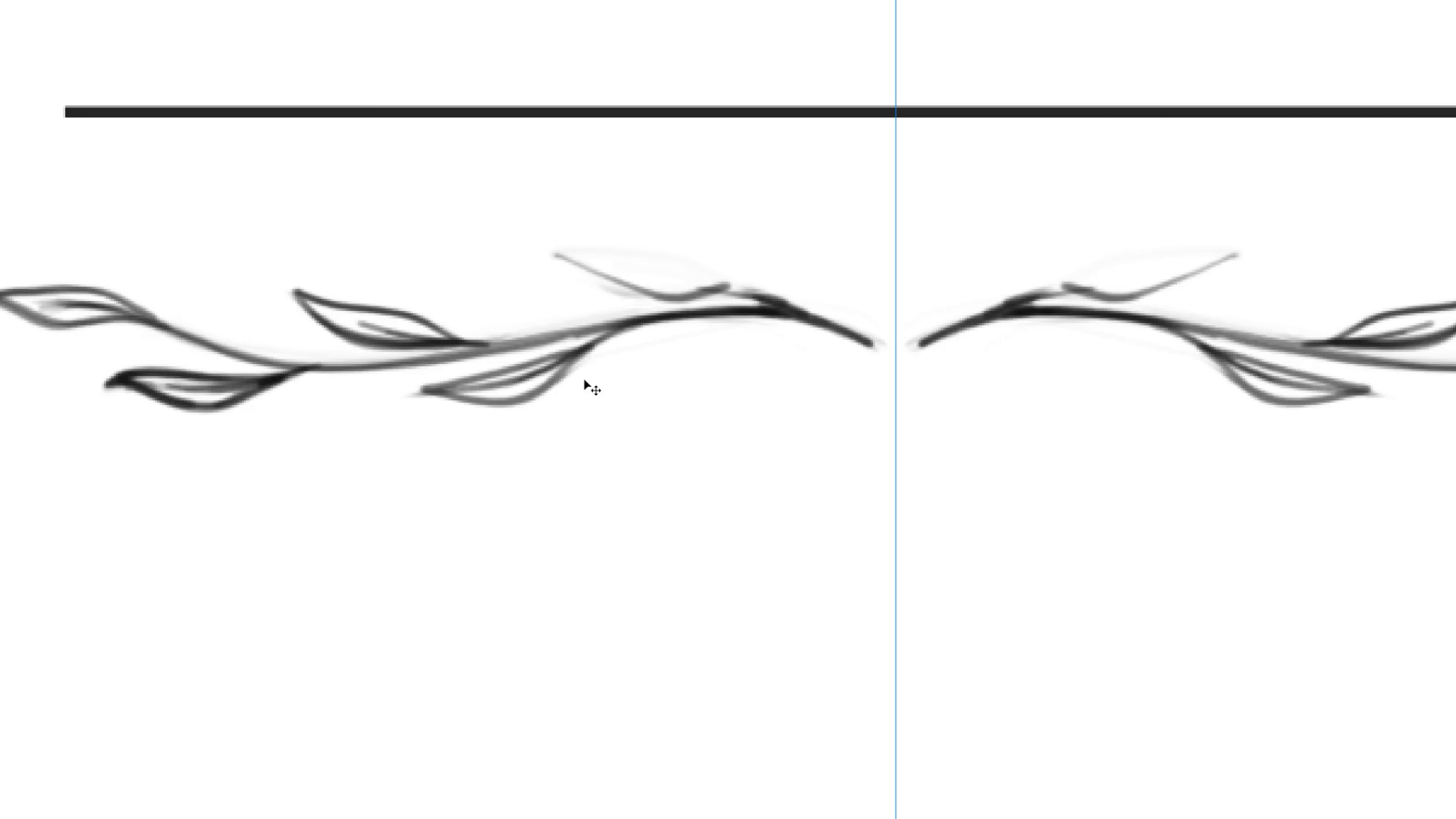 
key(Control+Z)
 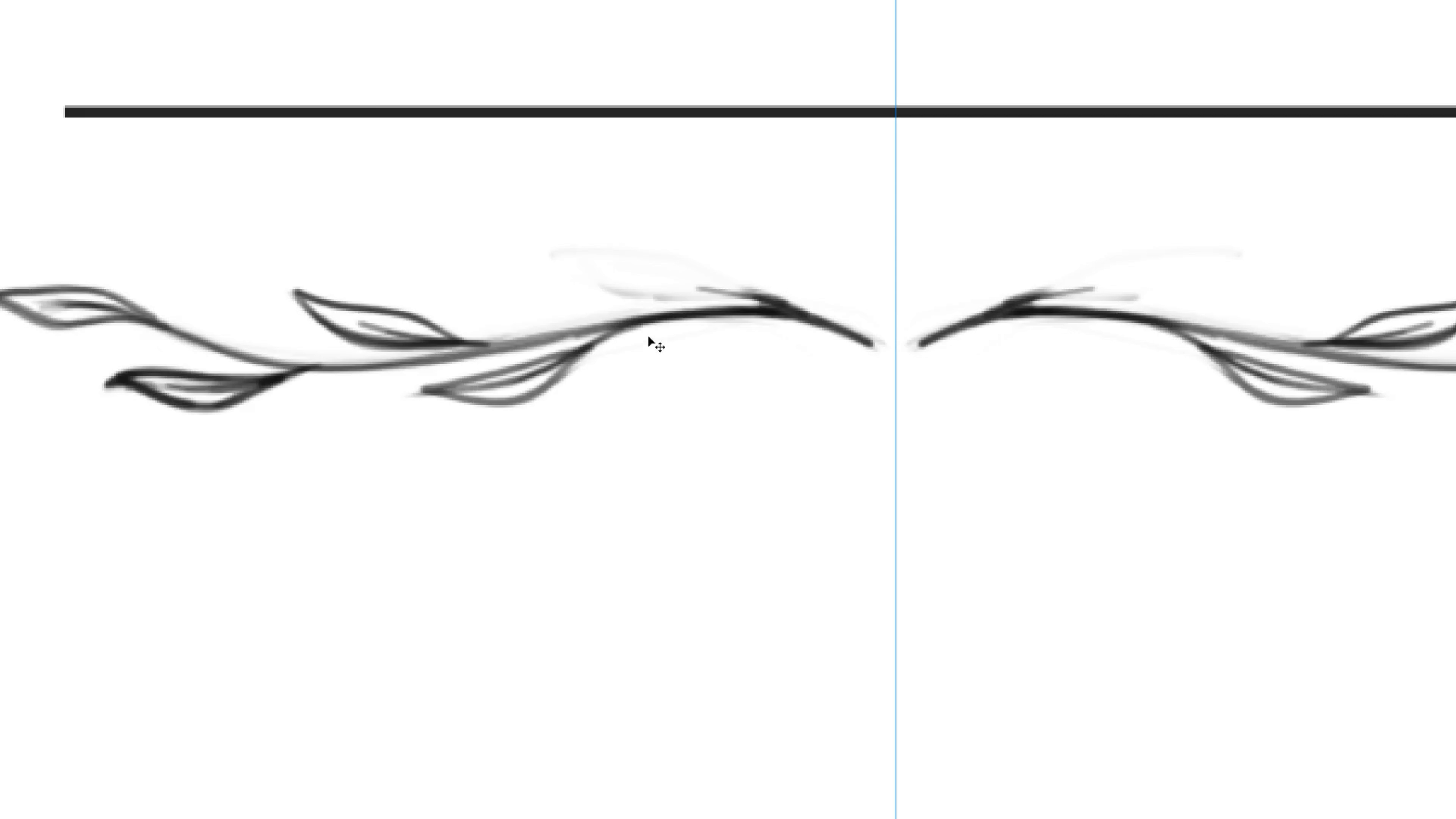 
key(Control+Z)
 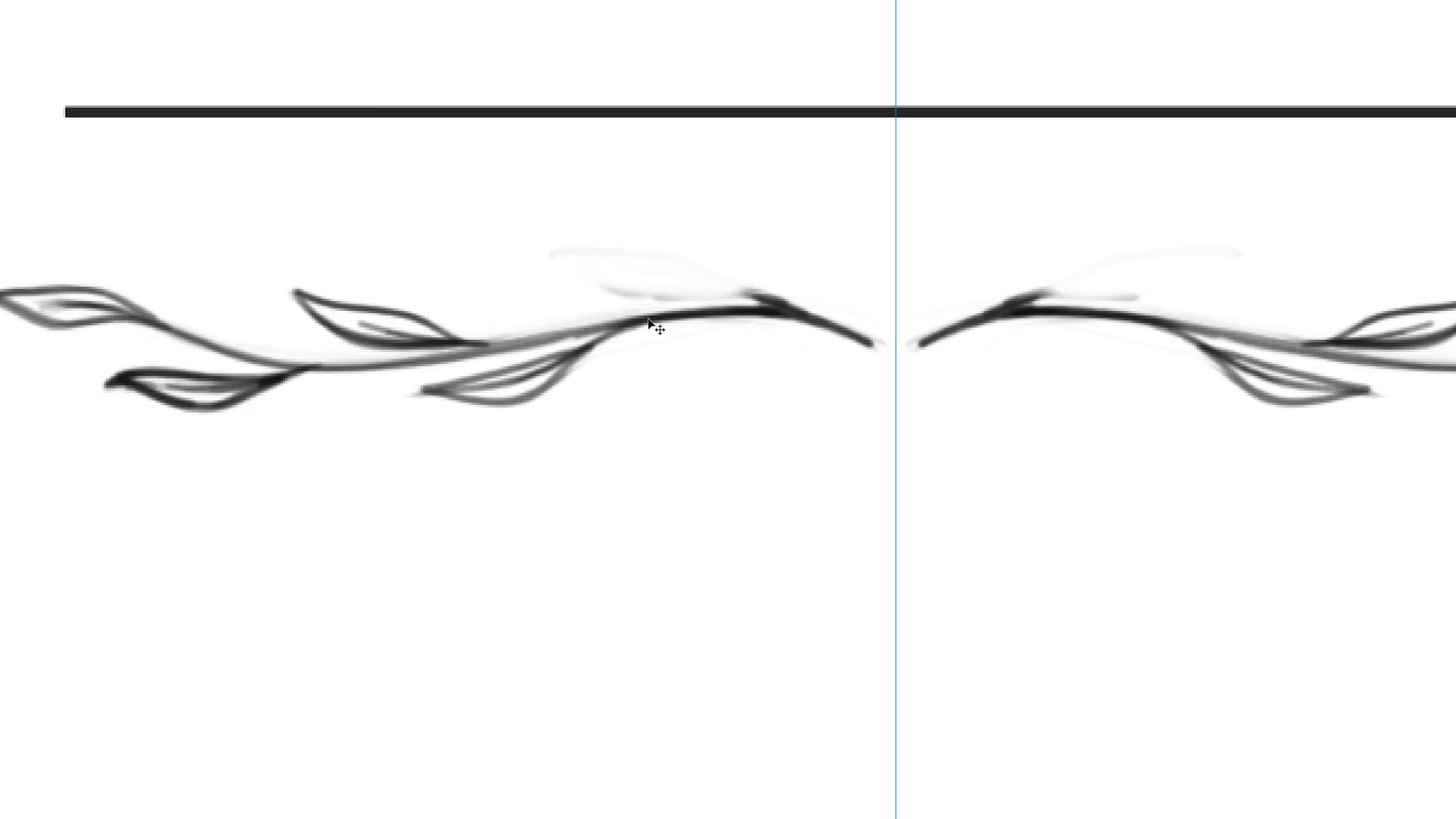 
key(Control+Z)
 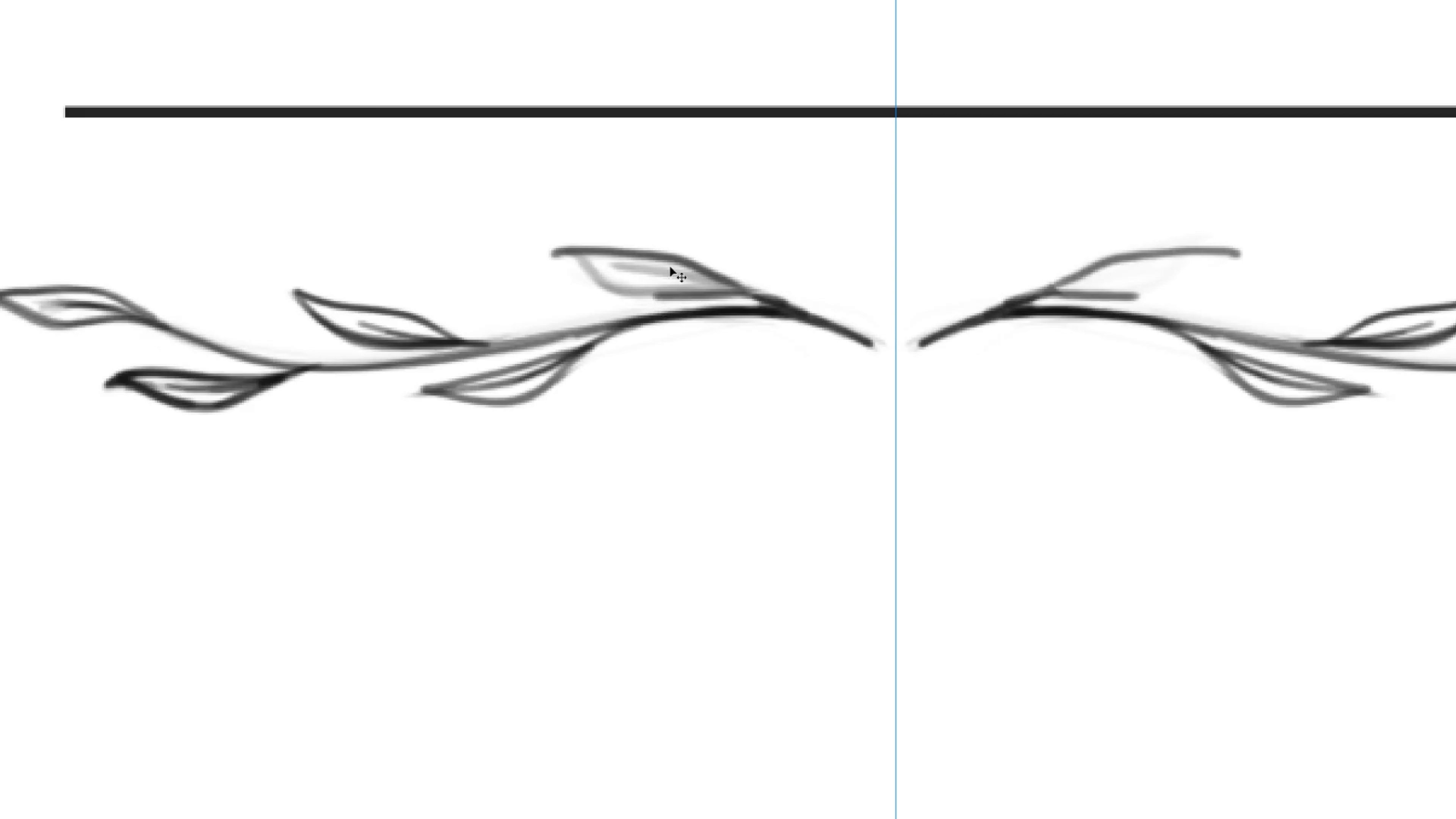 
hold_key(key=Space, duration=0.61)
 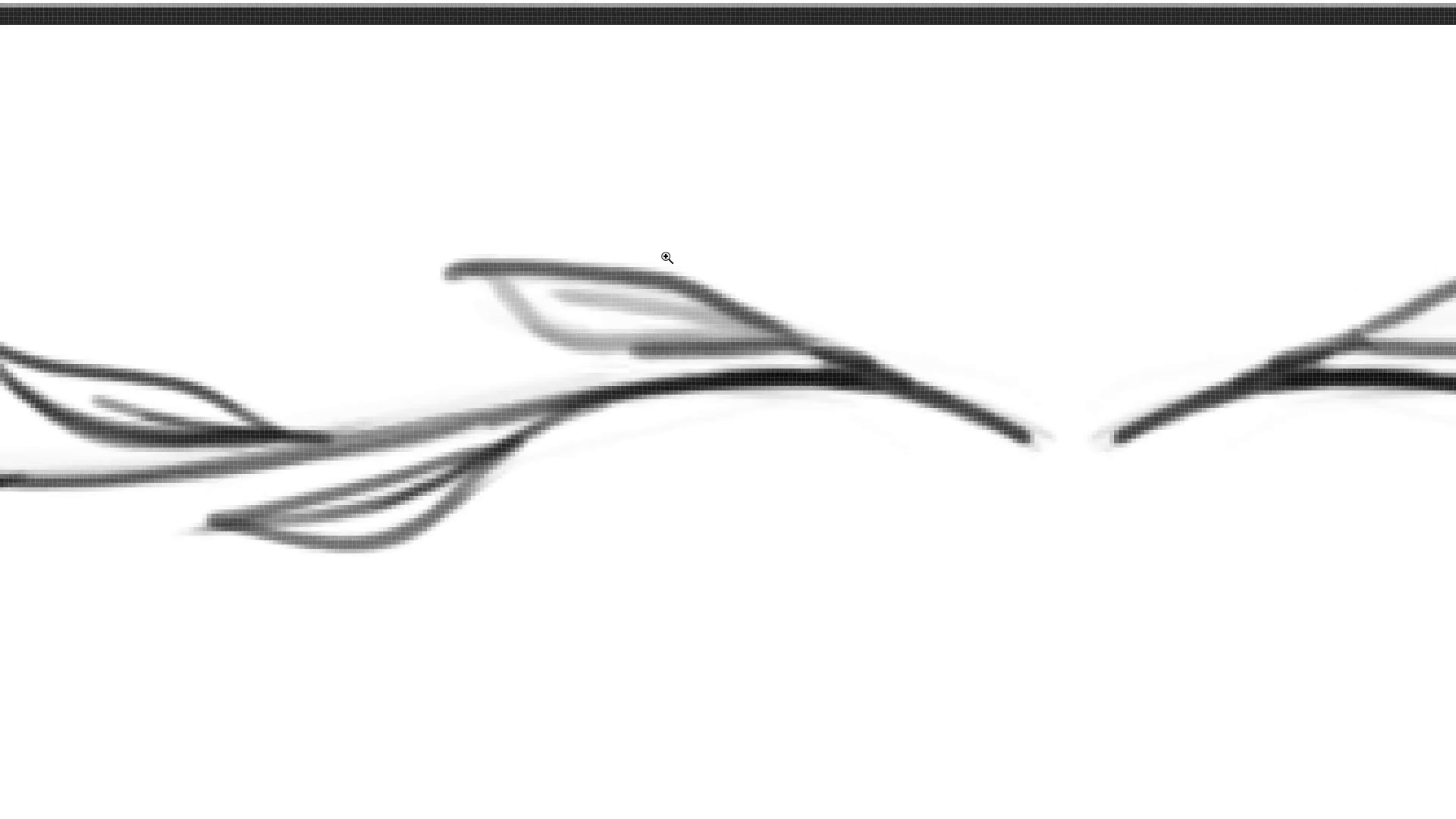 
left_click_drag(start_coordinate=[685, 223], to_coordinate=[703, 238])
 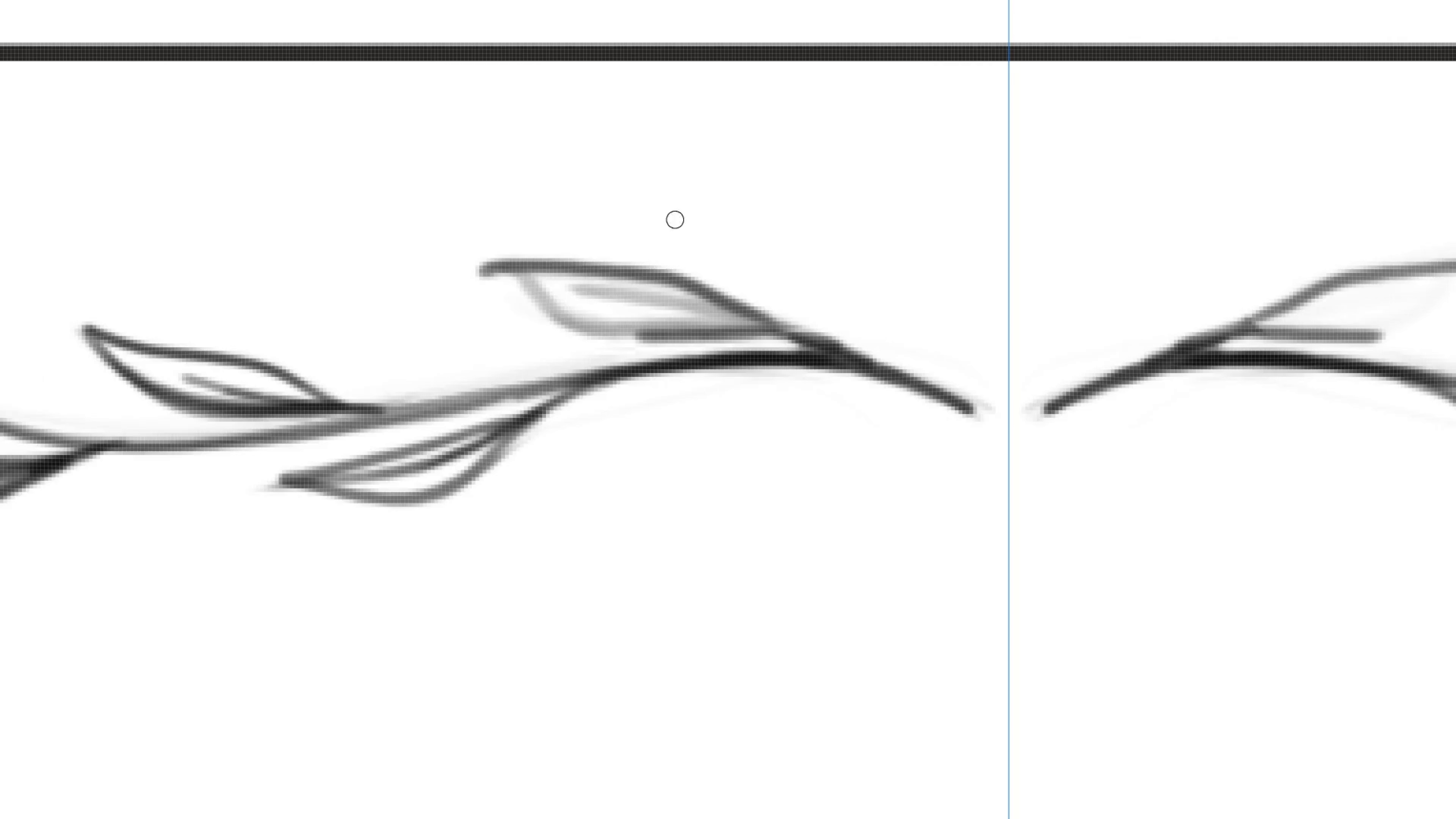 
hold_key(key=ControlLeft, duration=0.34)
 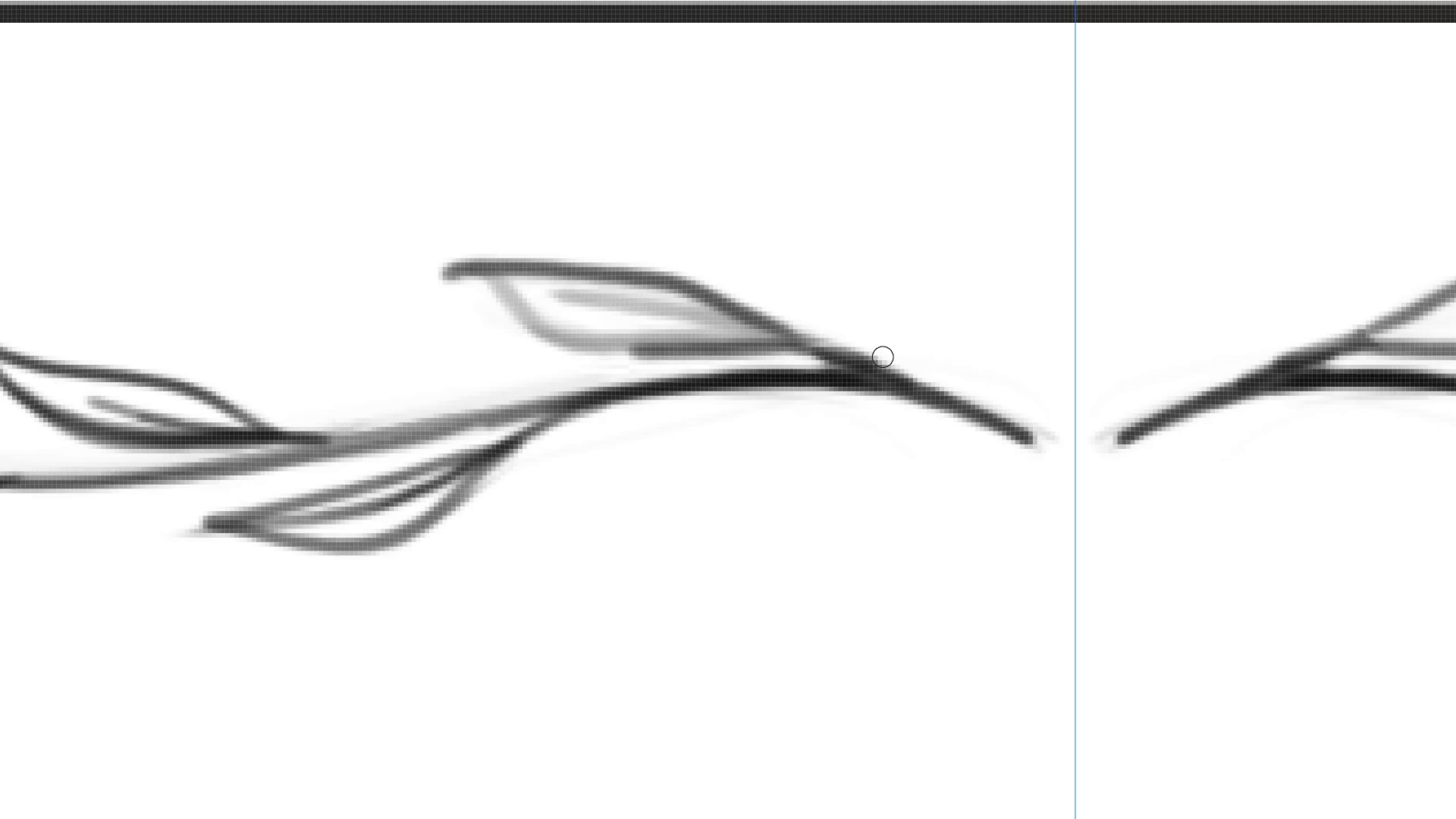 
hold_key(key=Space, duration=0.35)
 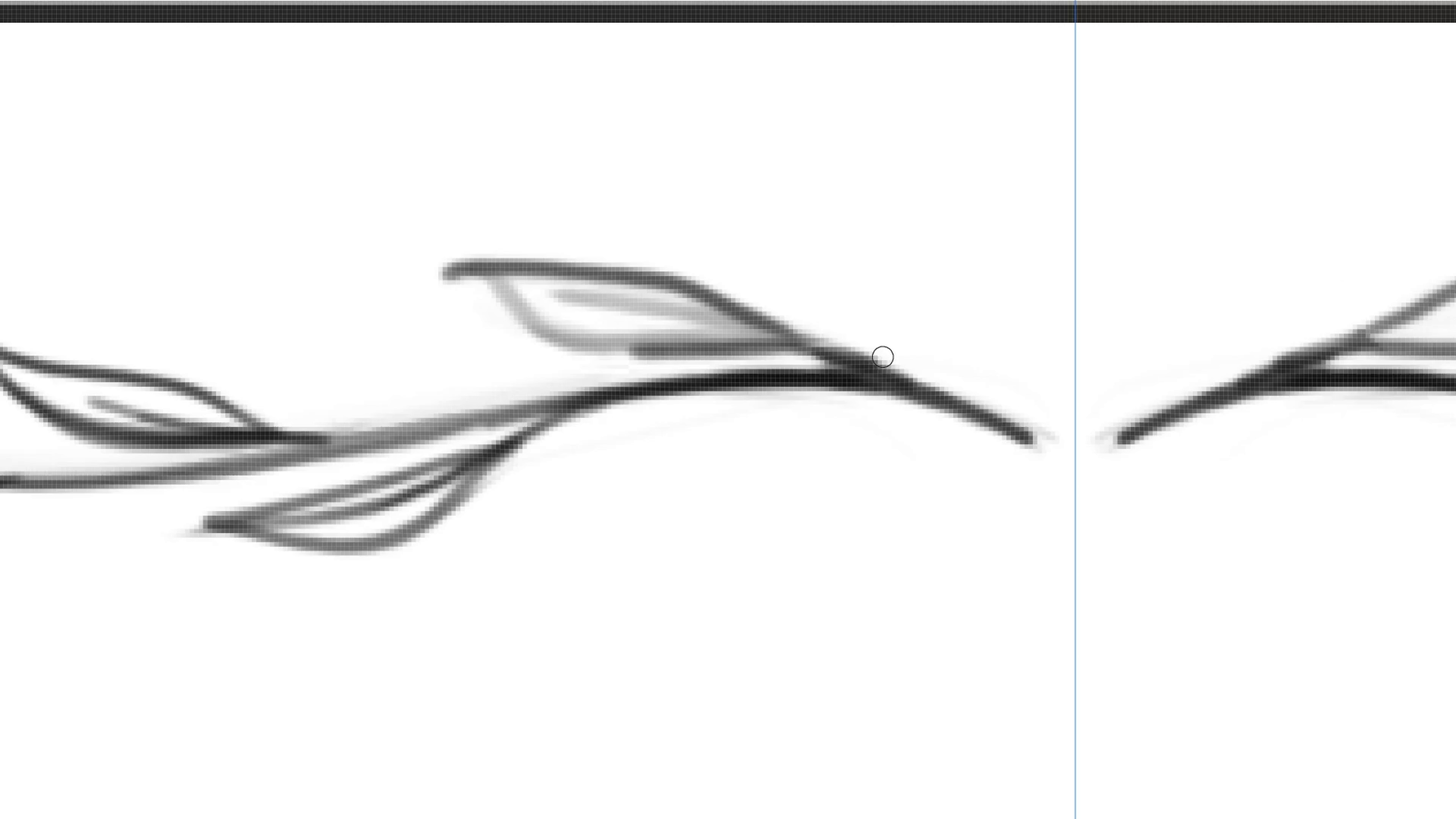 
left_click([666, 256])
 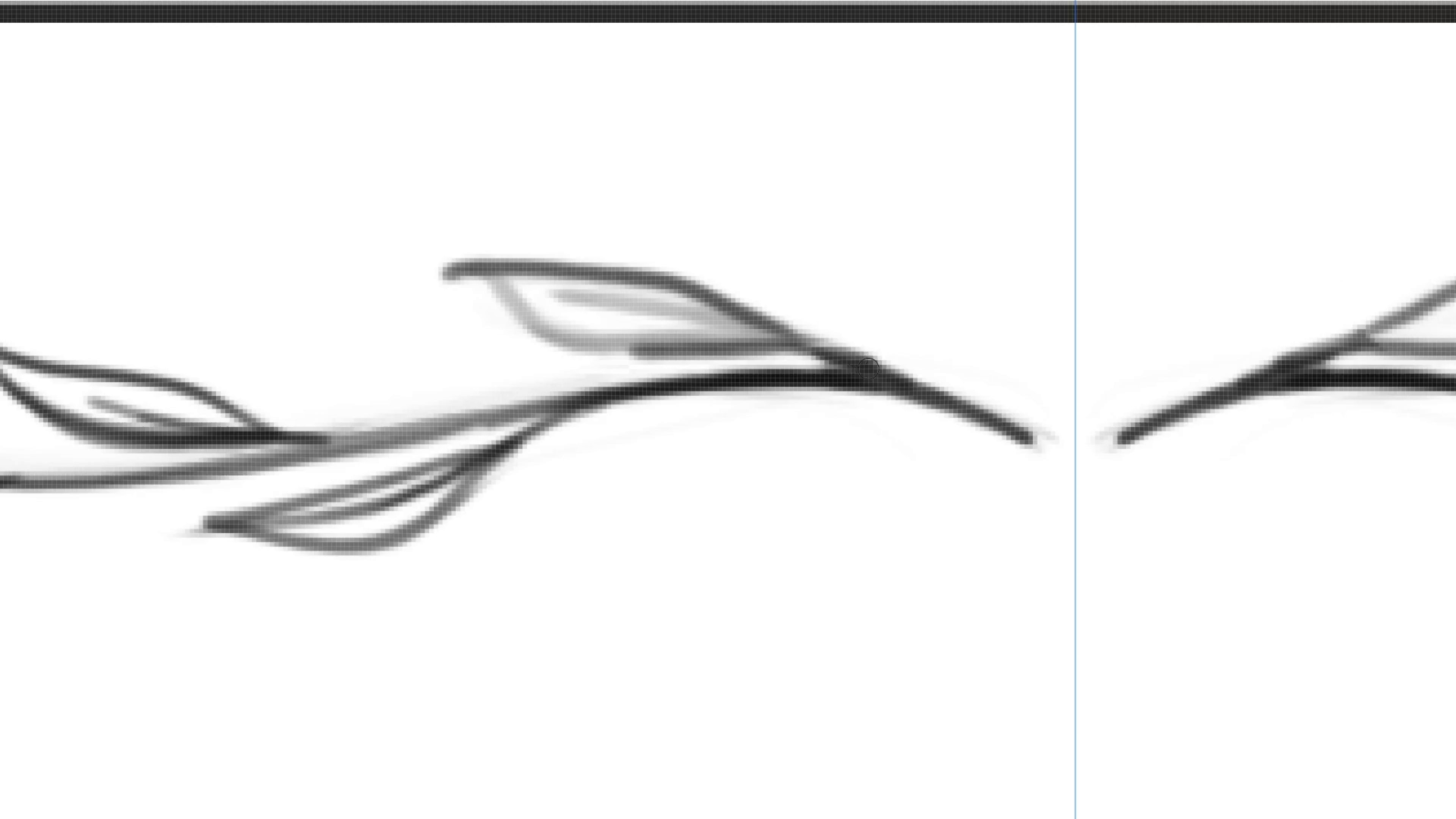 
hold_key(key=Backquote, duration=1.44)
 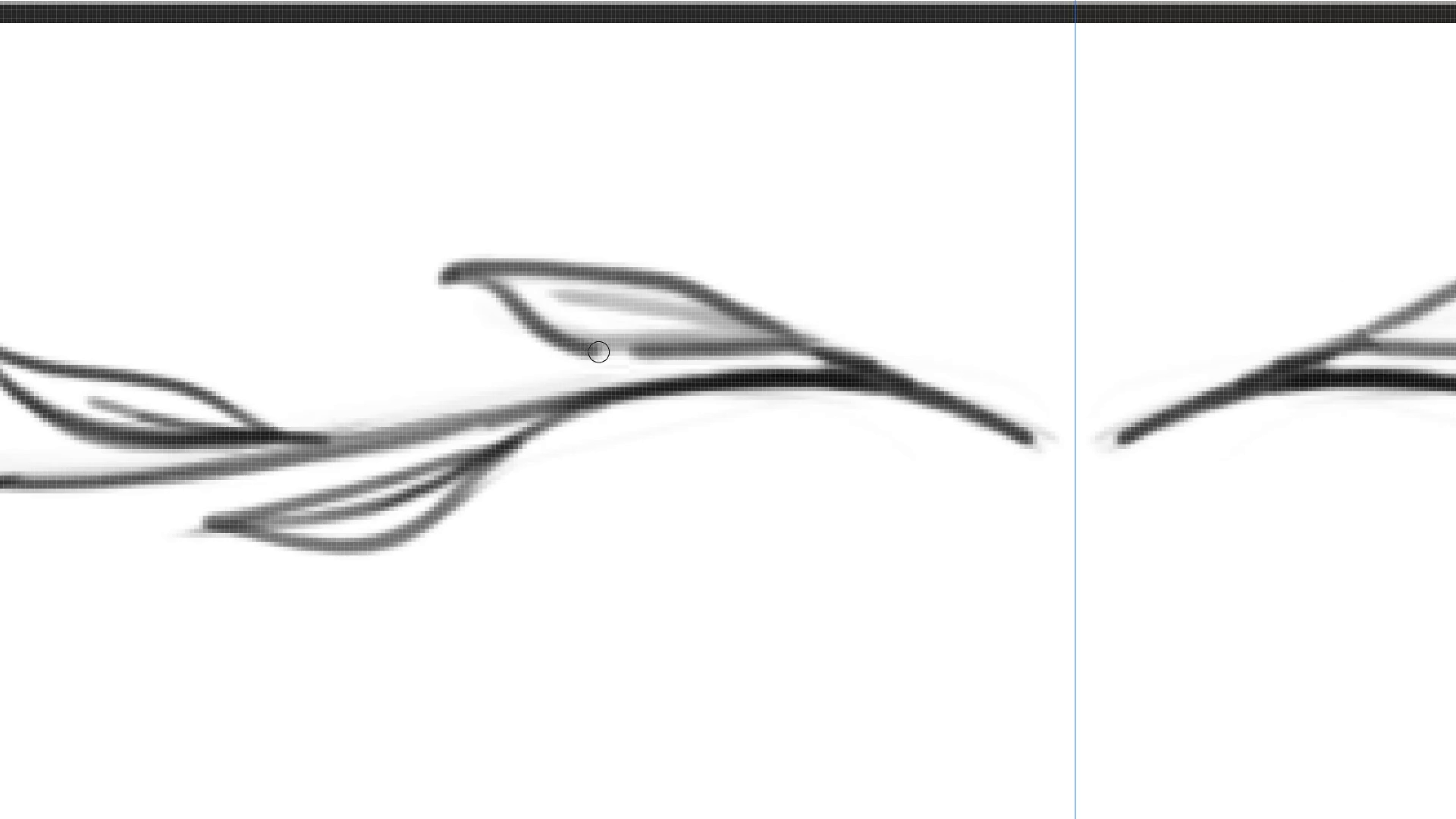 
key(Control+ControlLeft)
 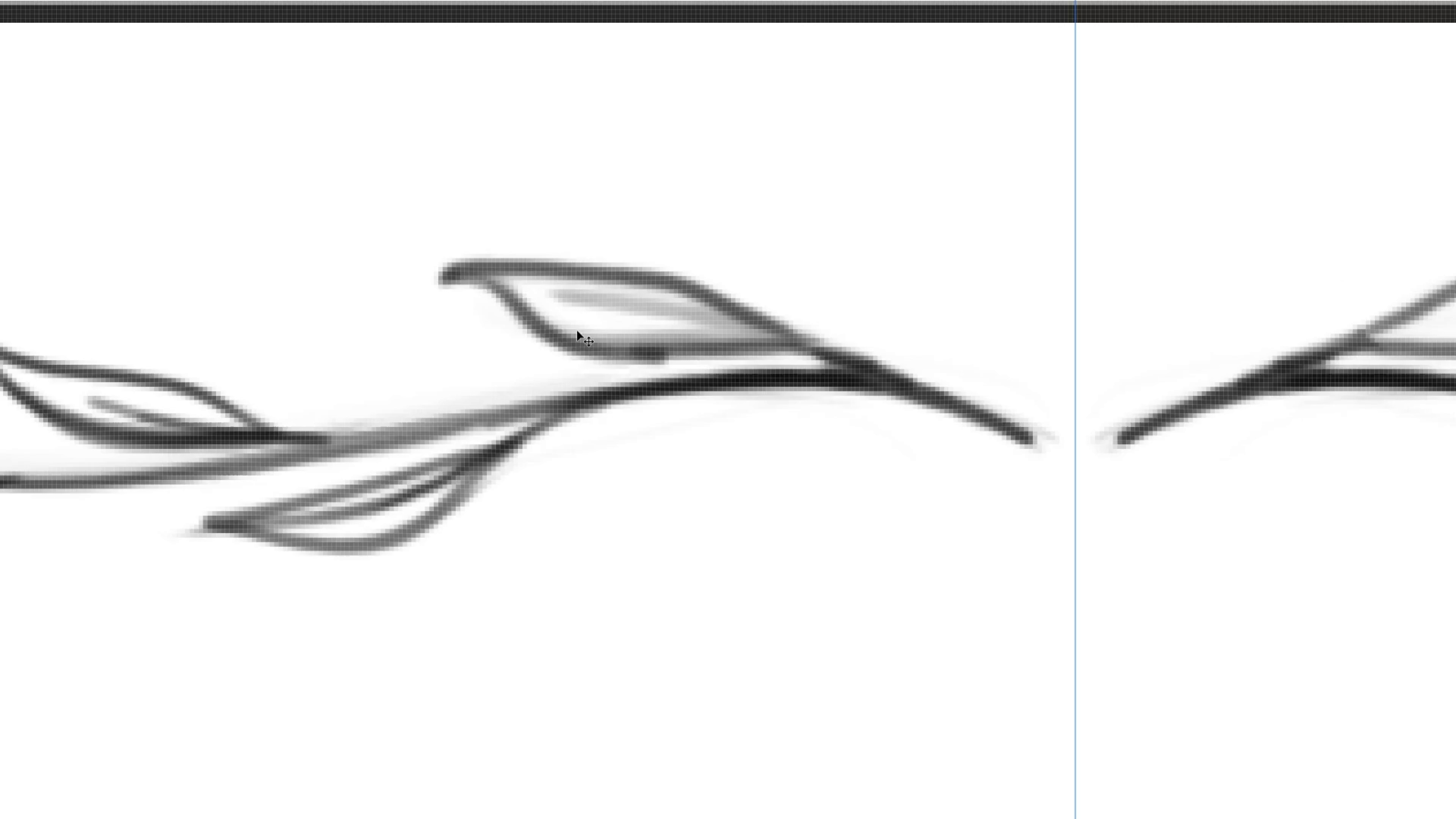 
key(Control+Z)
 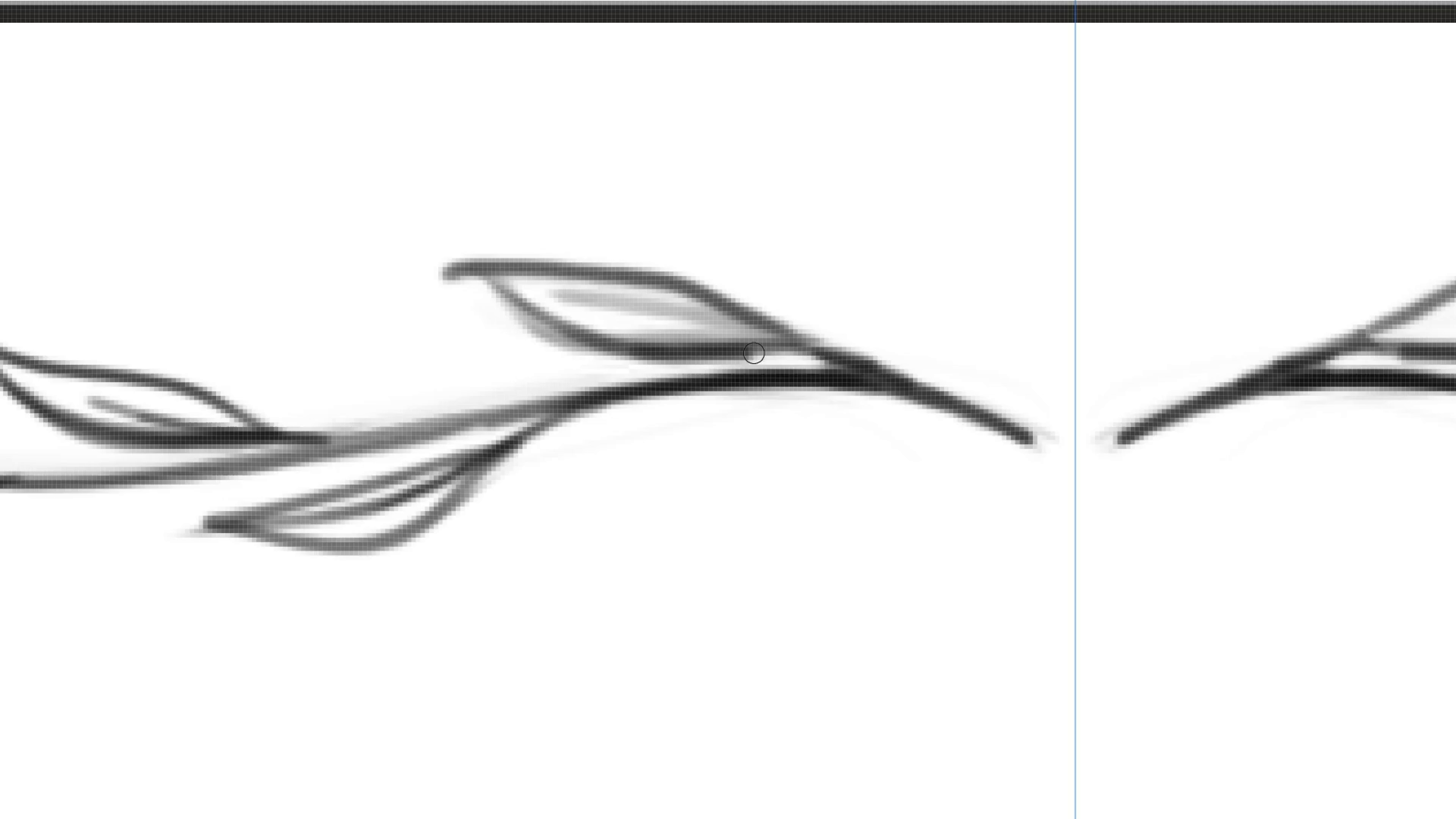 
hold_key(key=Backquote, duration=1.53)
 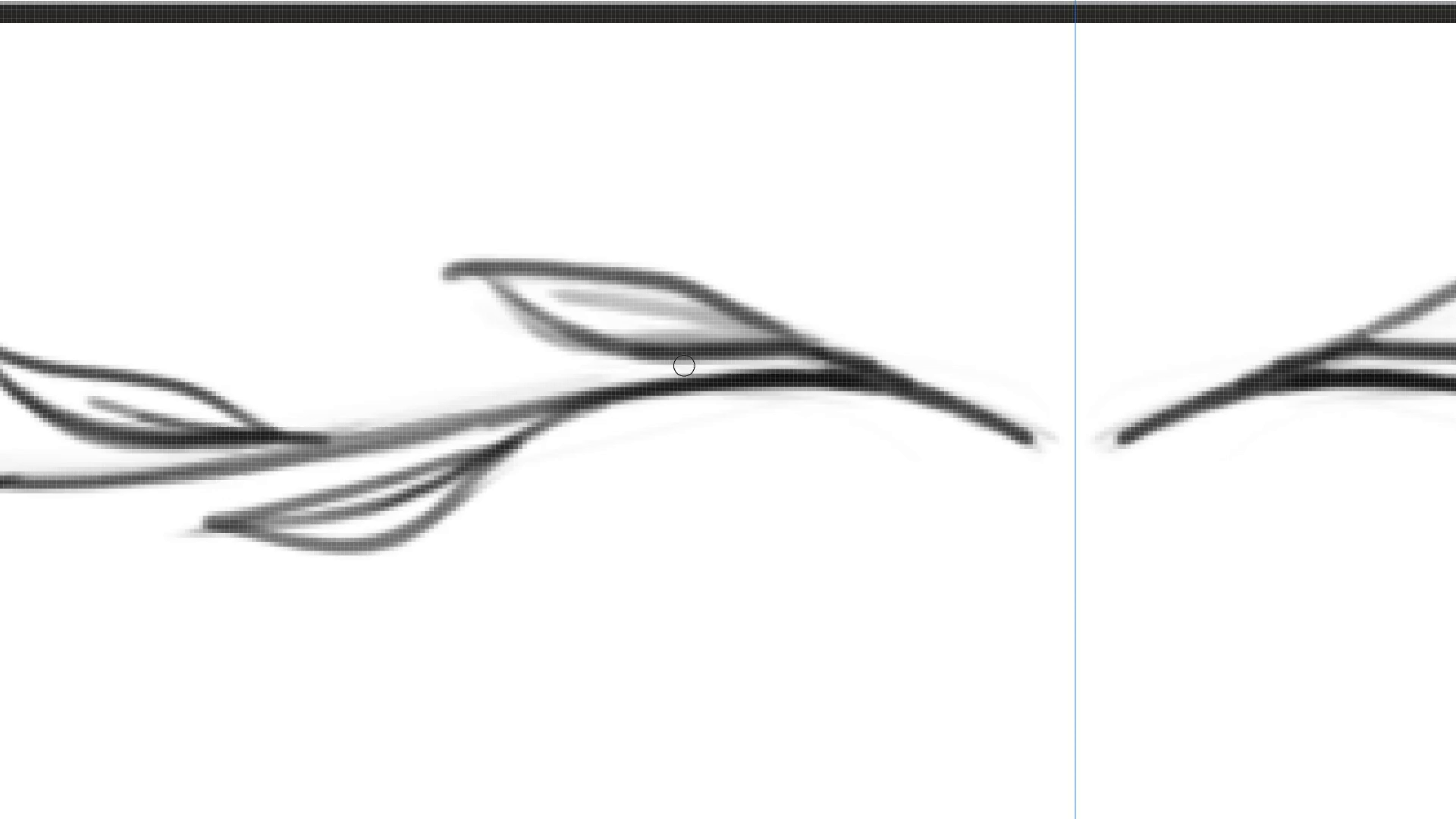 
hold_key(key=Backquote, duration=0.49)
 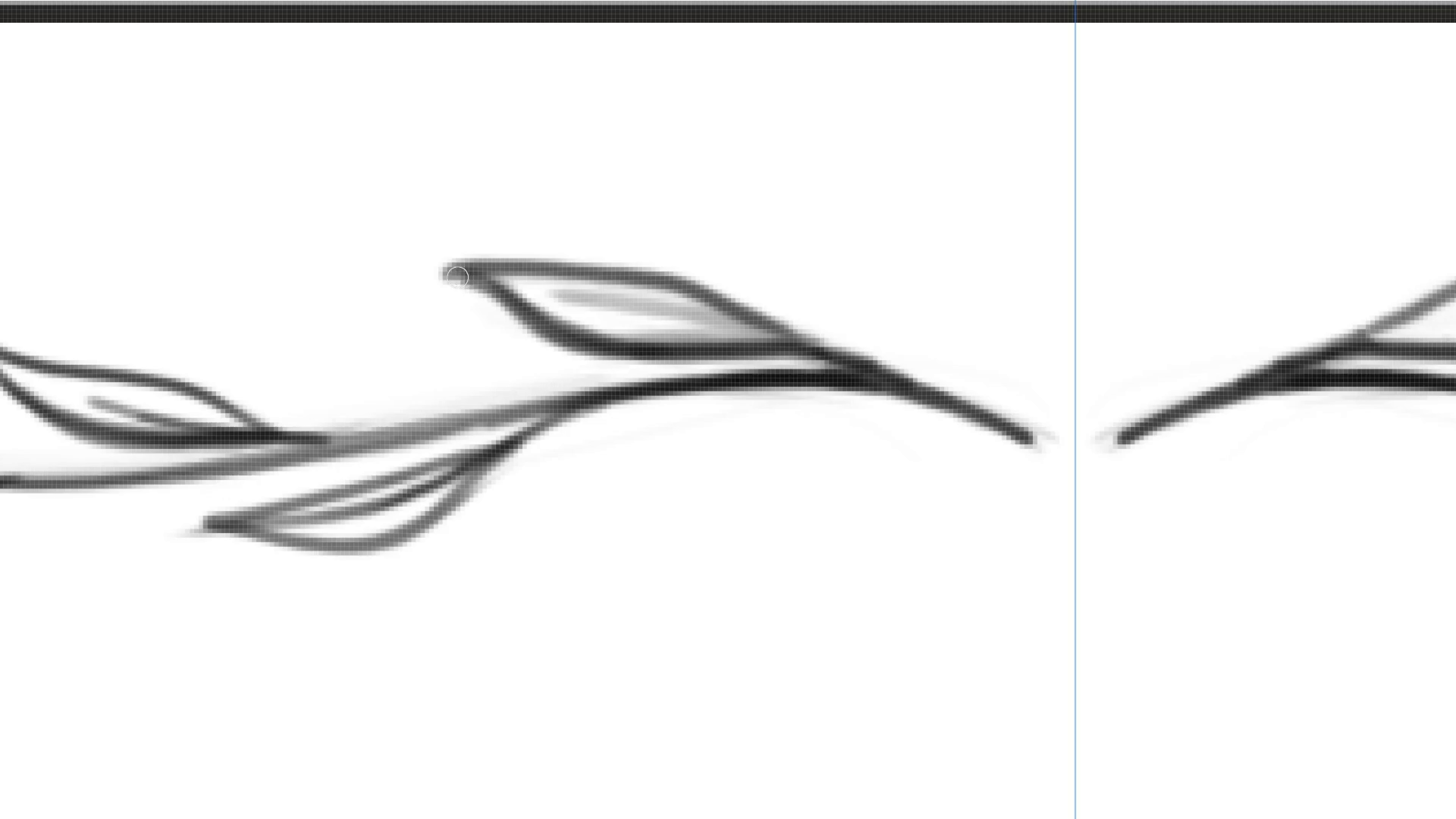 
wait(5.2)
 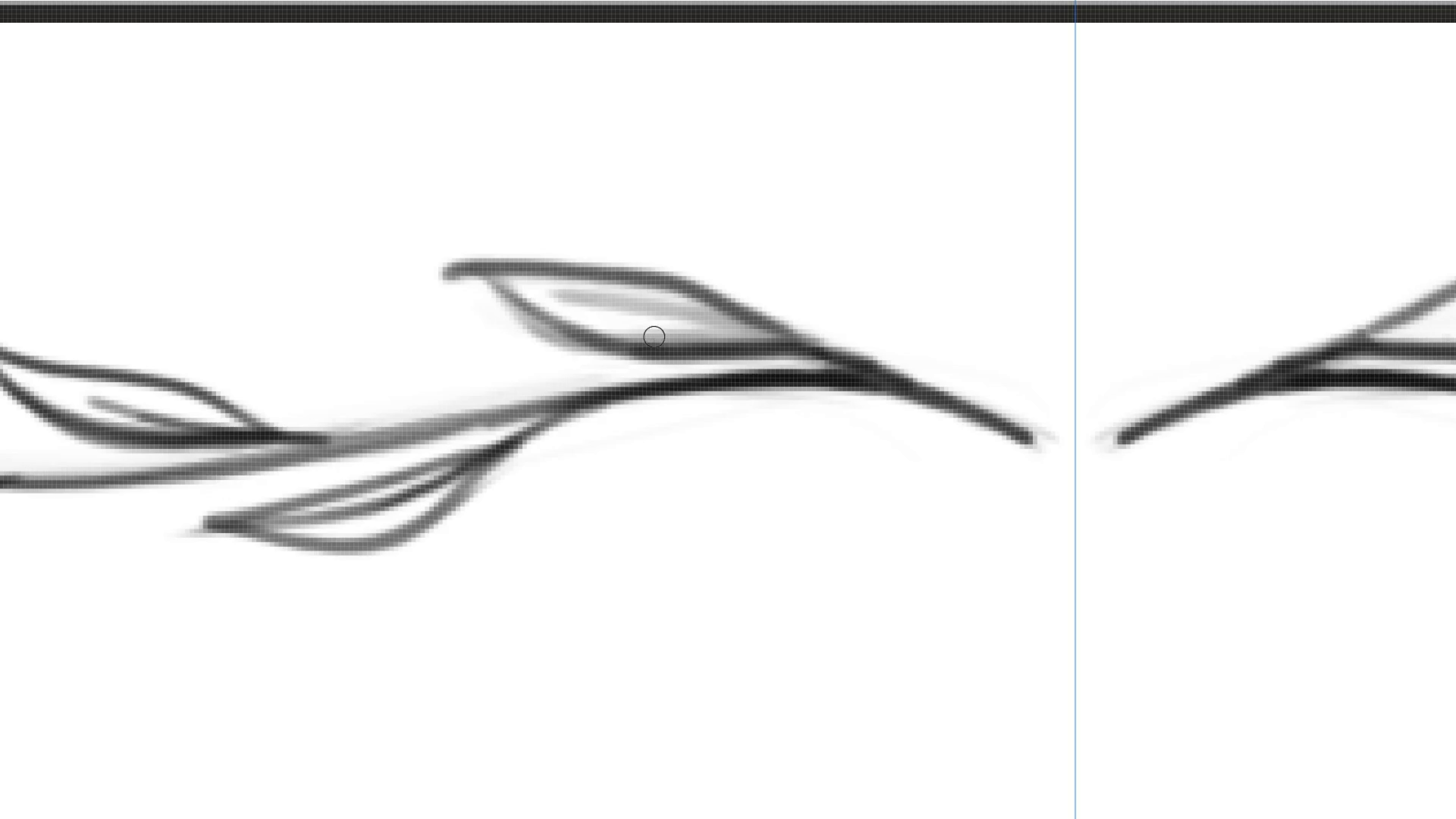 
hold_key(key=Backquote, duration=0.58)
 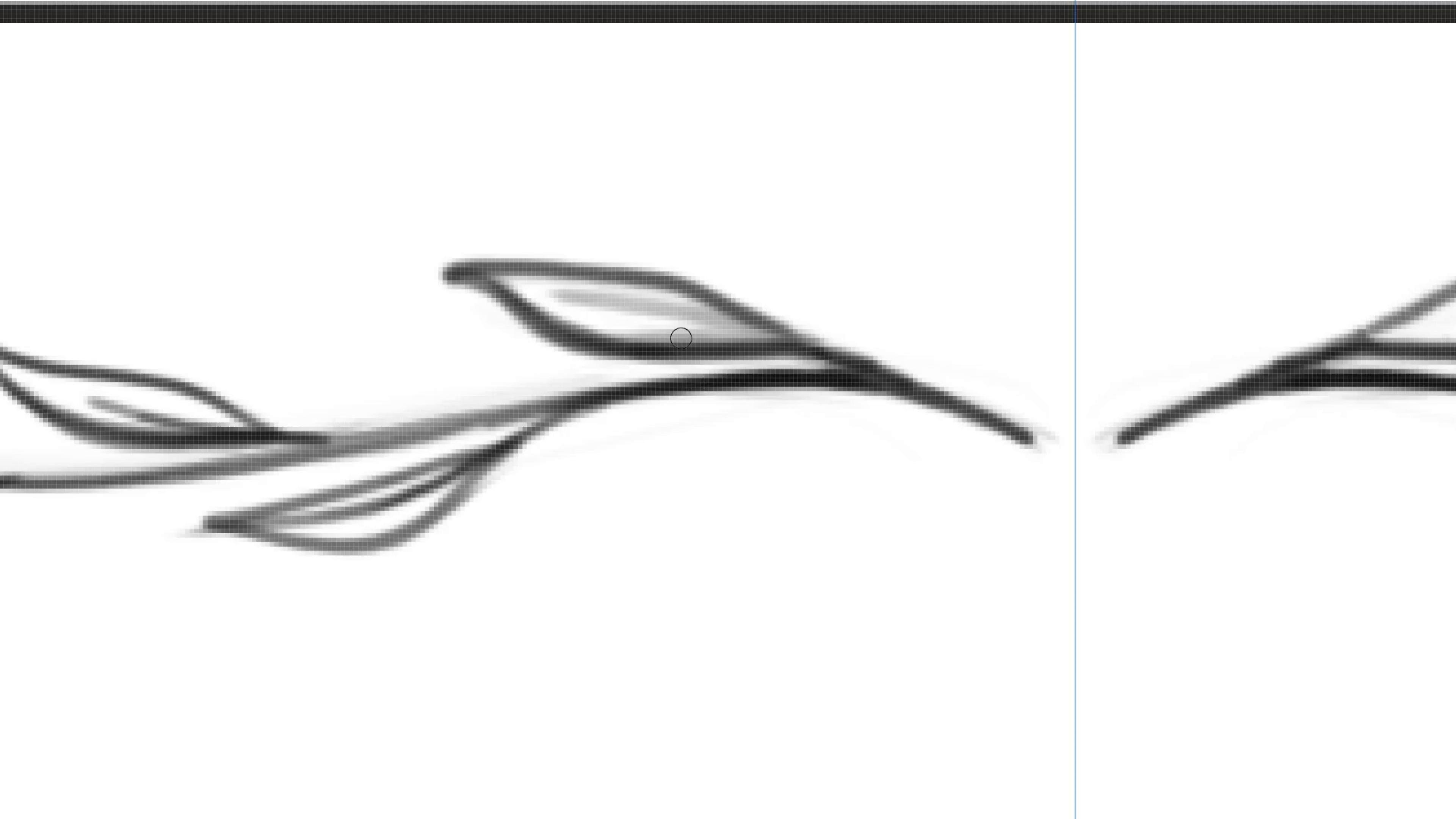 
hold_key(key=Space, duration=1.66)
 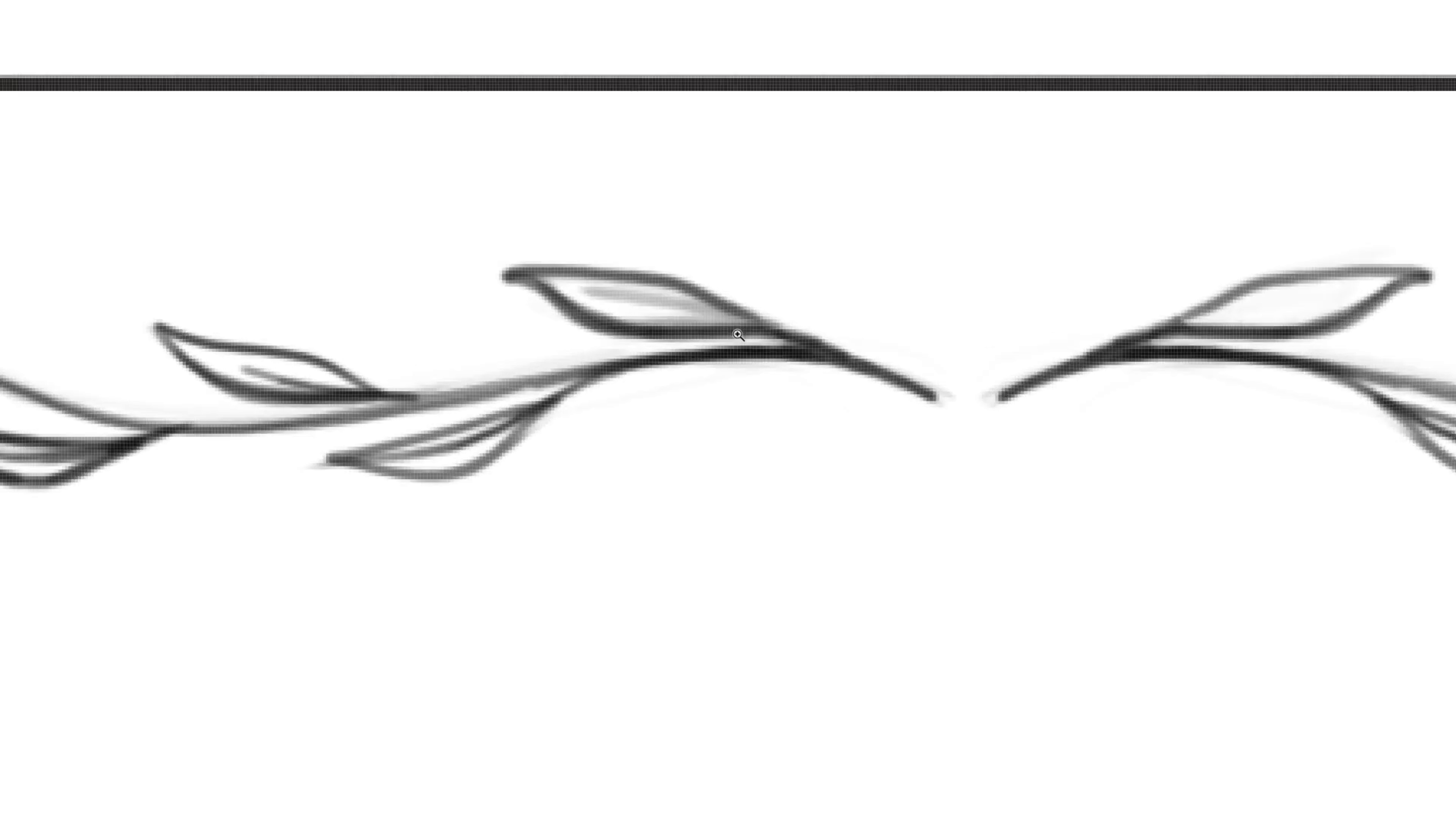 
hold_key(key=ControlLeft, duration=1.5)
left_click_drag(start_coordinate=[705, 309], to_coordinate=[681, 371])
 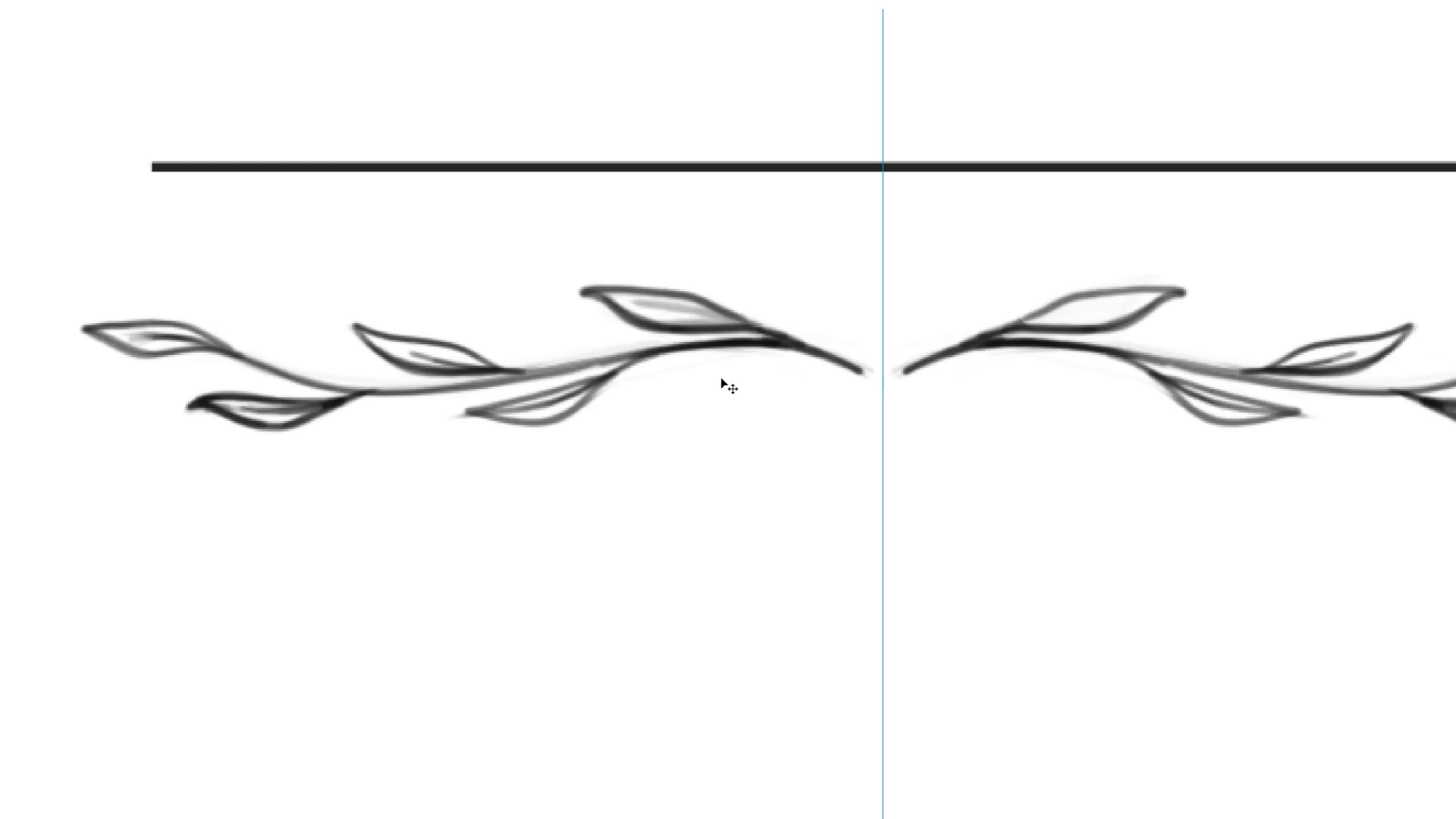 
hold_key(key=ControlLeft, duration=0.41)
 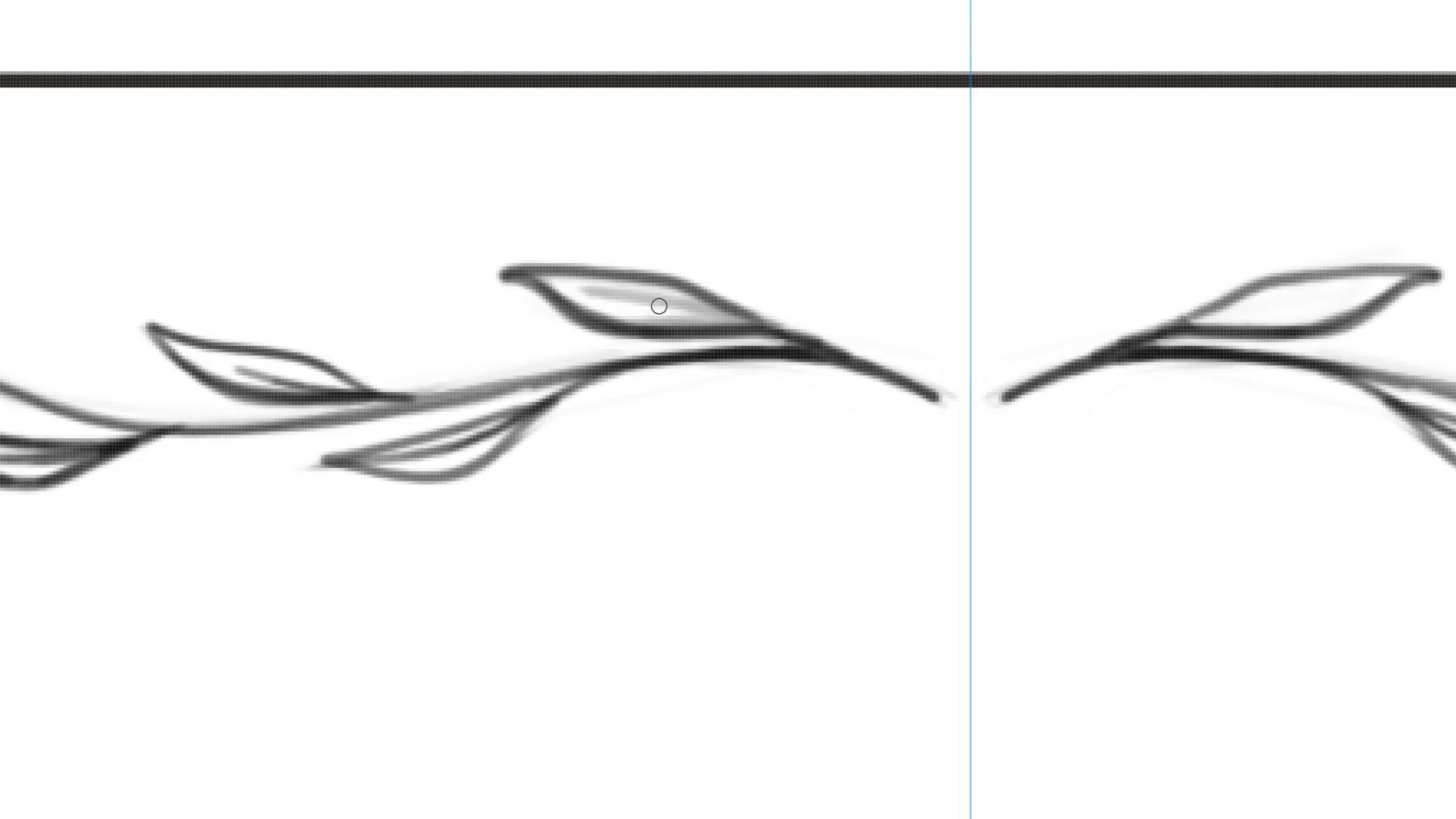 
hold_key(key=Space, duration=0.4)
 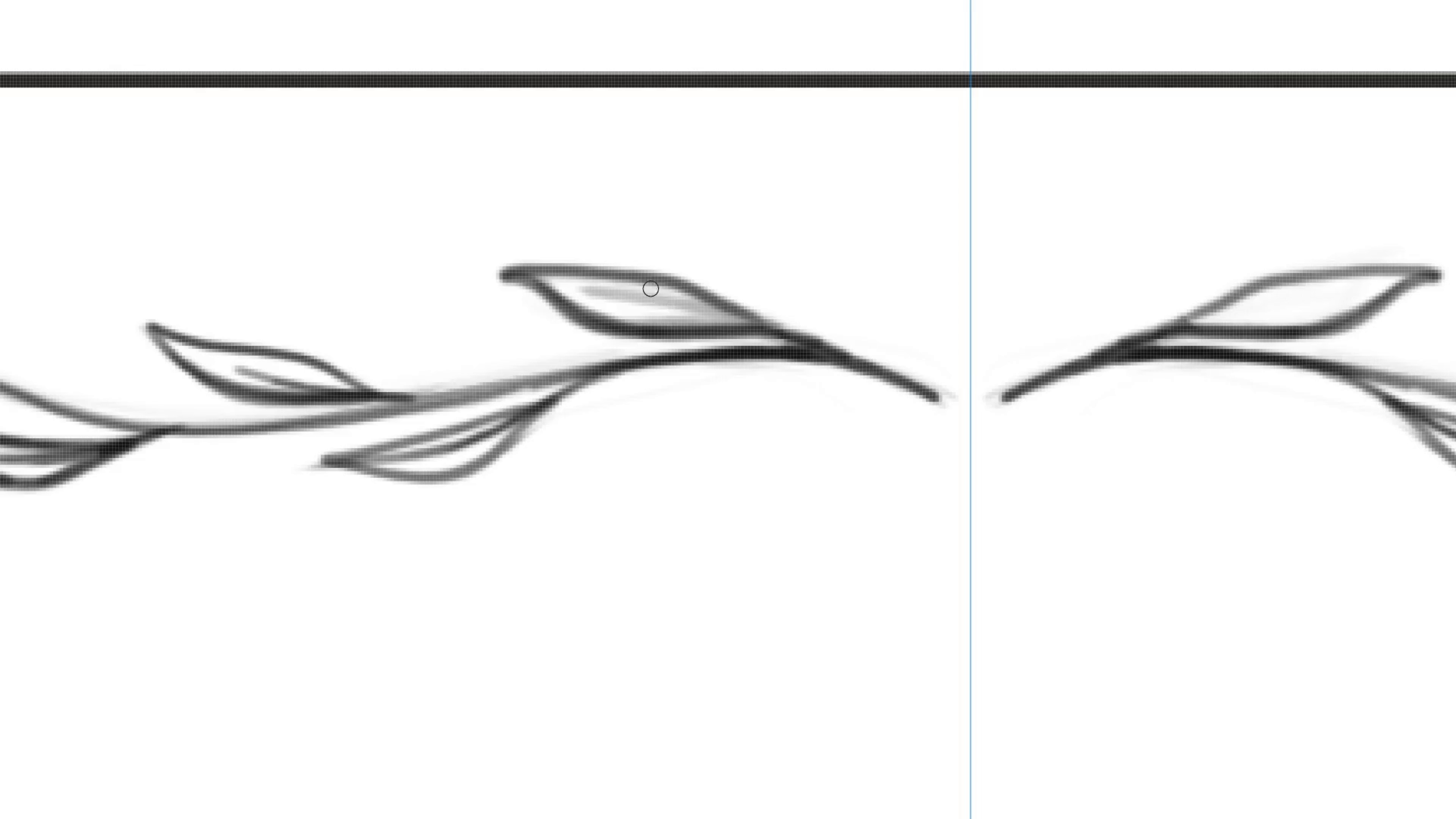 
left_click_drag(start_coordinate=[725, 324], to_coordinate=[737, 334])
 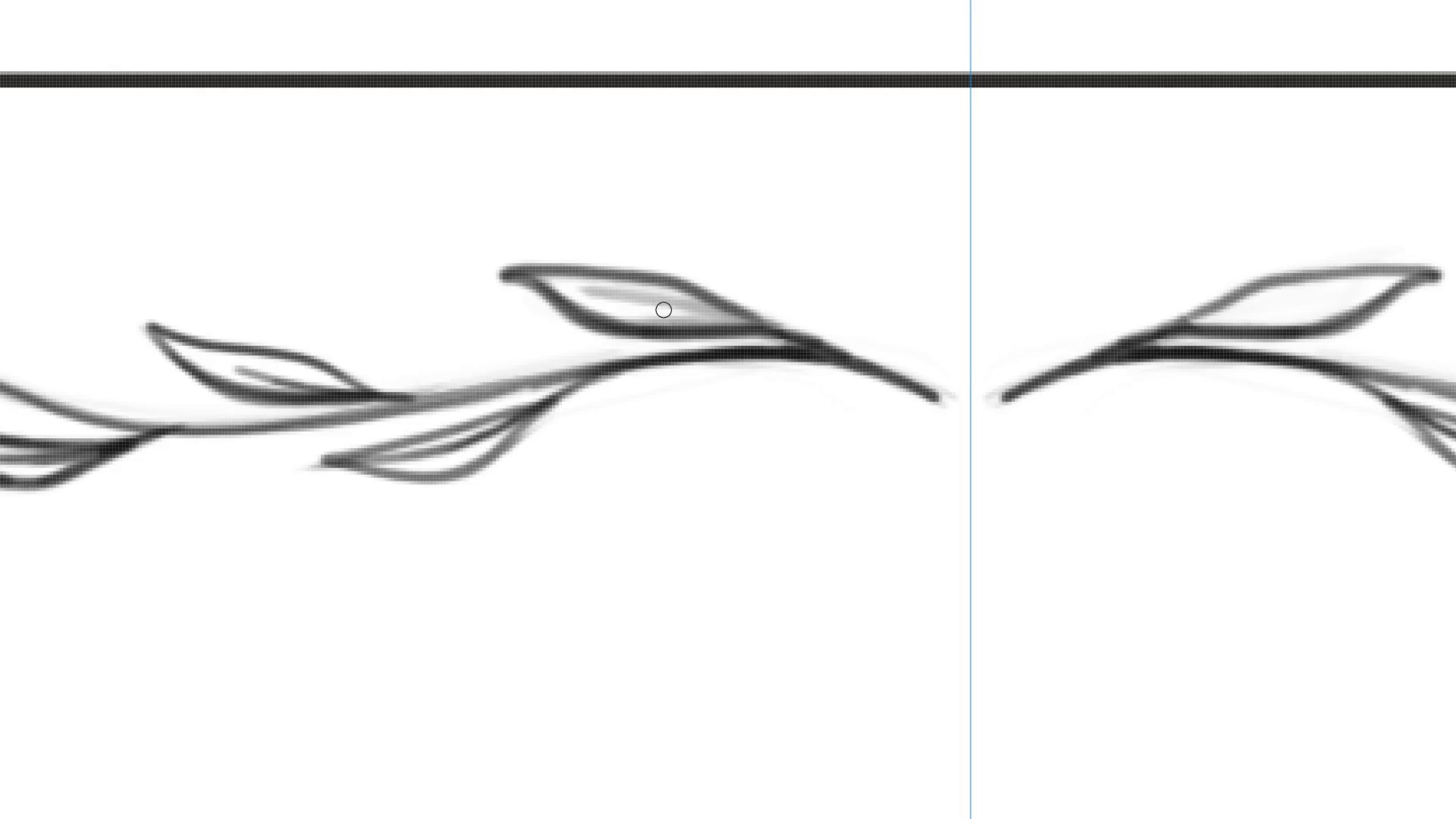 
hold_key(key=L, duration=1.52)
 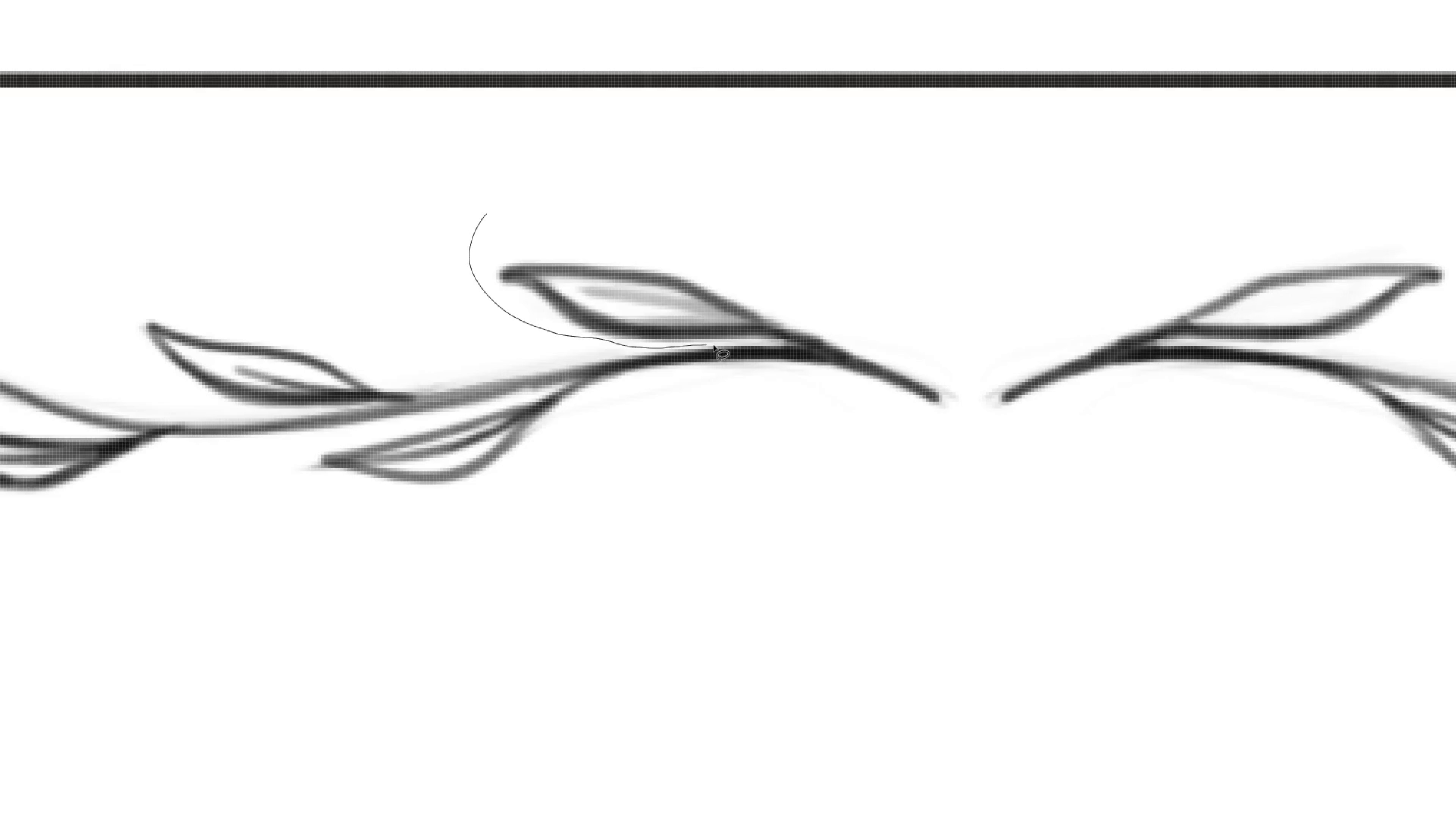 
hold_key(key=L, duration=1.46)
 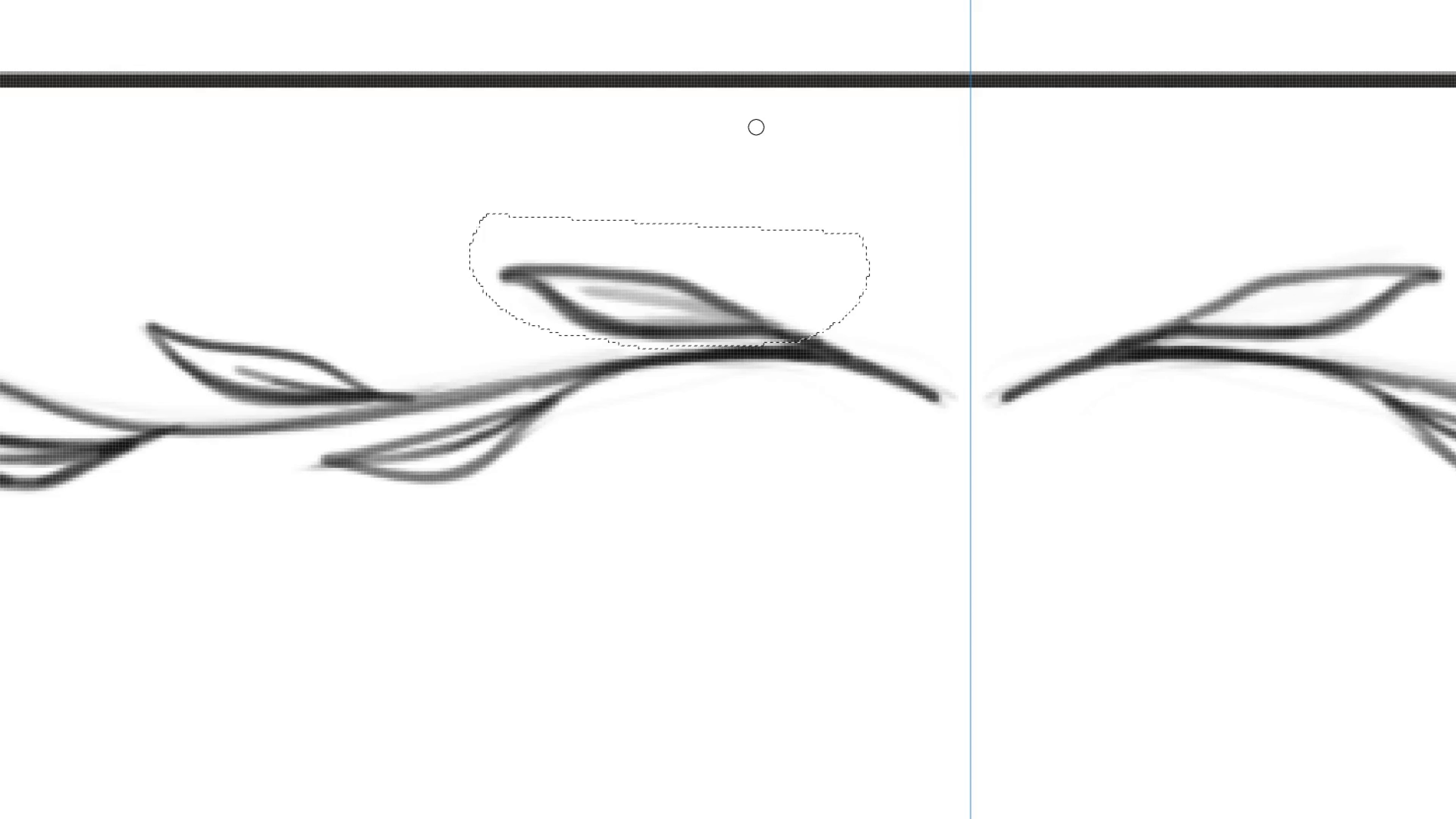 
key(V)
 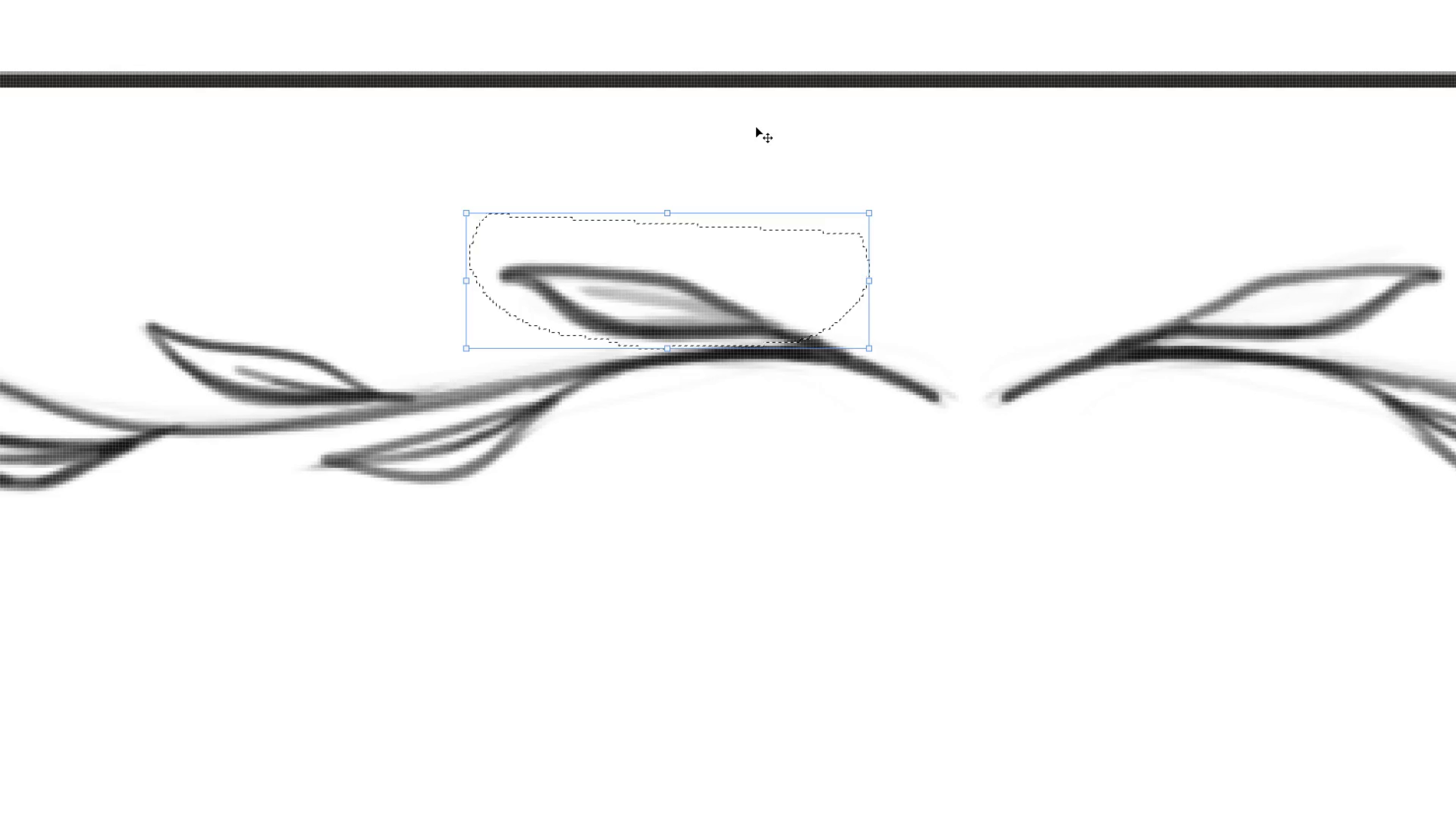 
key(ArrowUp)
 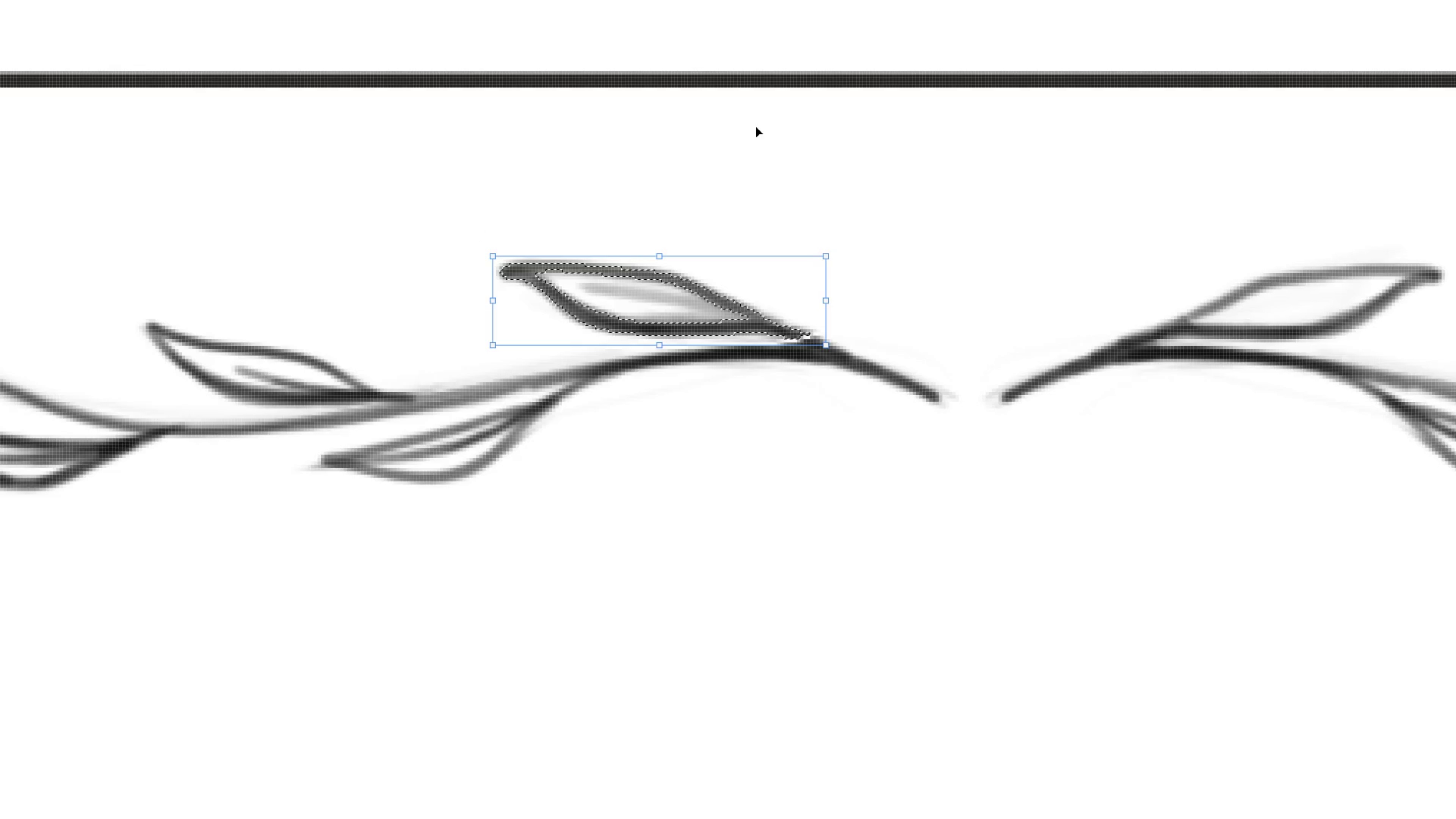 
key(ArrowUp)
 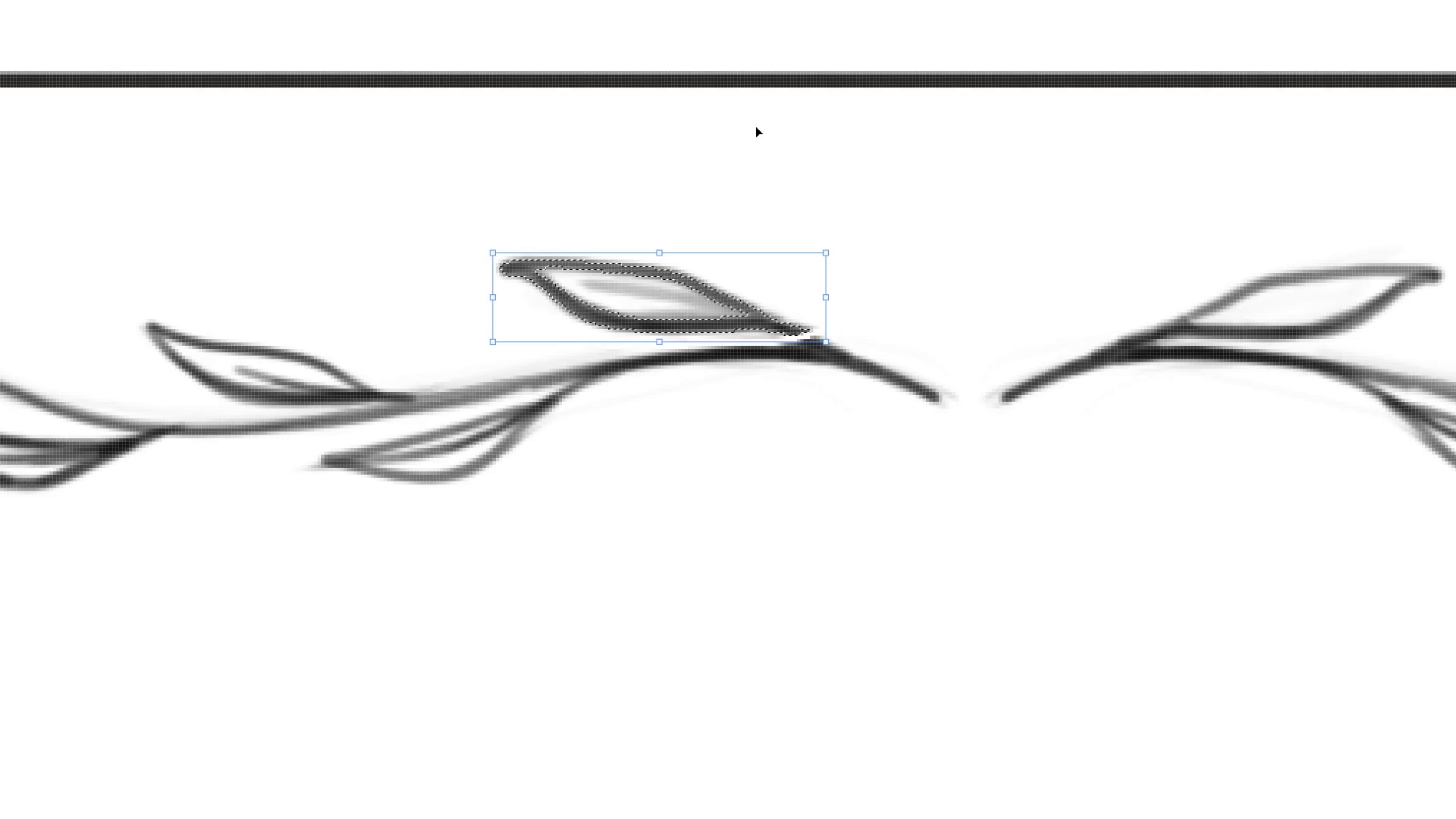 
key(ArrowDown)
 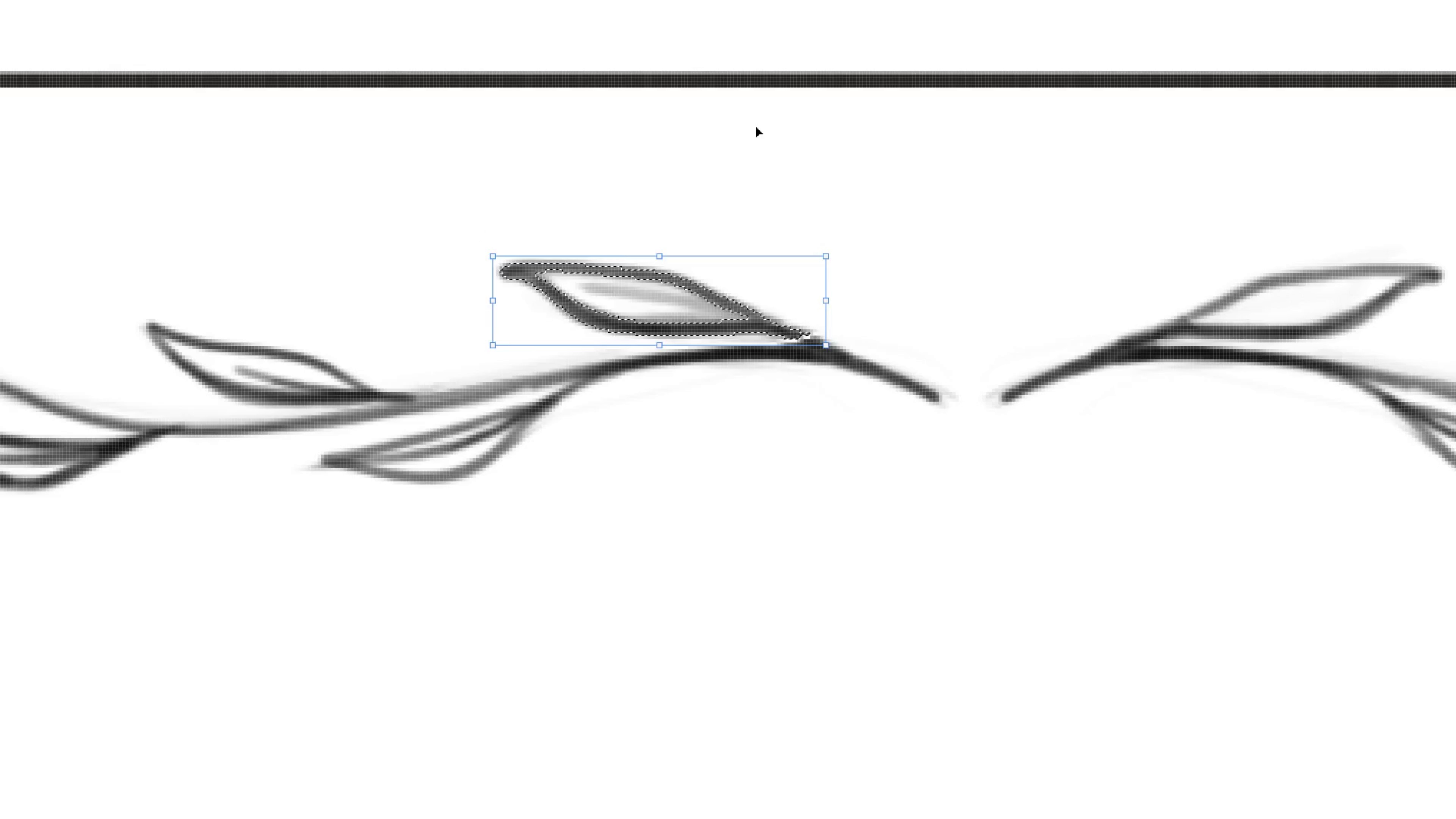 
key(ArrowUp)
 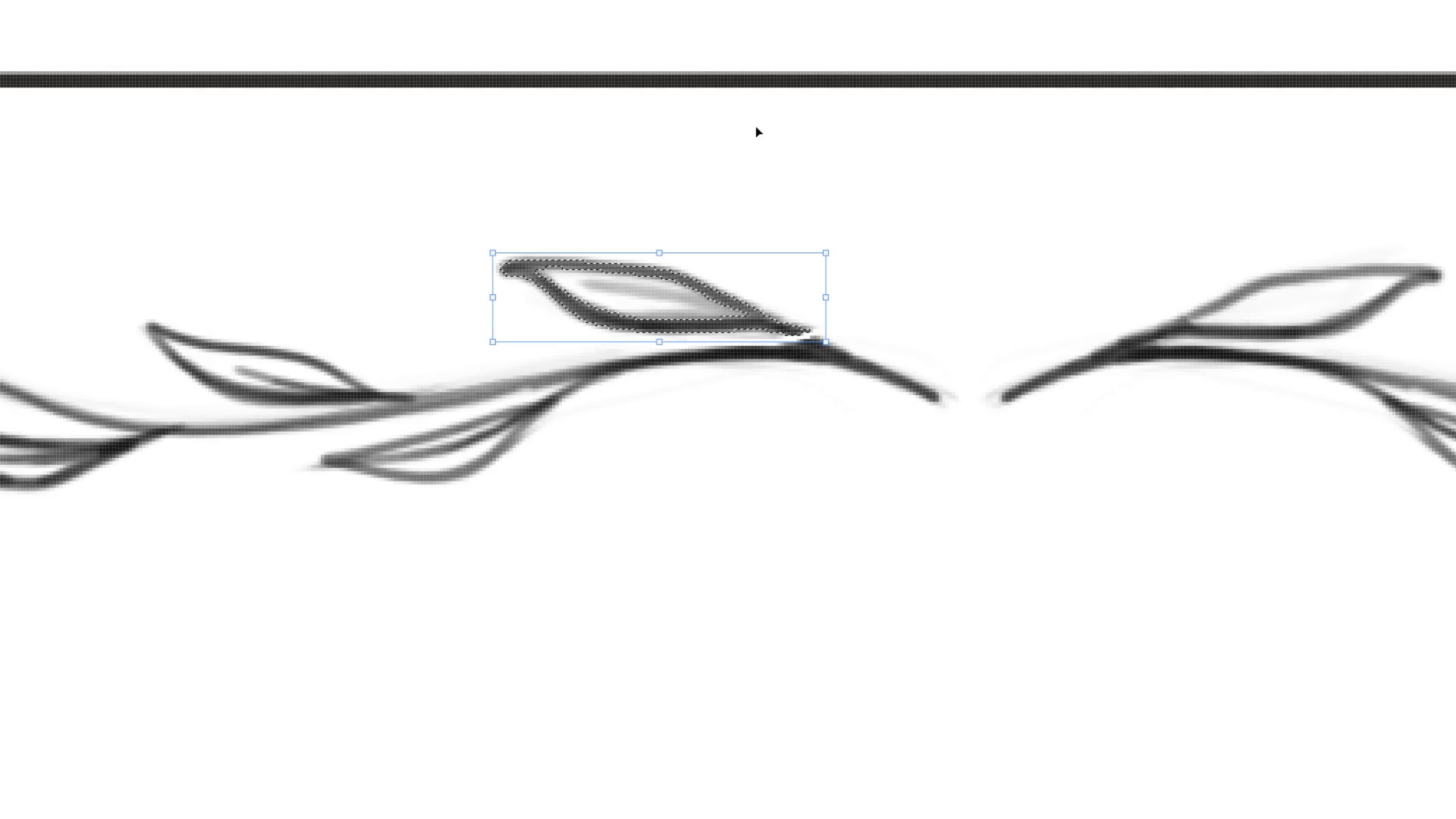 
key(Control+D)
 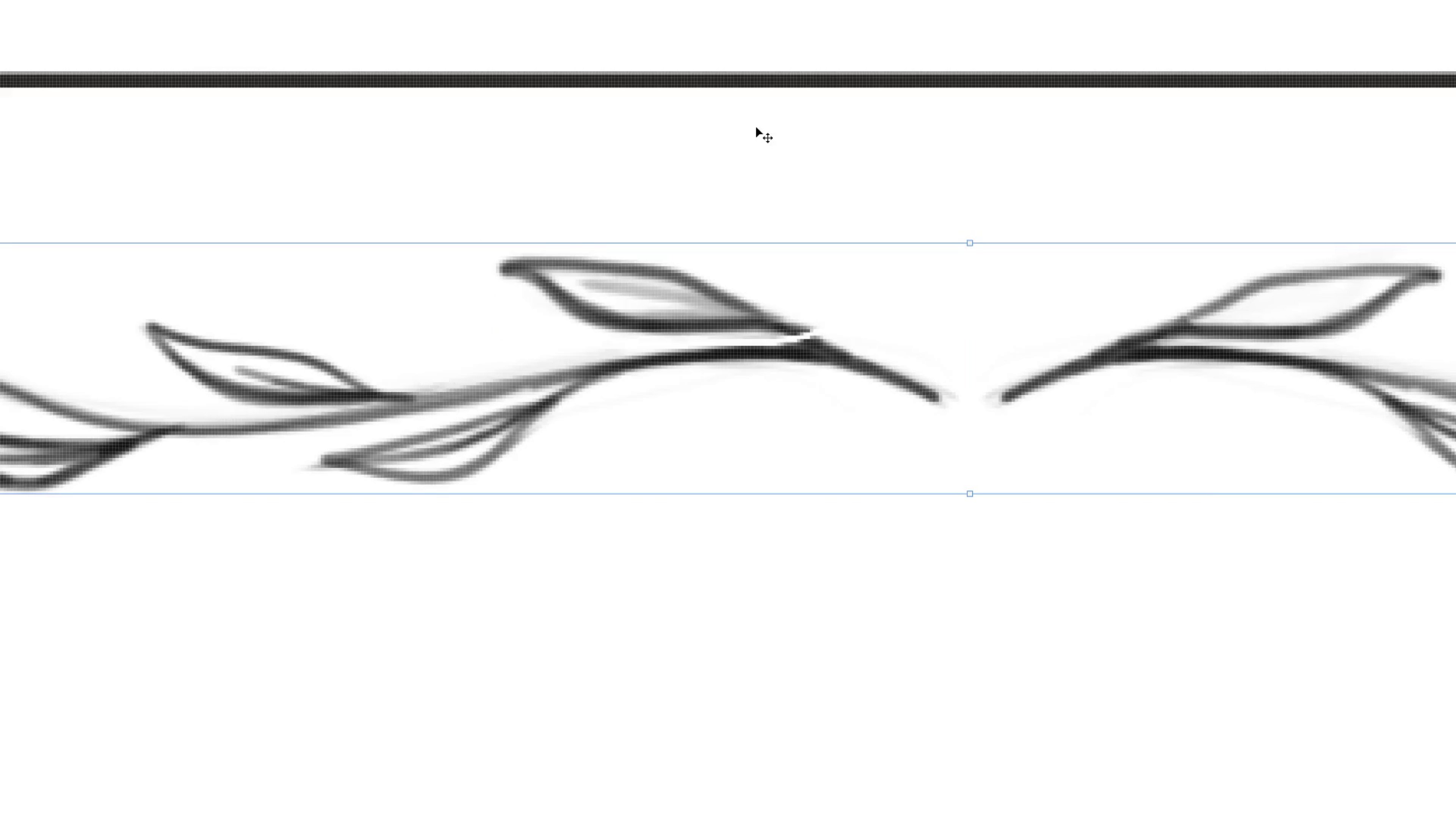 
hold_key(key=ControlLeft, duration=0.47)
 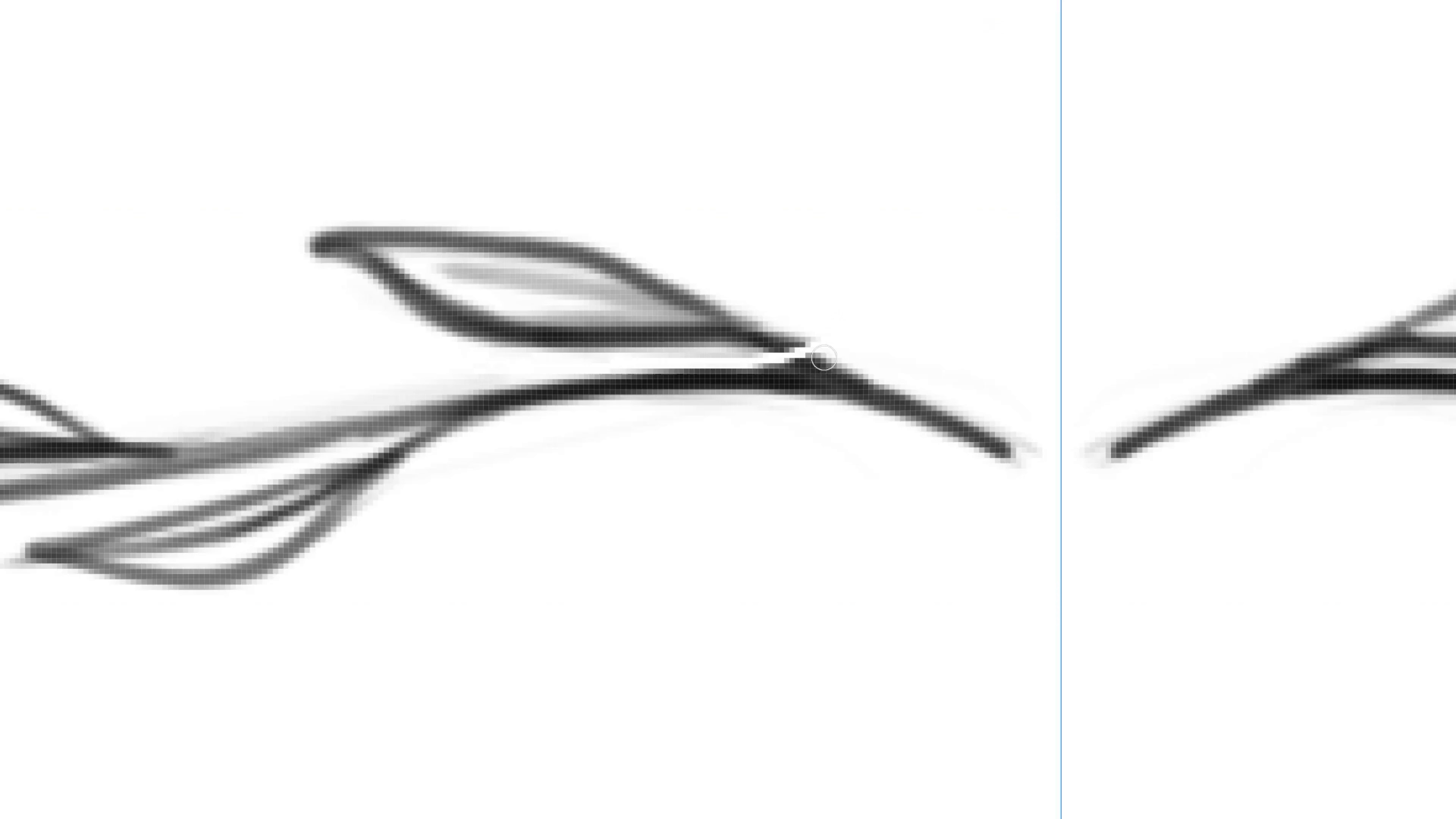 
hold_key(key=Space, duration=0.5)
 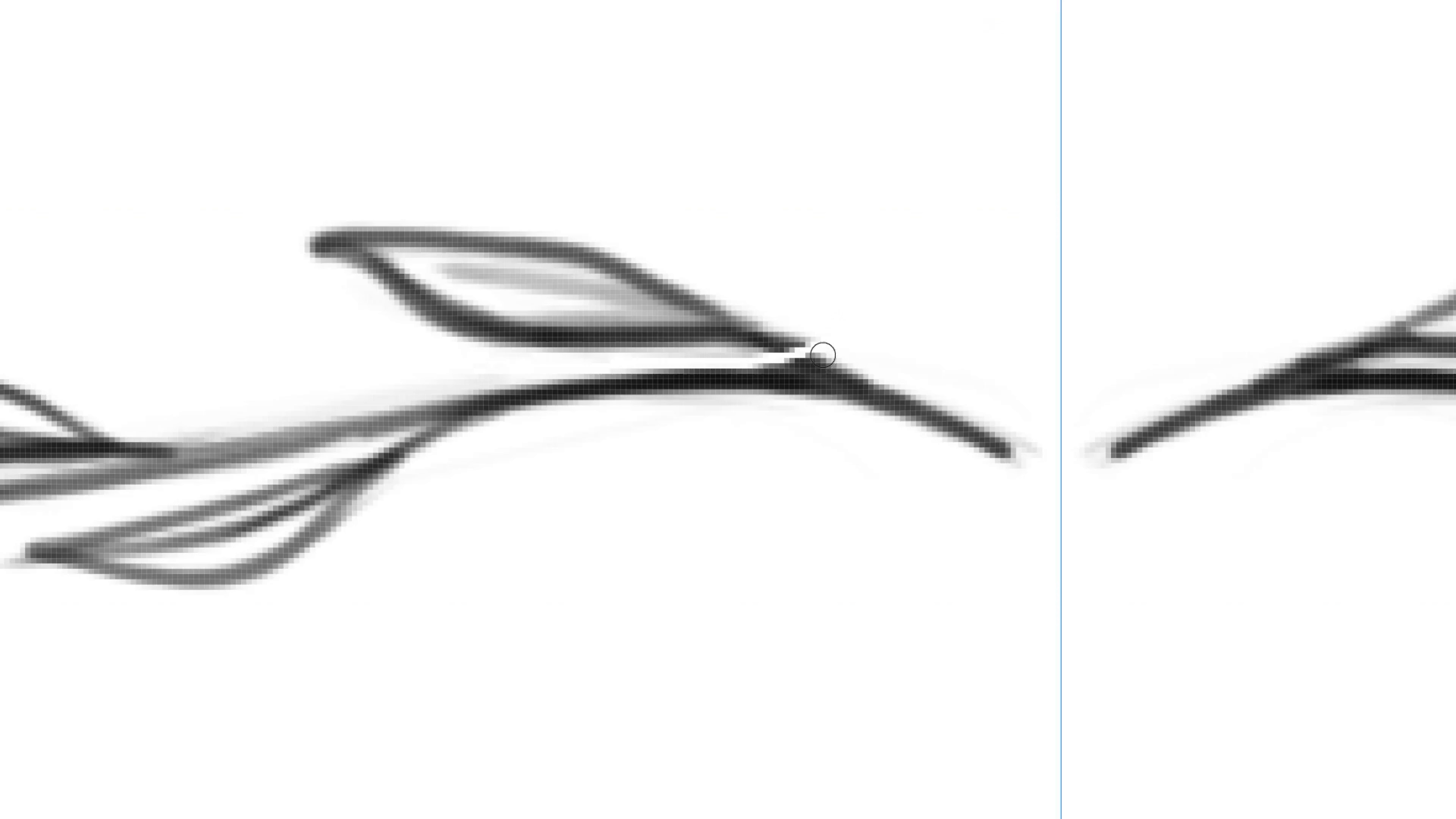 
left_click([817, 307])
 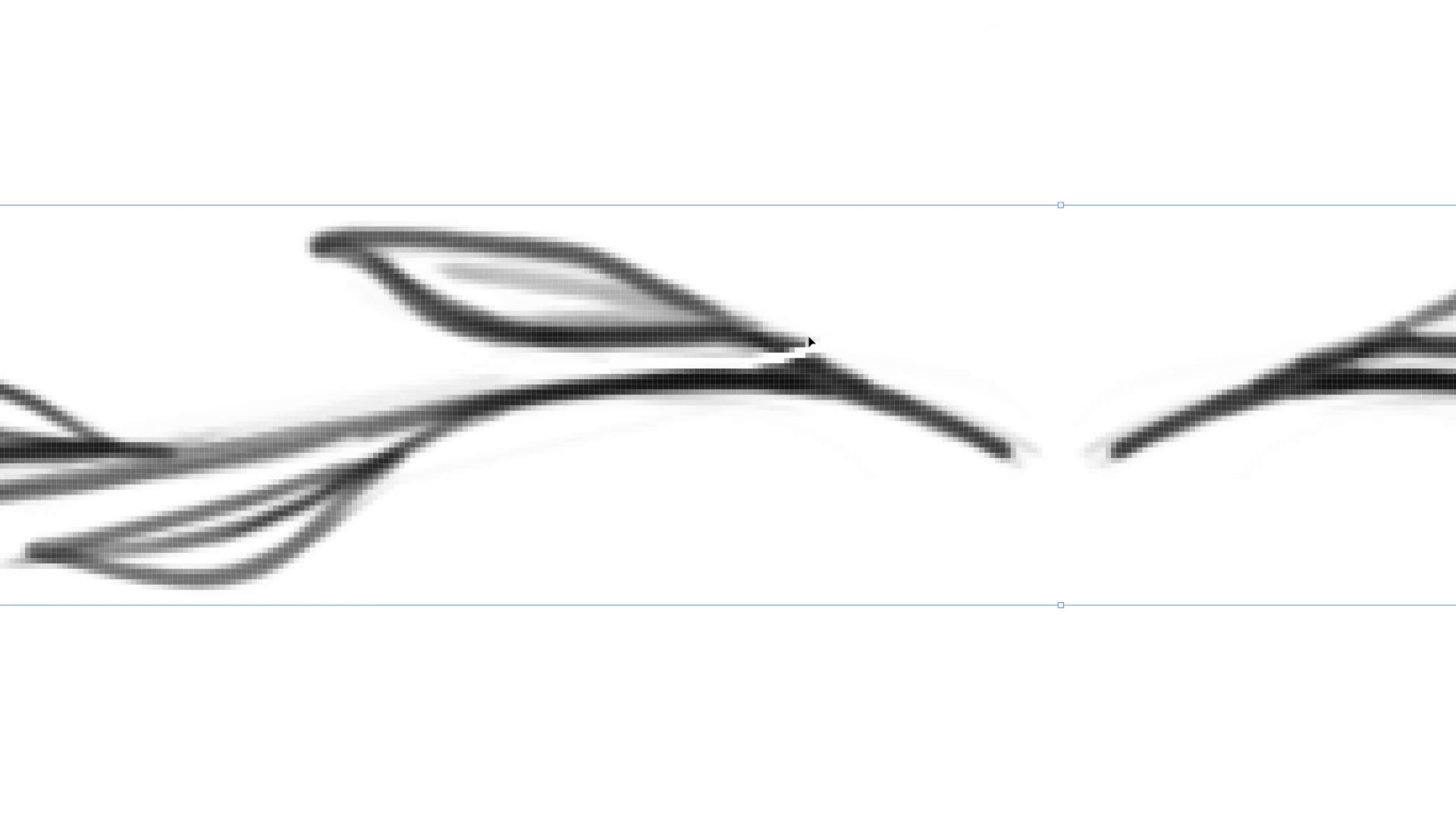 
key(B)
 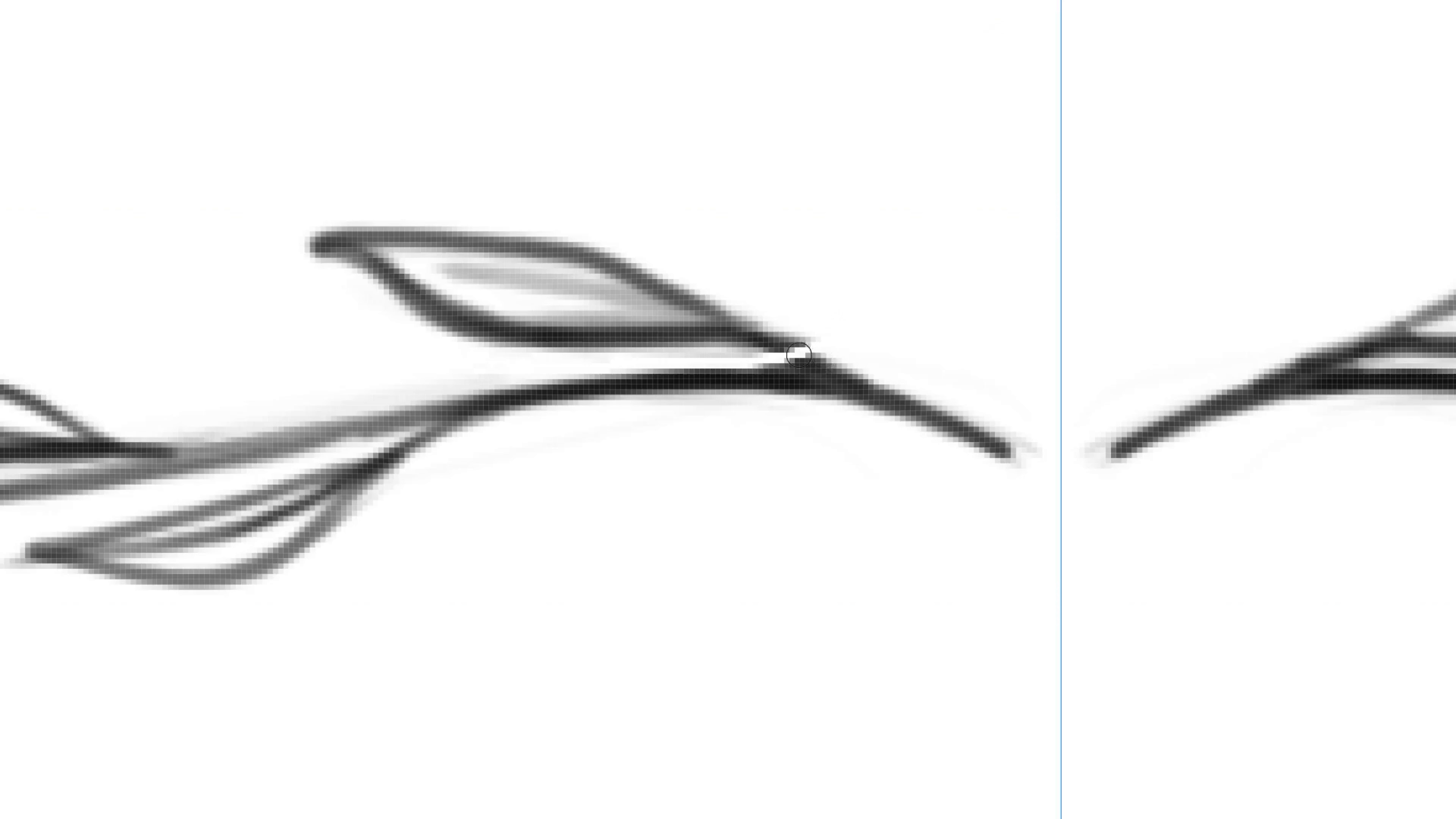 
hold_key(key=Backquote, duration=1.54)
 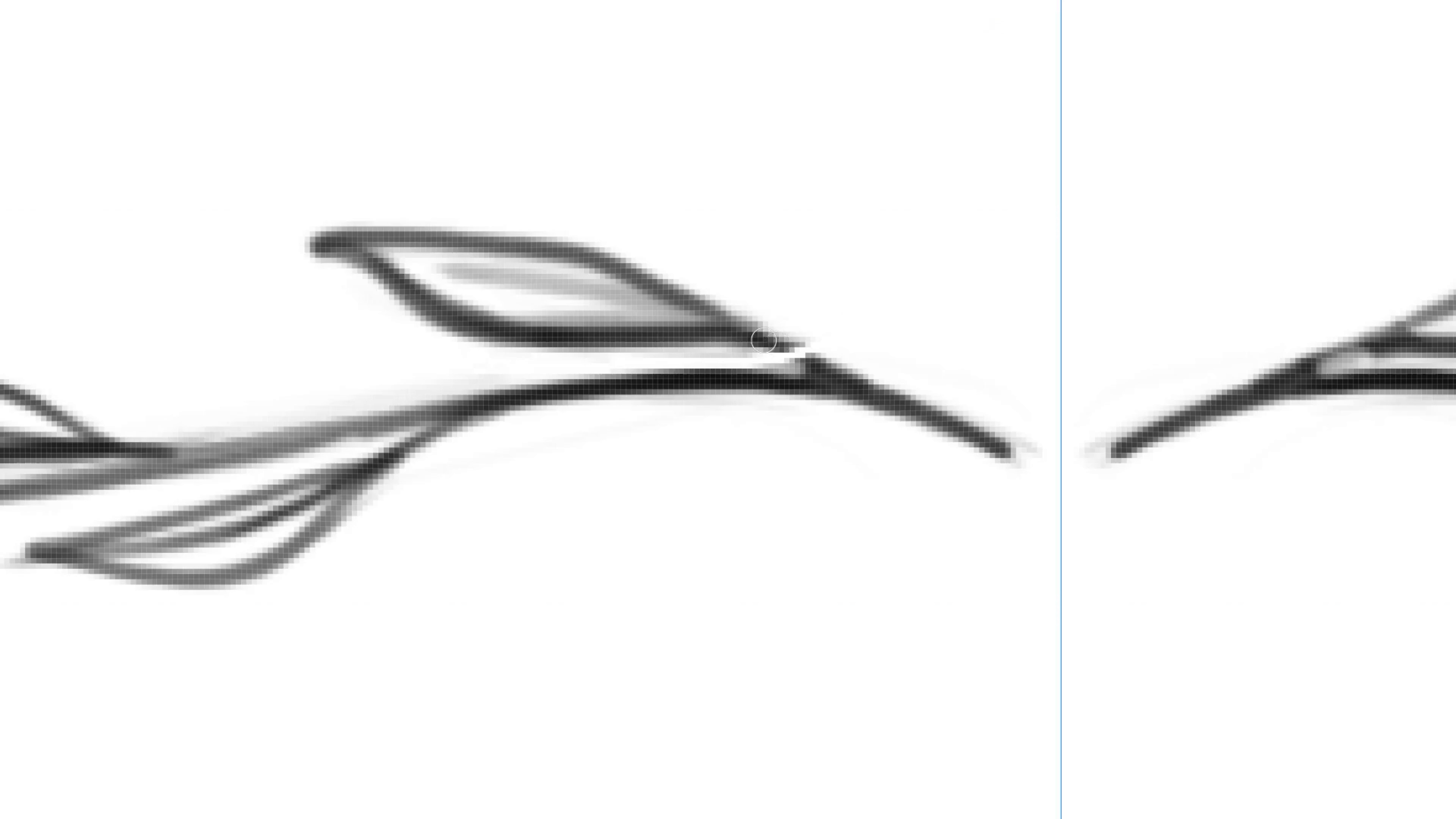 
hold_key(key=Backquote, duration=0.42)
 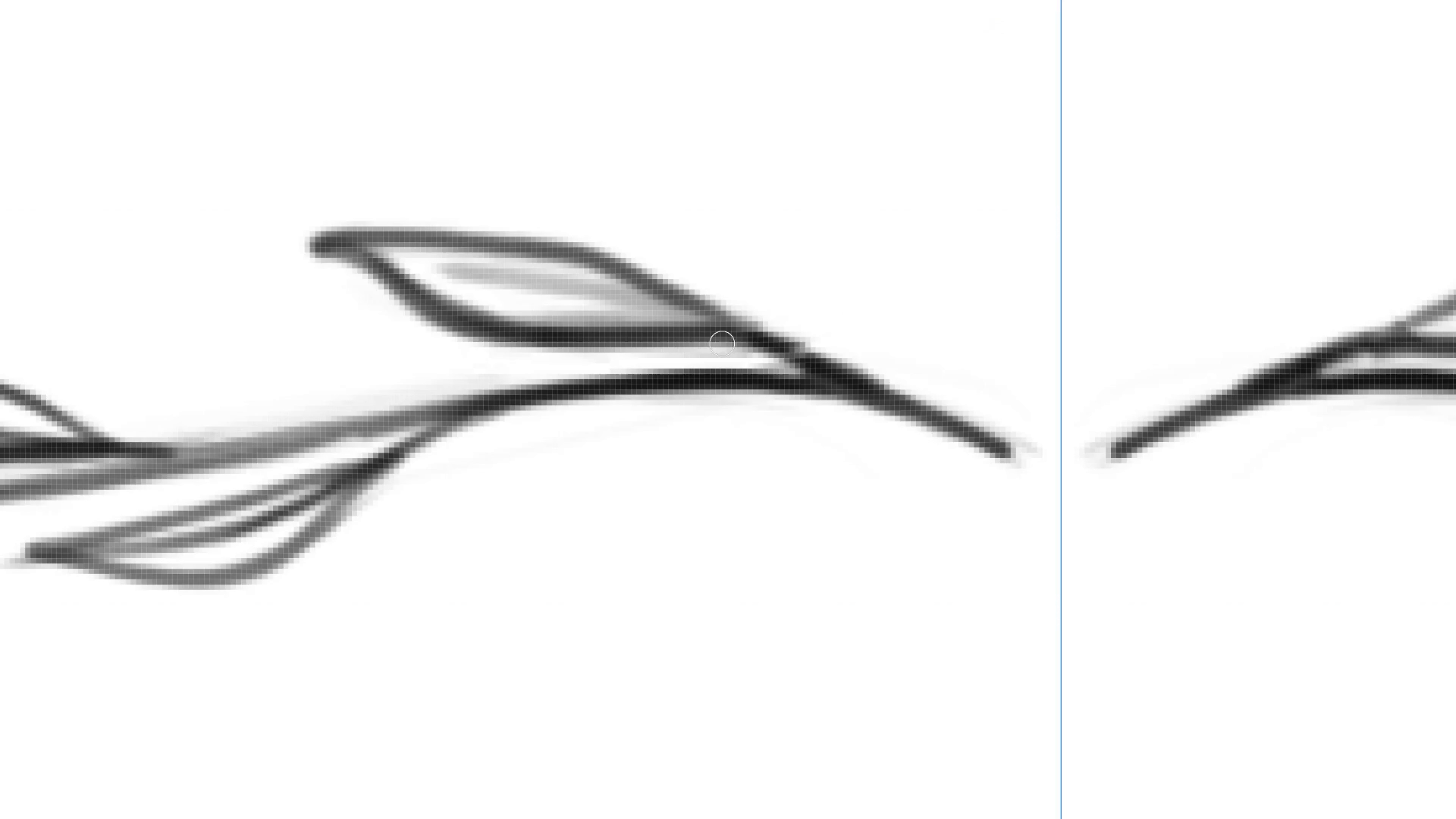 
hold_key(key=Space, duration=0.61)
 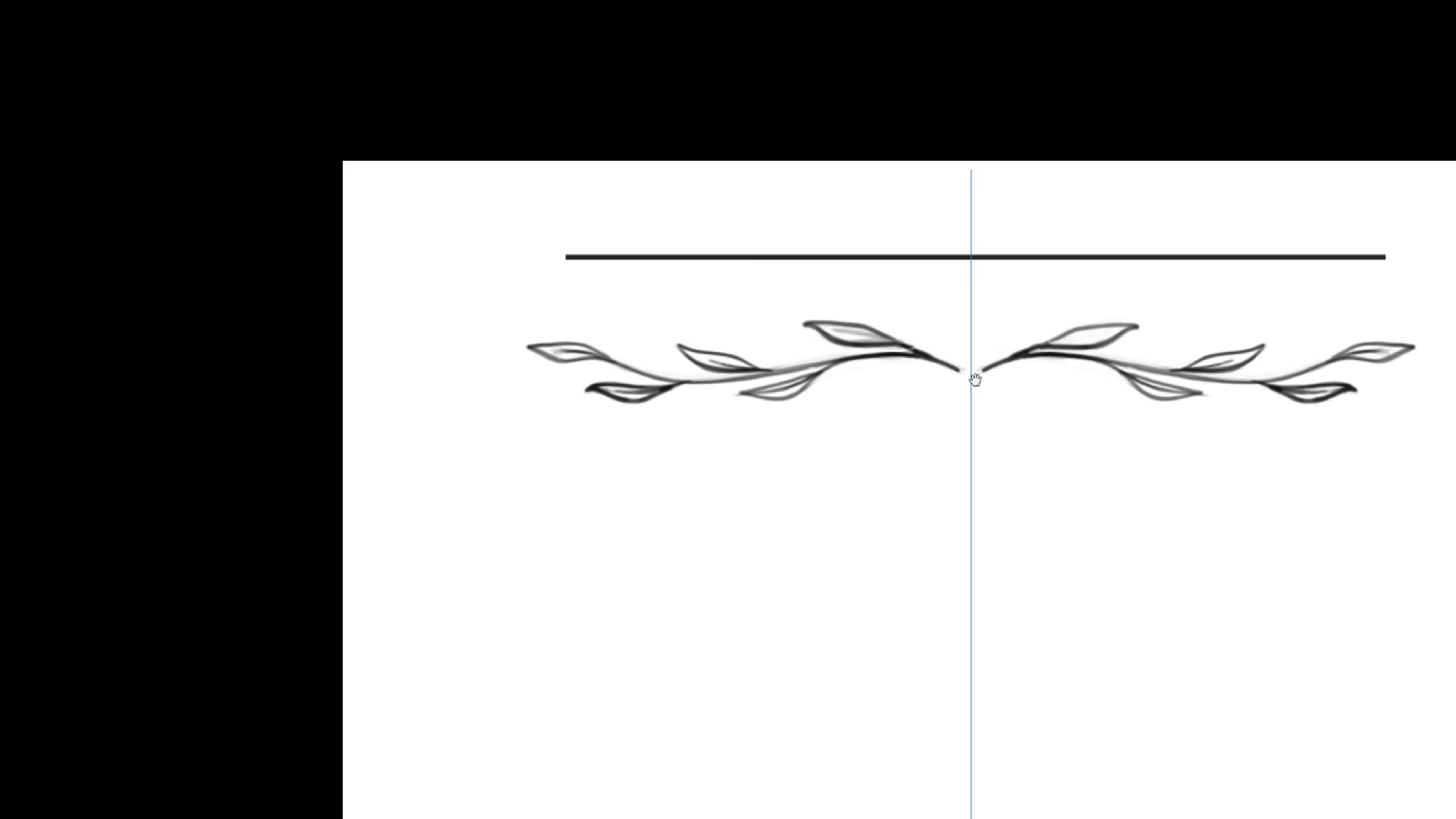 
hold_key(key=ControlLeft, duration=0.48)
left_click_drag(start_coordinate=[945, 347], to_coordinate=[898, 374])
 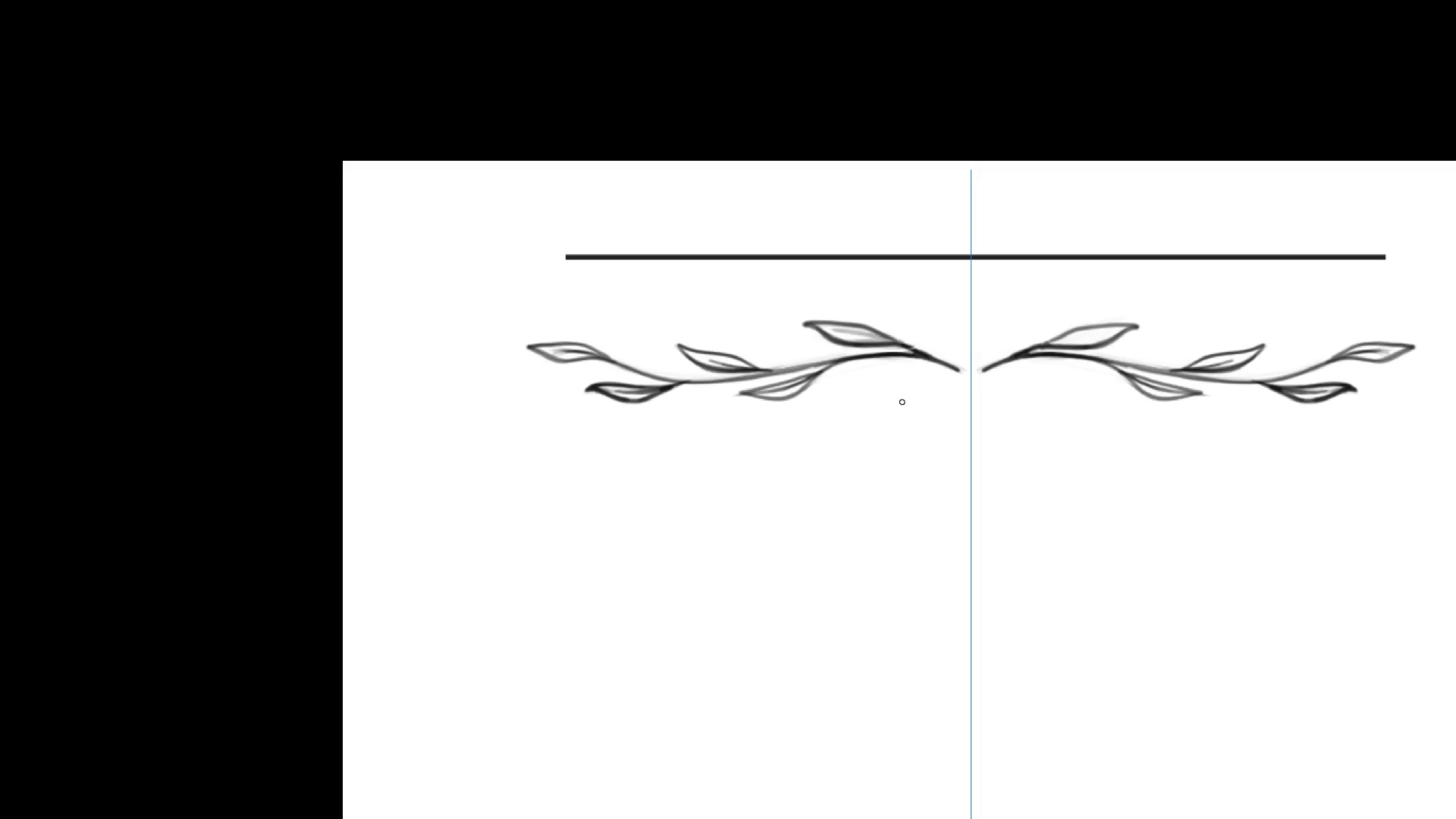 
hold_key(key=Space, duration=1.3)
 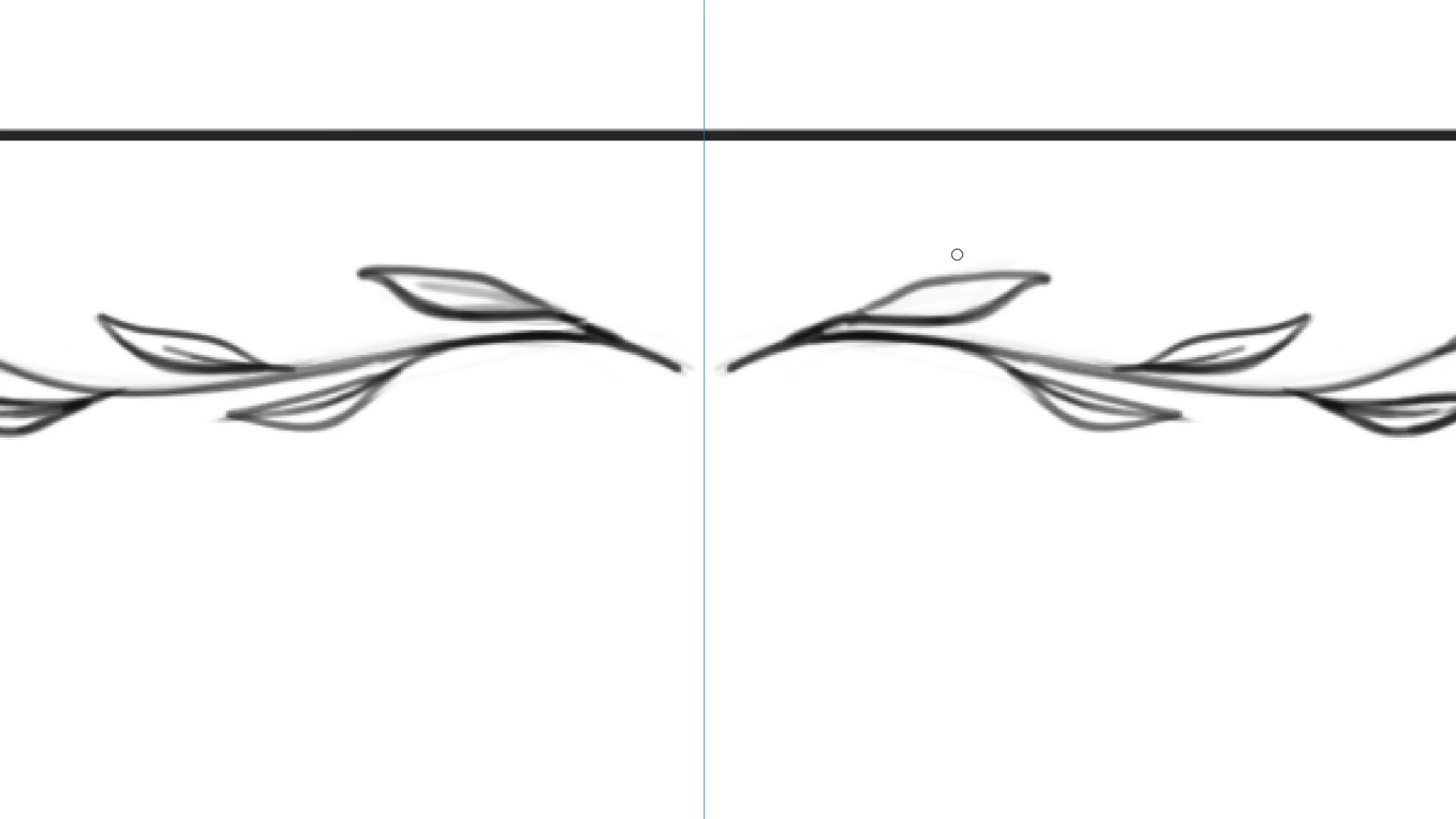 
left_click_drag(start_coordinate=[1058, 349], to_coordinate=[924, 306])
 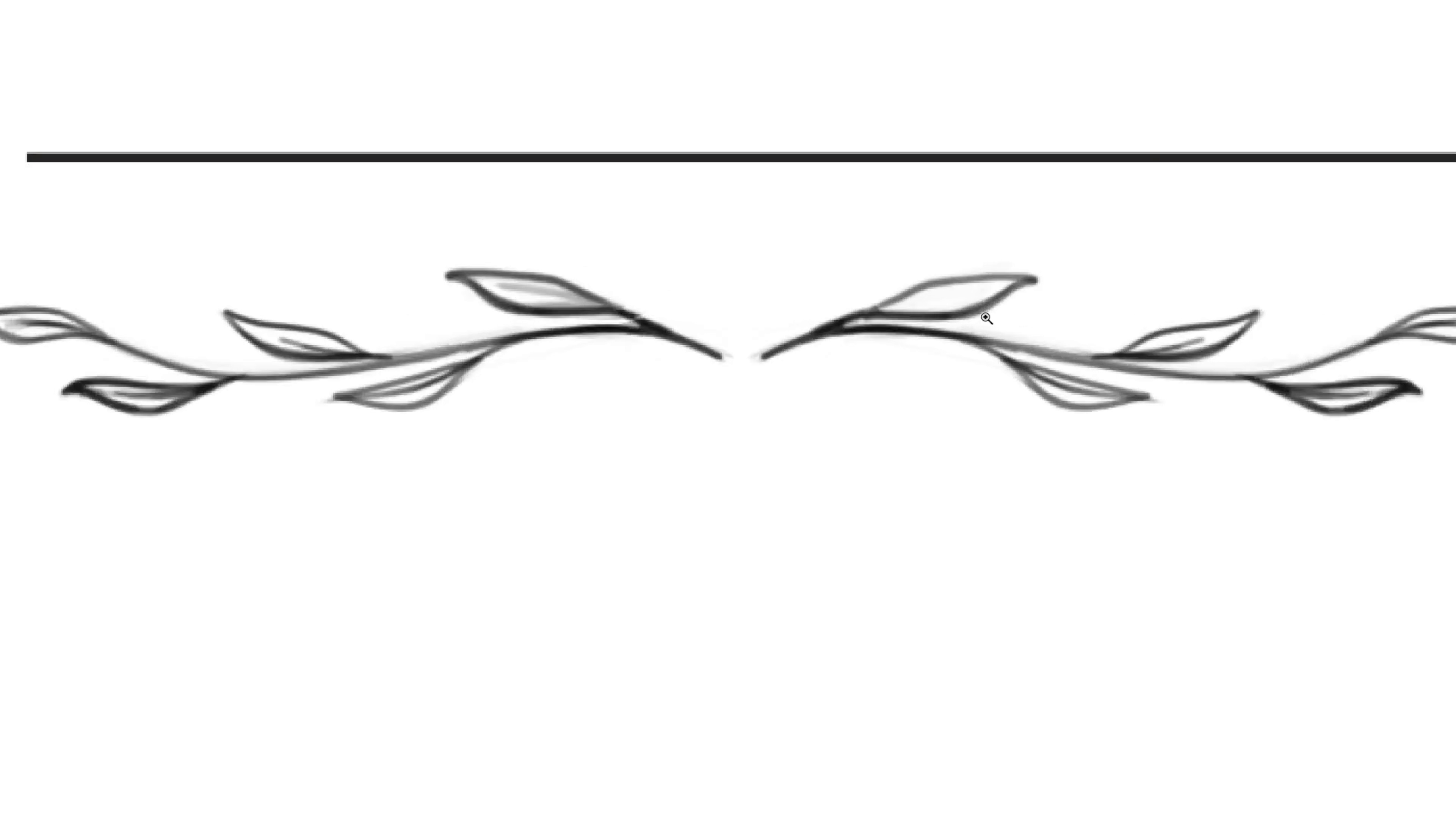 
hold_key(key=ControlLeft, duration=0.54)
left_click_drag(start_coordinate=[962, 288], to_coordinate=[987, 319])
 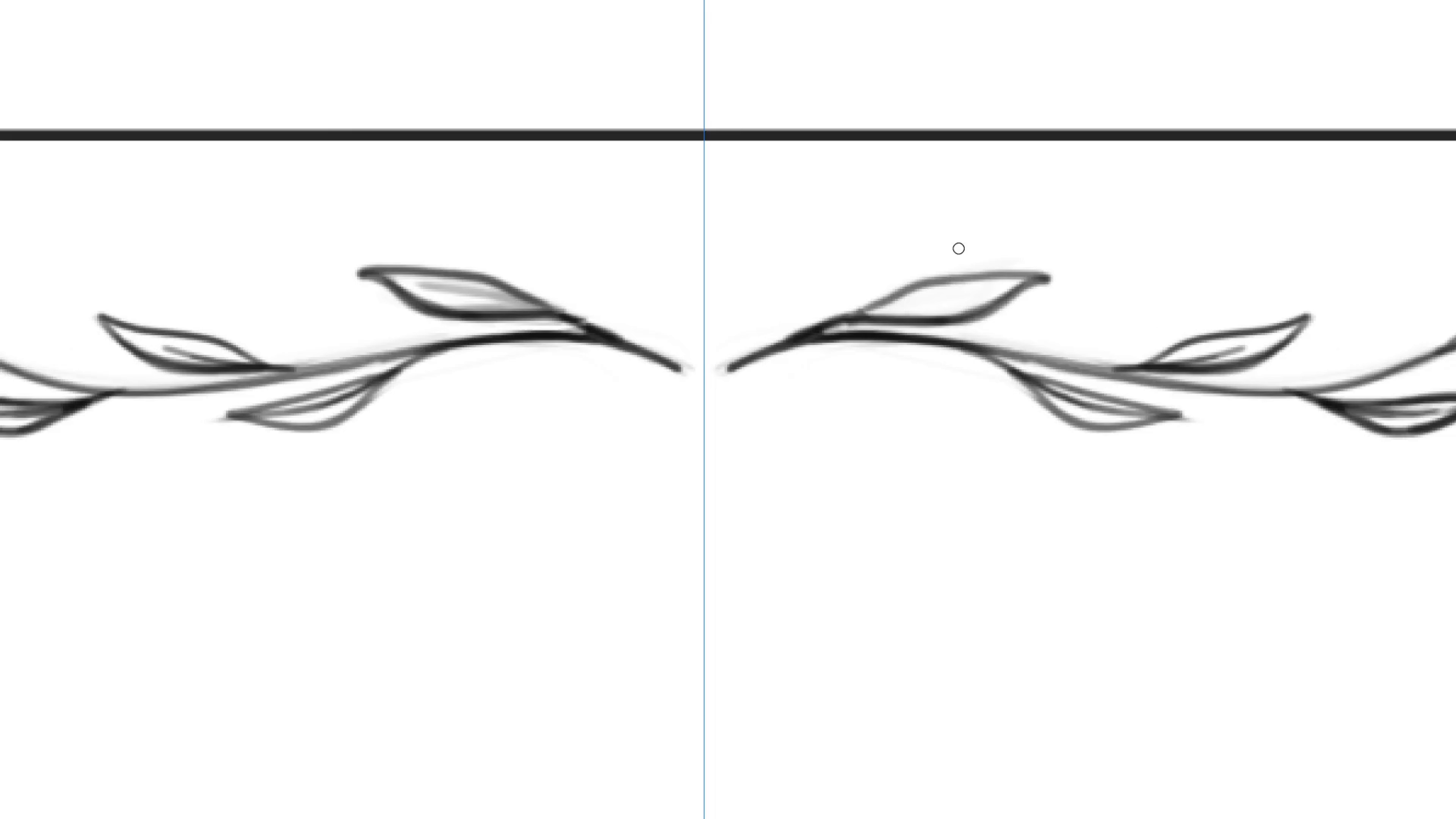 
hold_key(key=L, duration=1.52)
 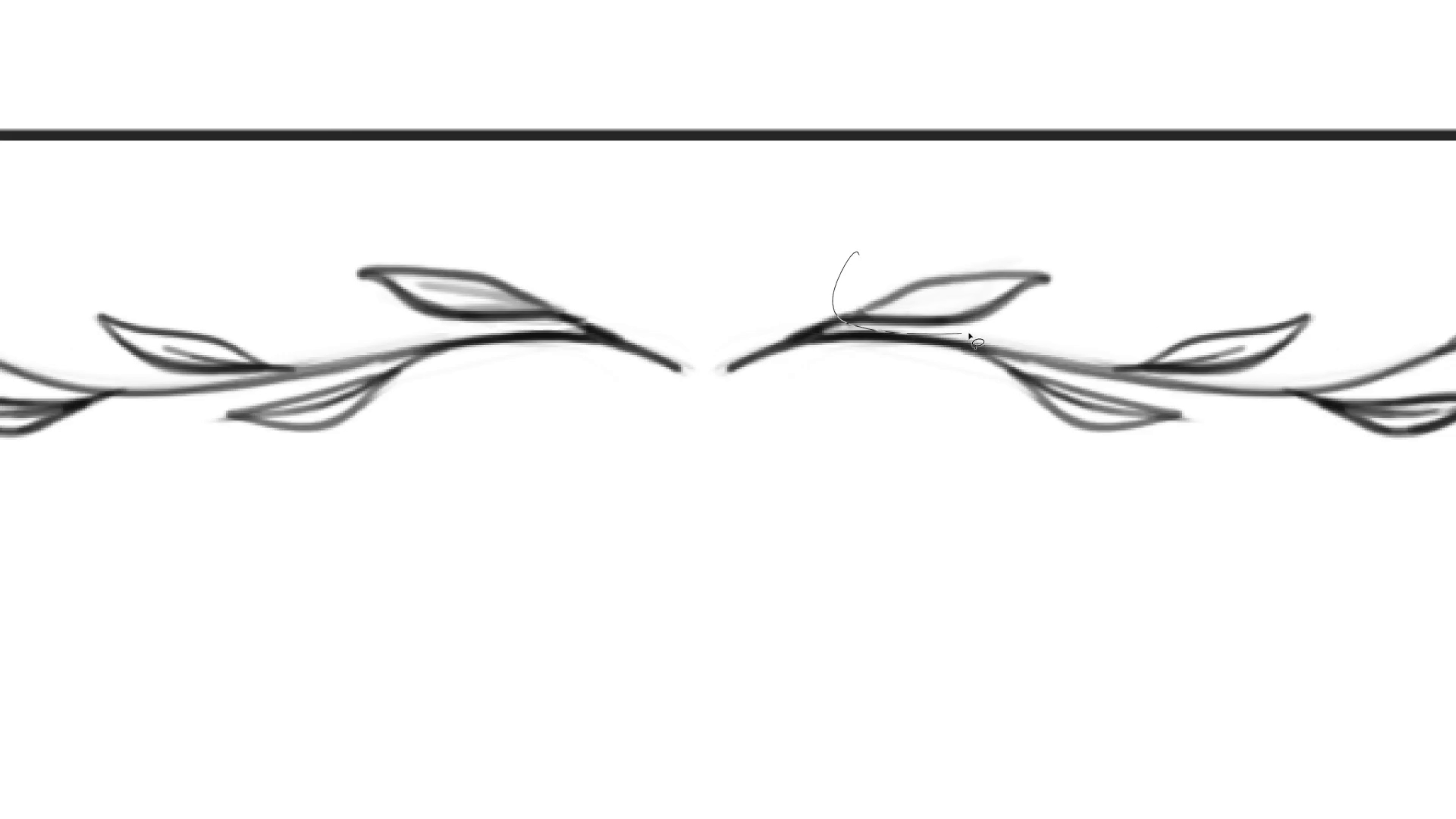 
hold_key(key=L, duration=1.07)
 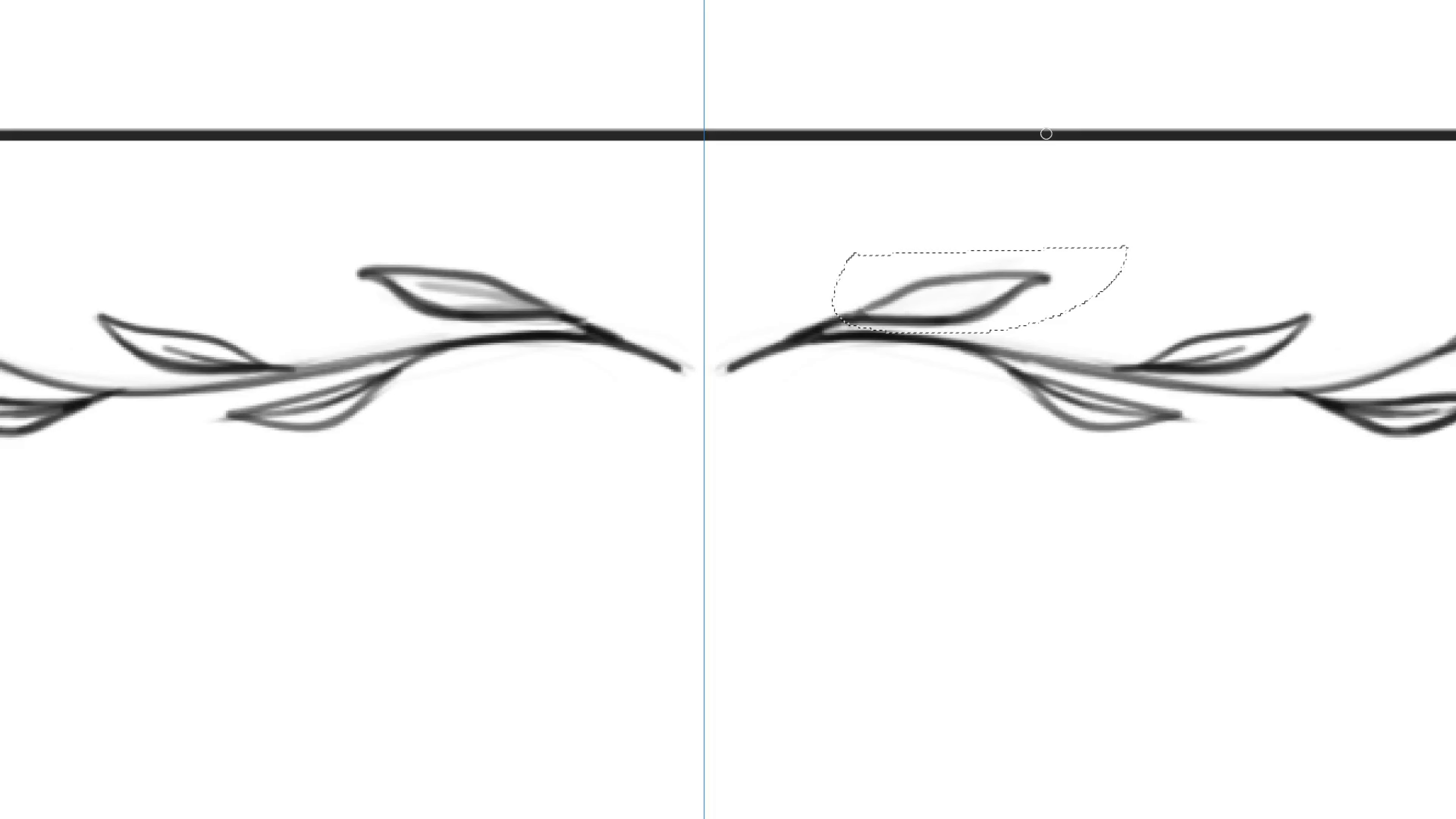 
key(V)
 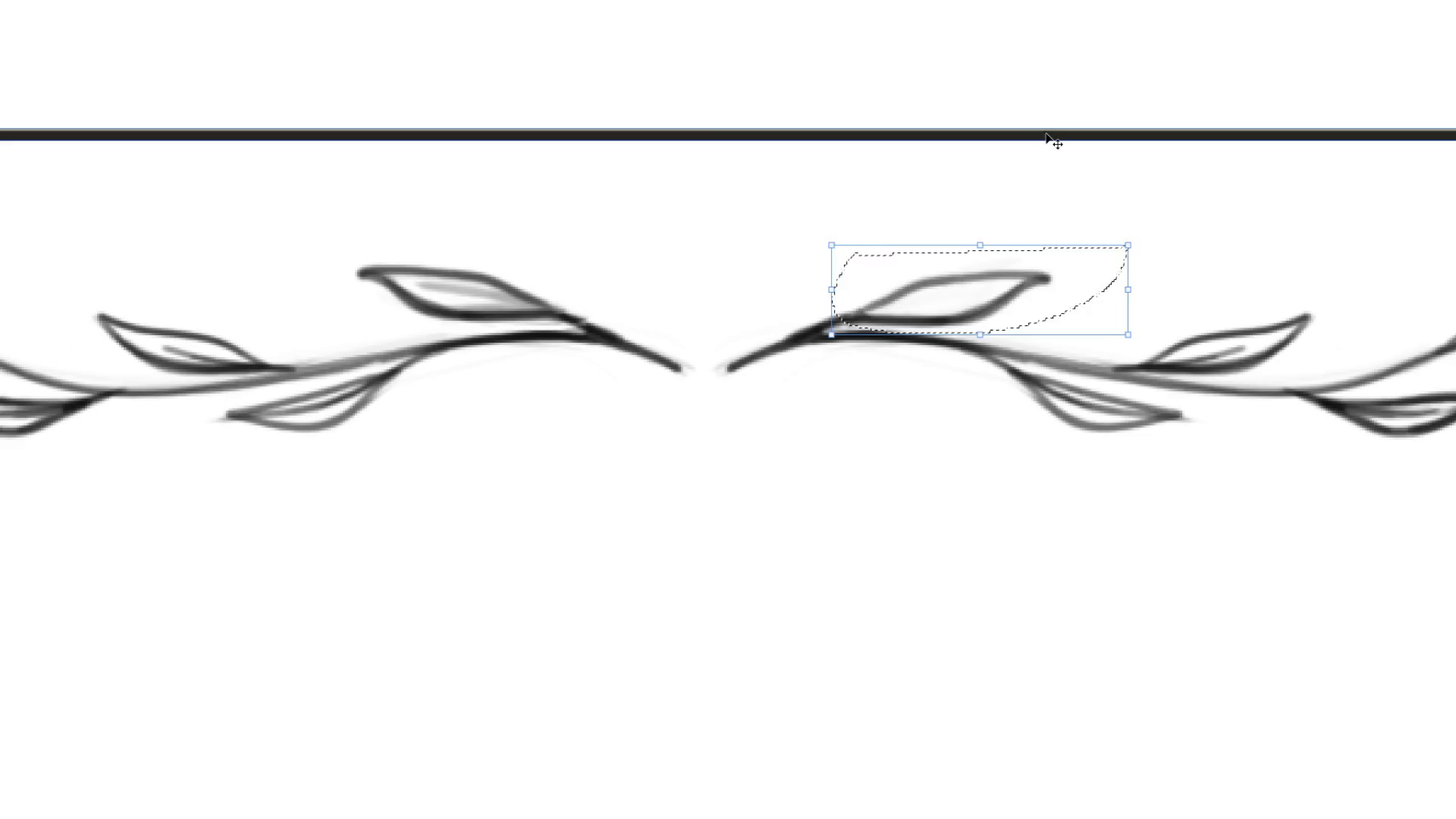 
key(ArrowUp)
 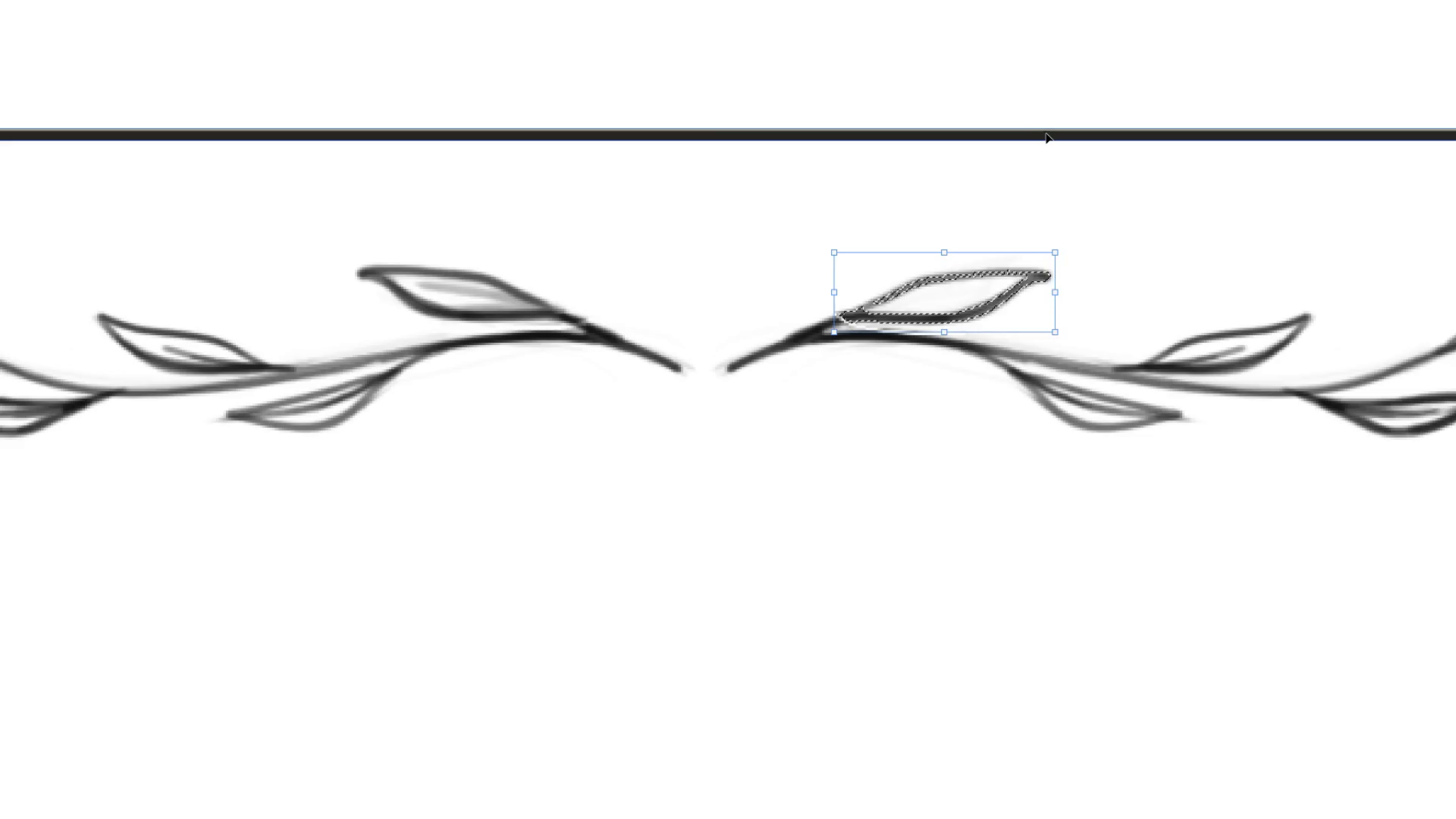 
key(ArrowUp)
 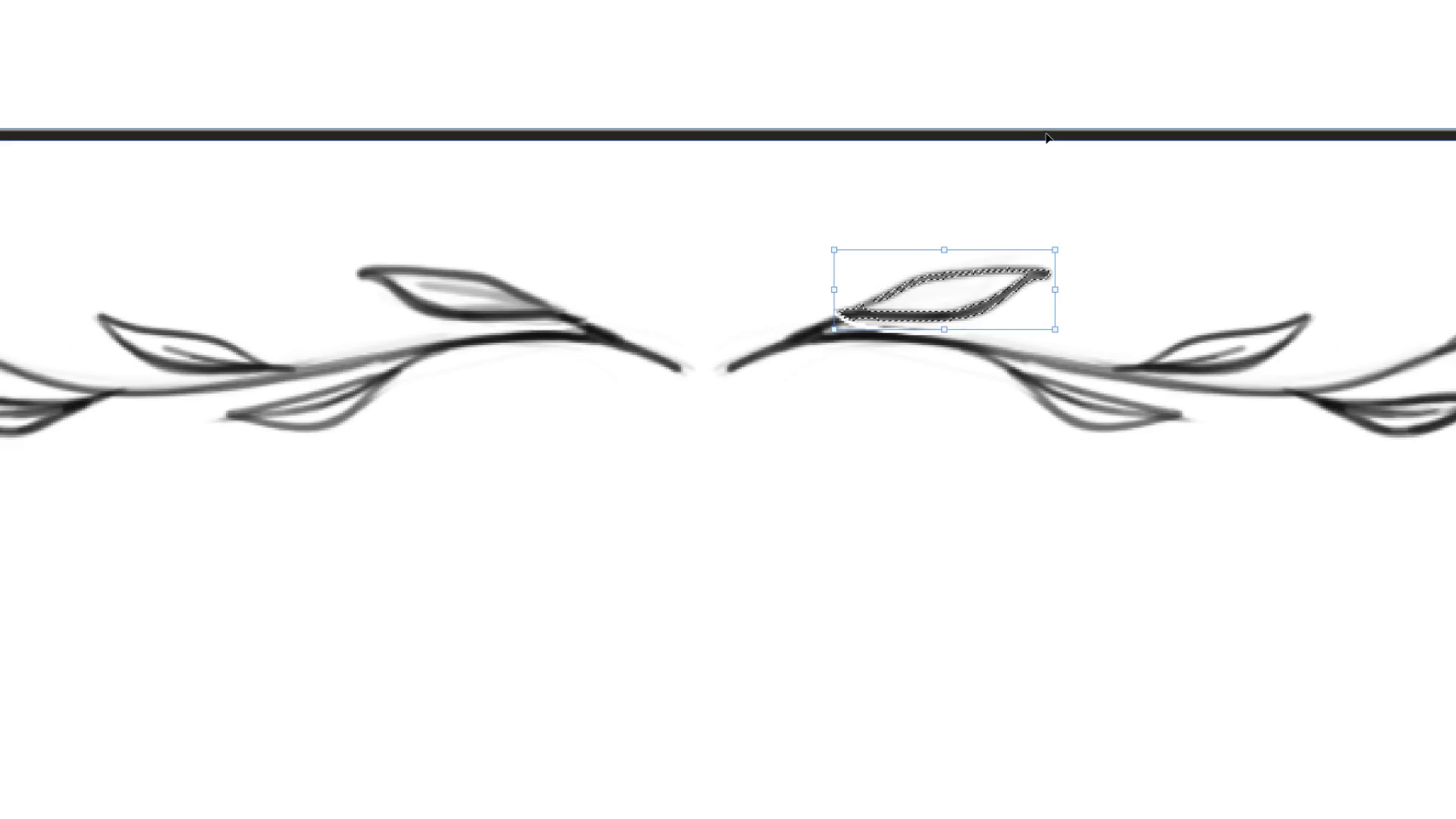 
key(Control+D)
 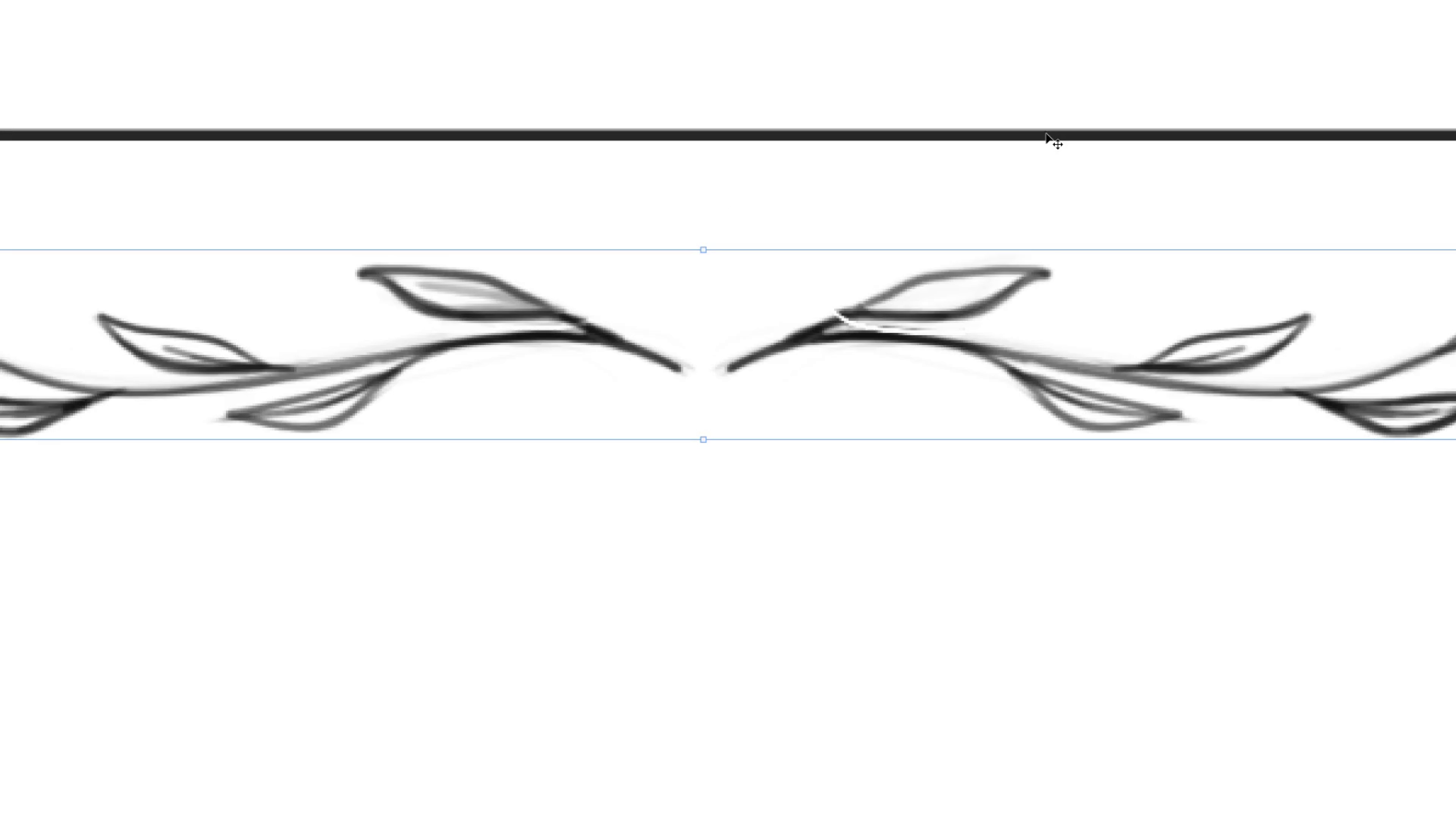 
key(Control+Z)
 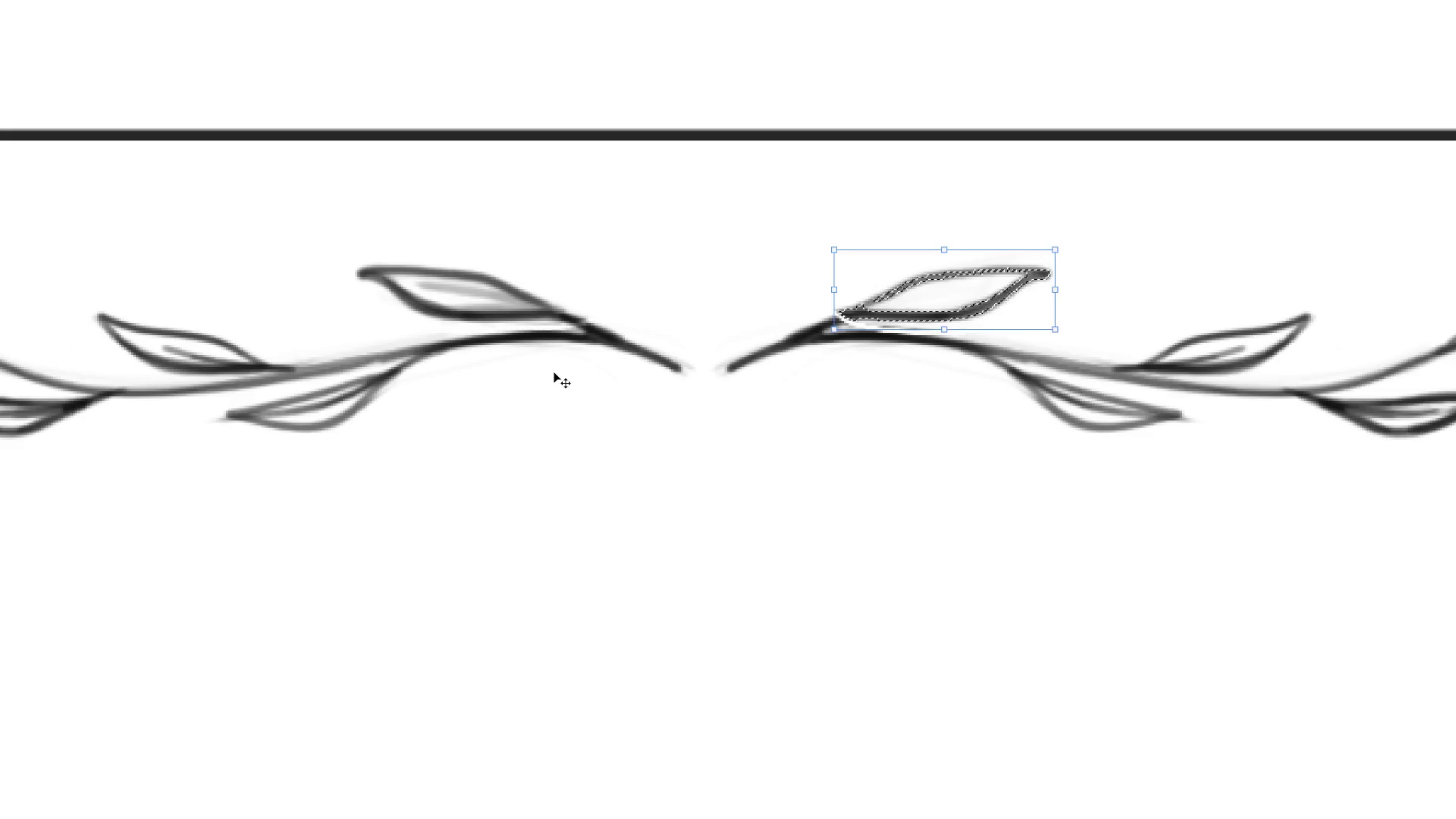 
key(Control+Z)
 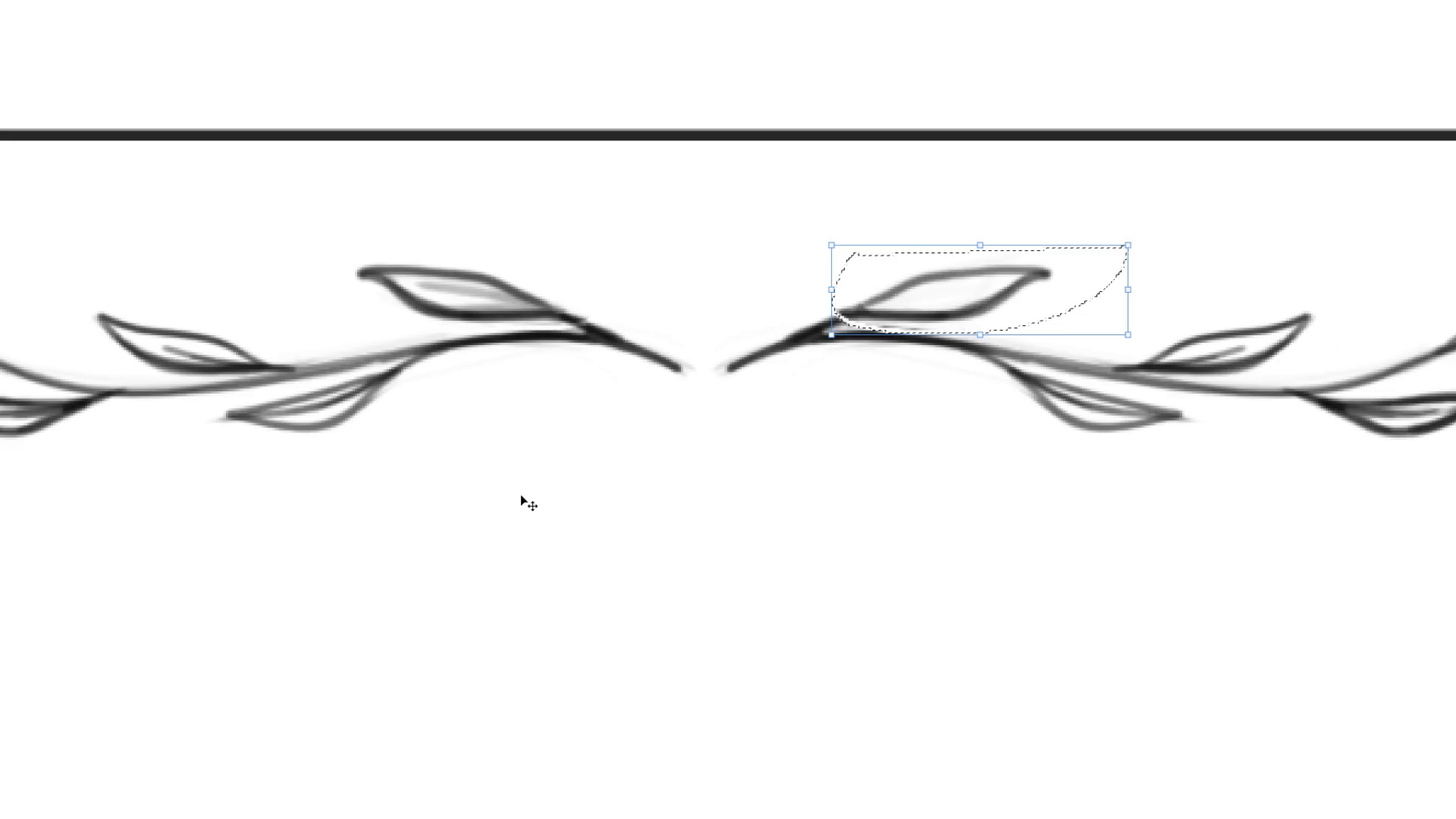 
key(Control+Z)
 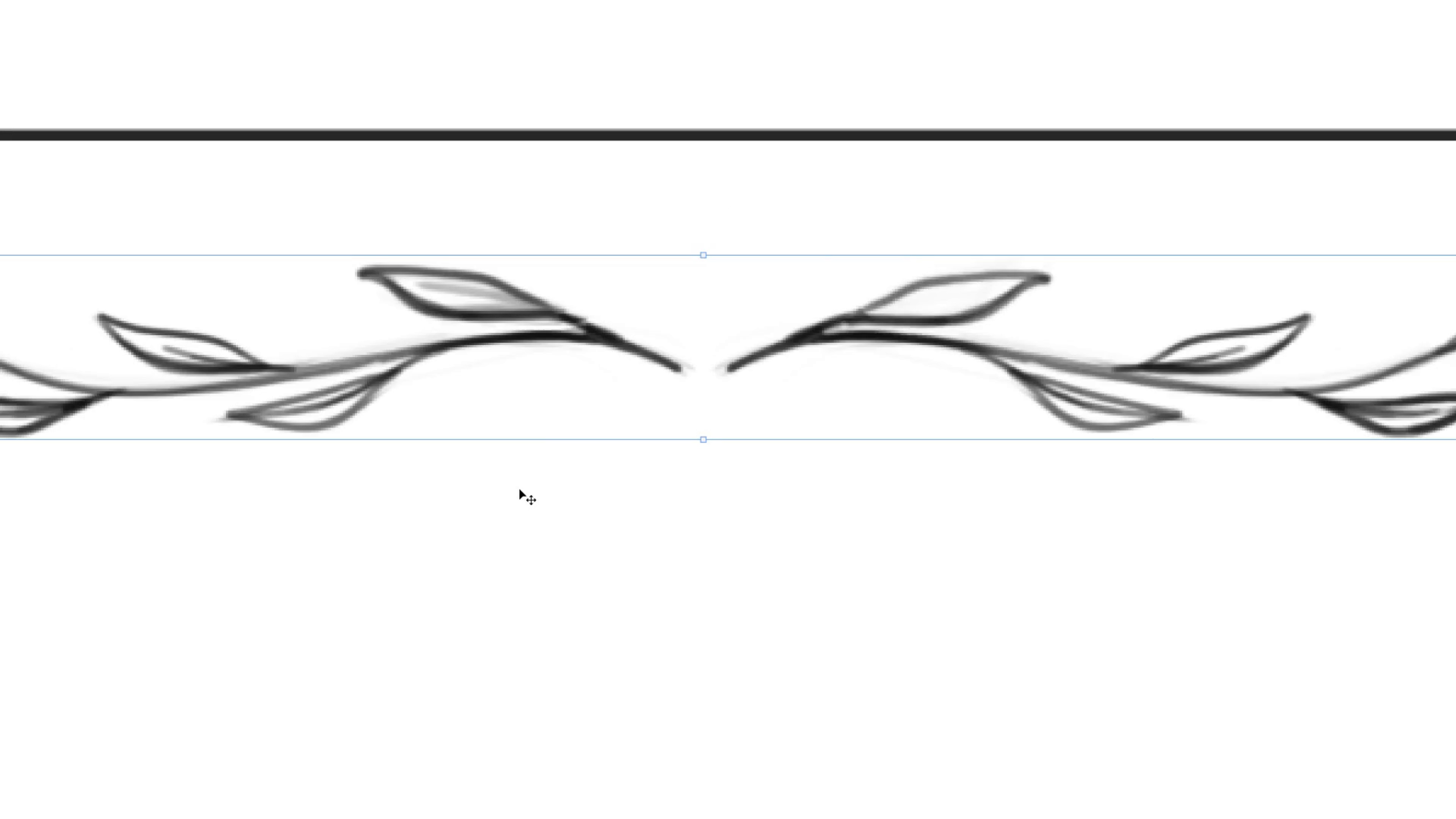 
key(Control+Z)
 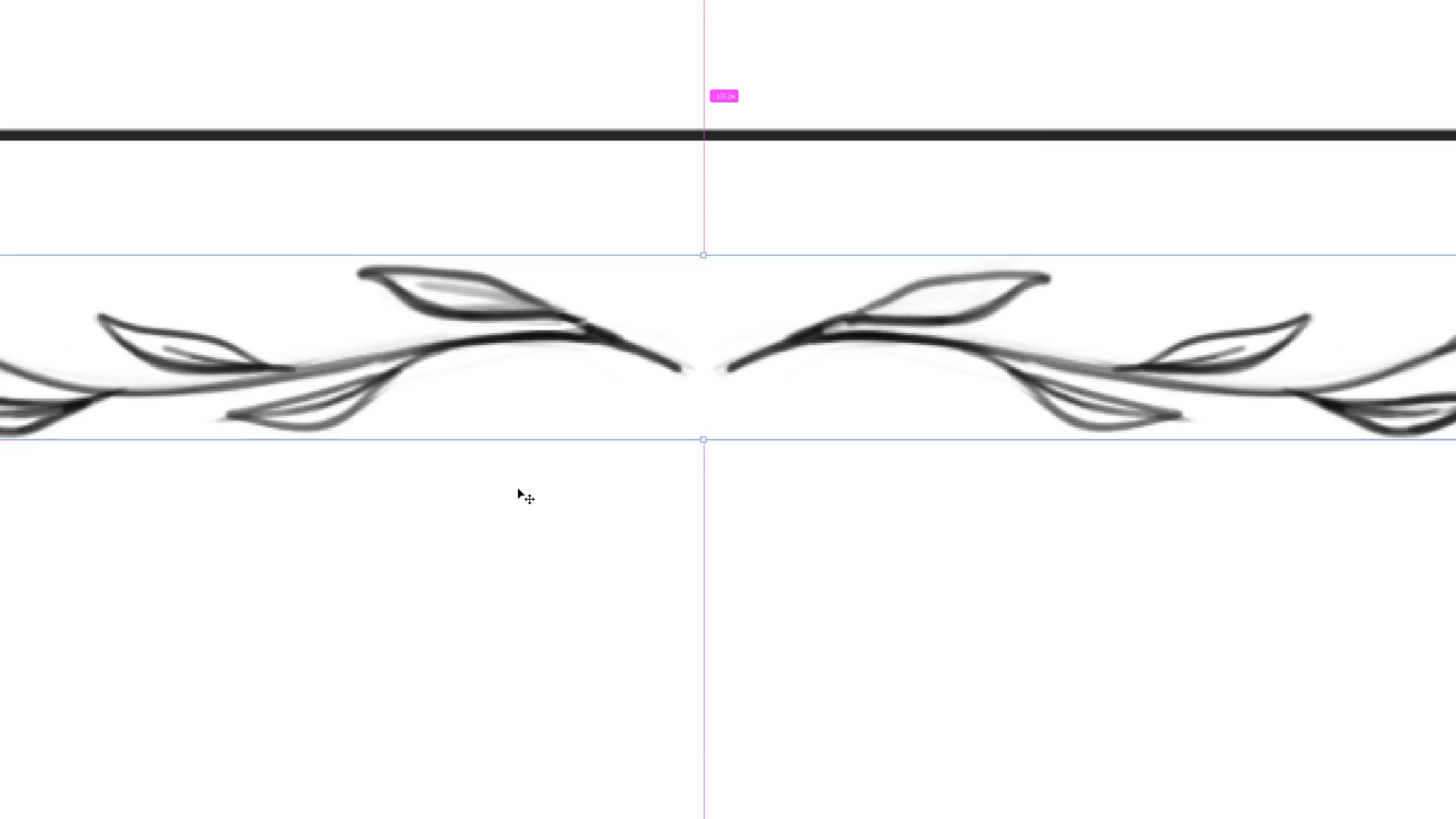 
key(Control+Z)
 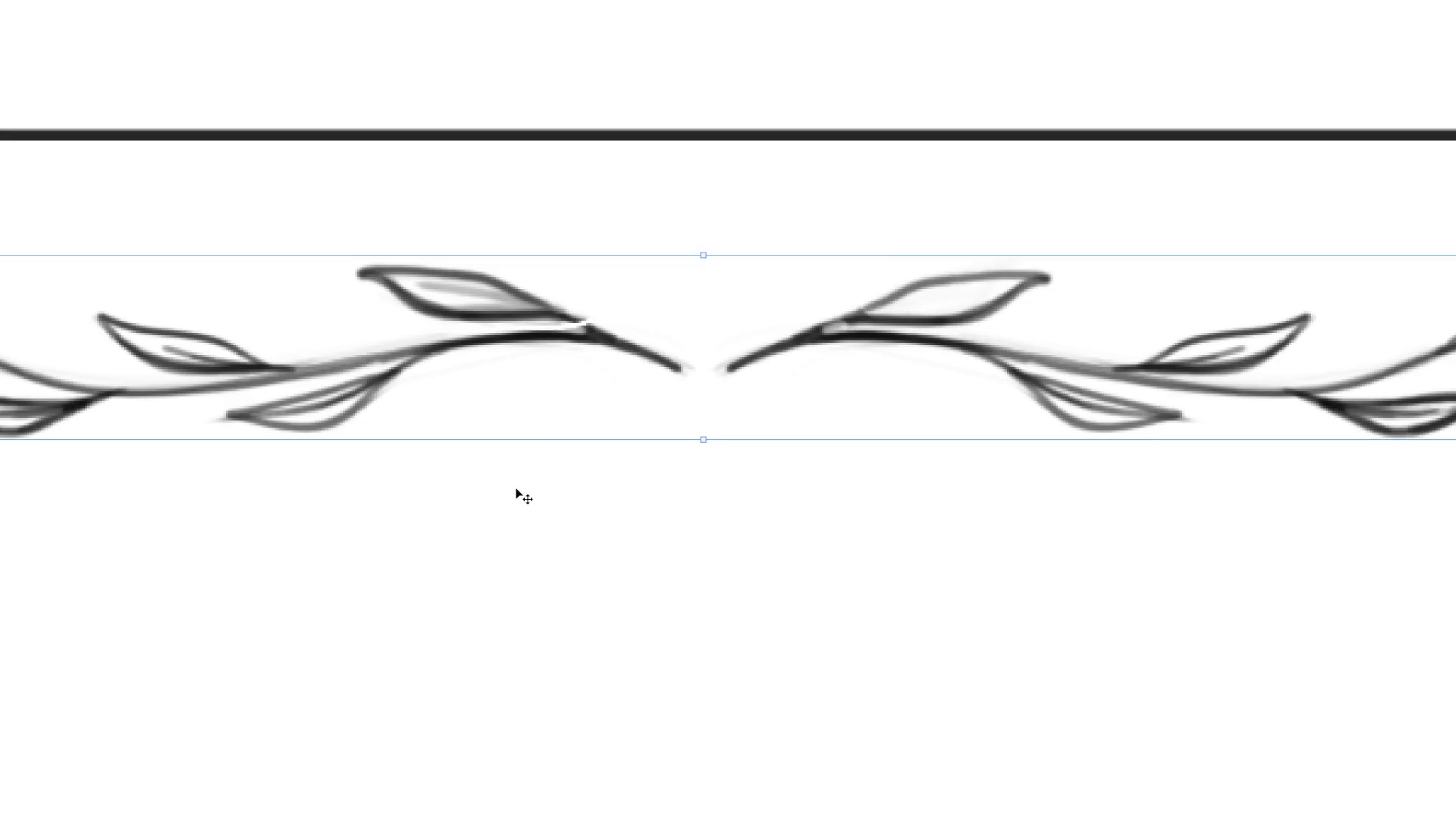 
key(Control+Z)
 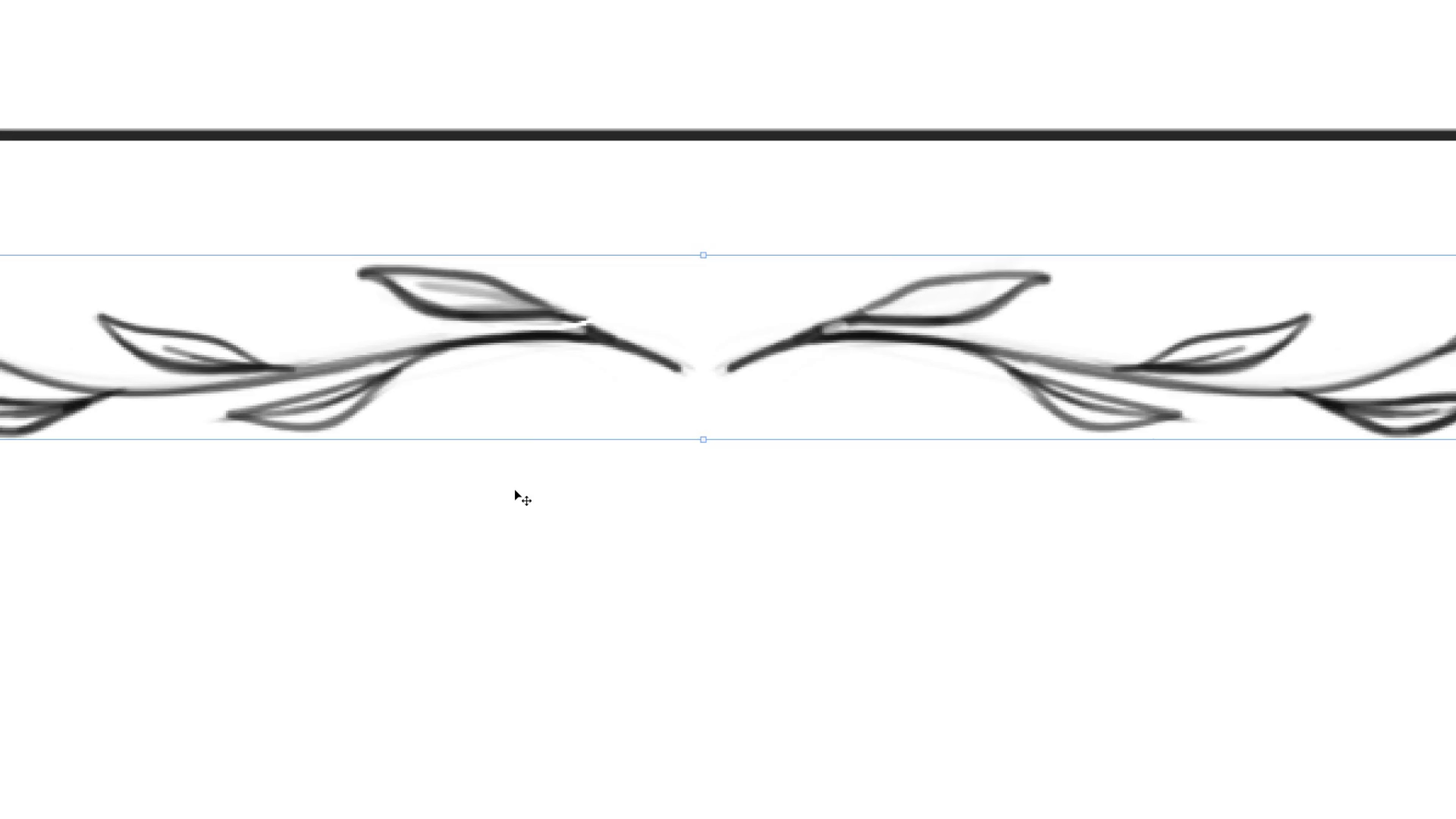 
key(Control+Z)
 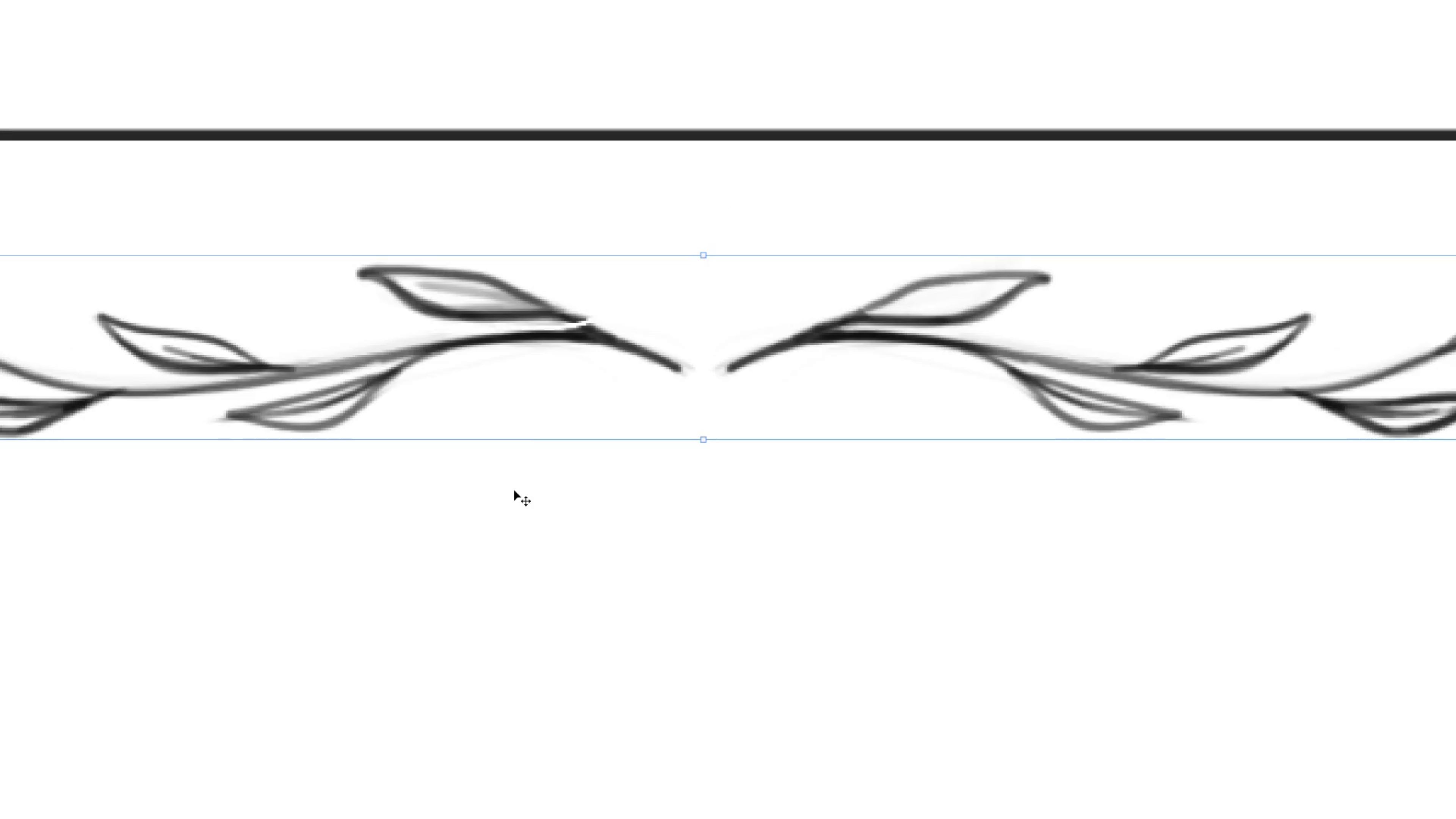 
key(Control+Z)
 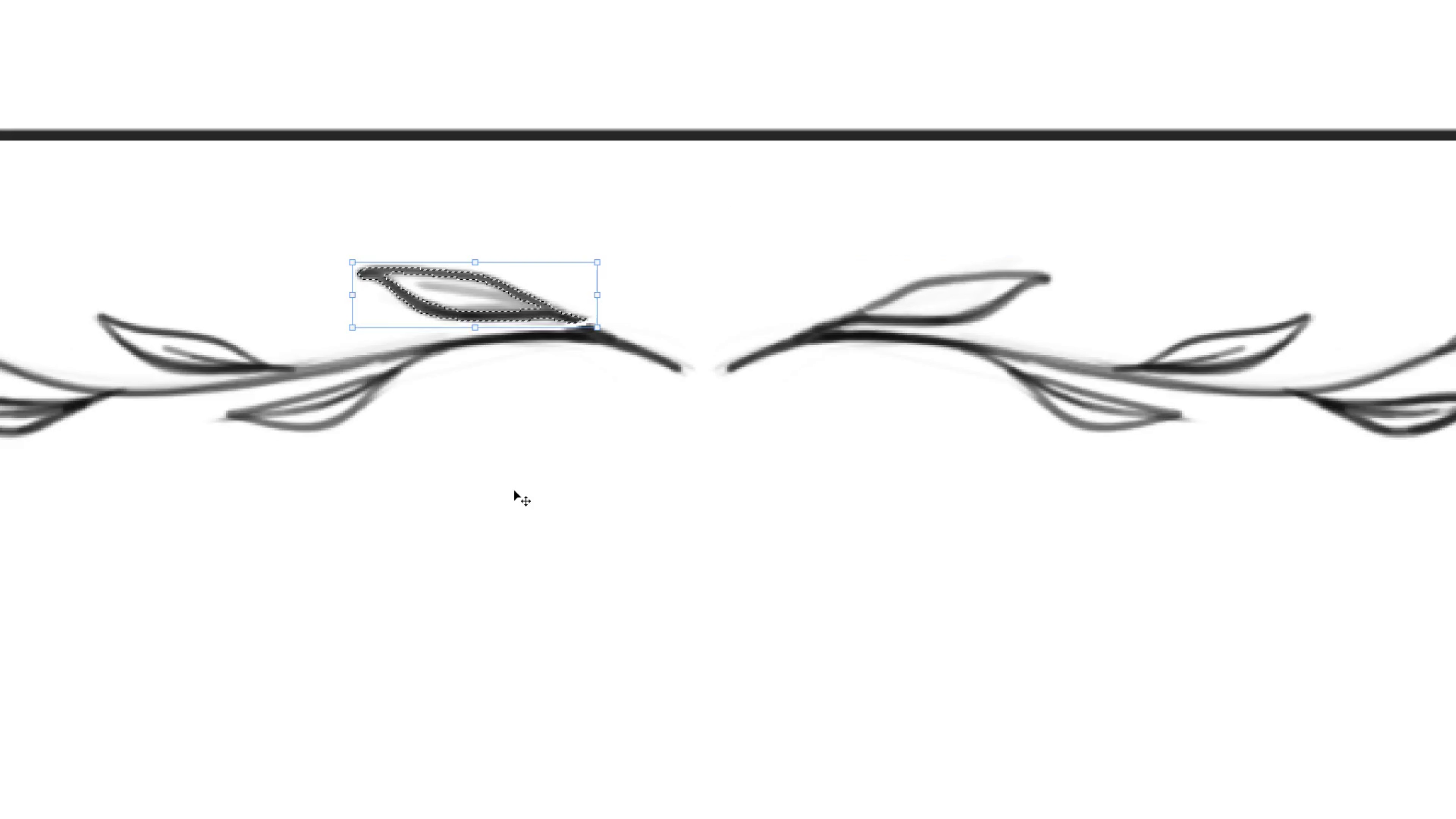 
key(Control+Z)
 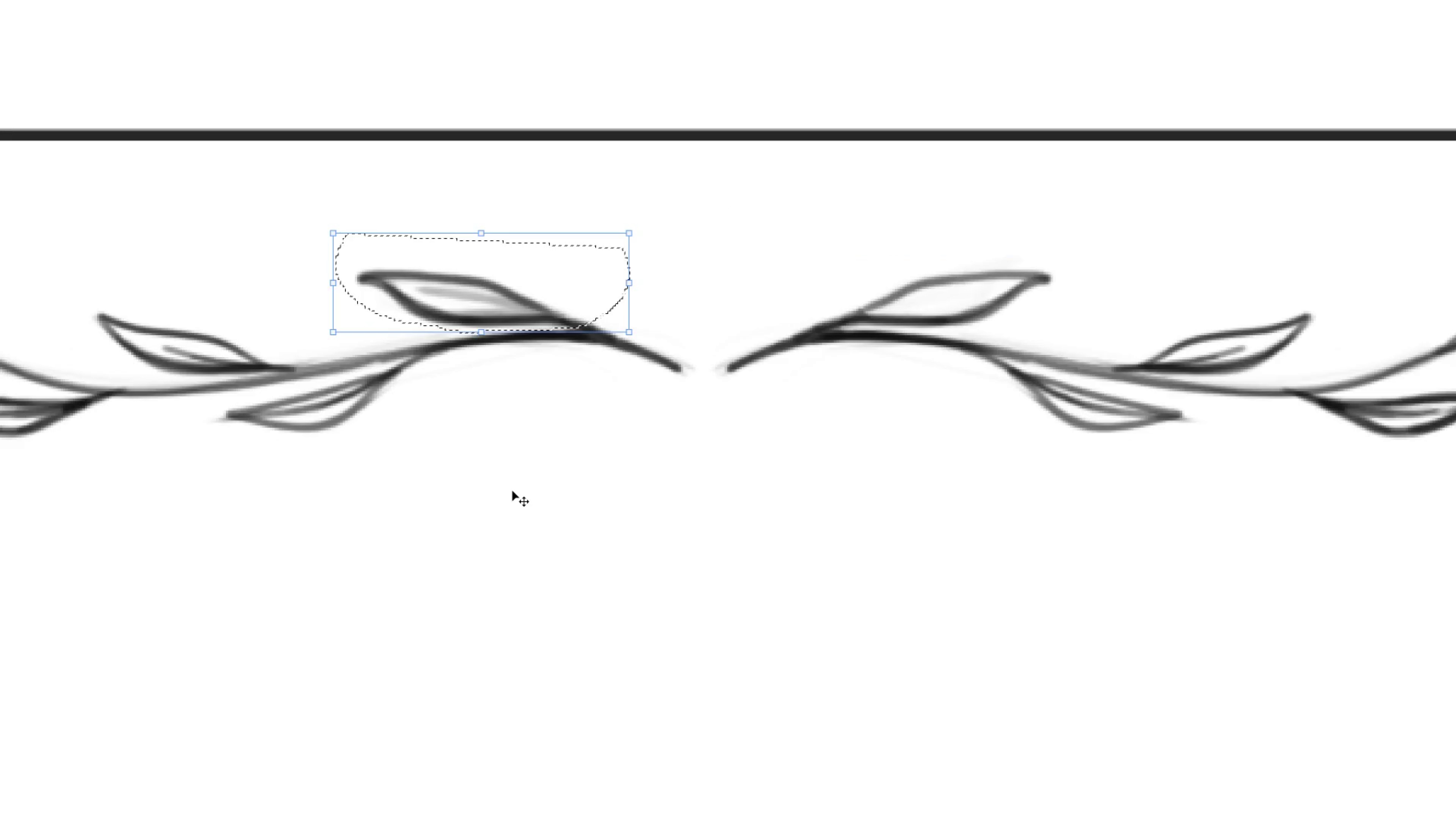 
key(M)
 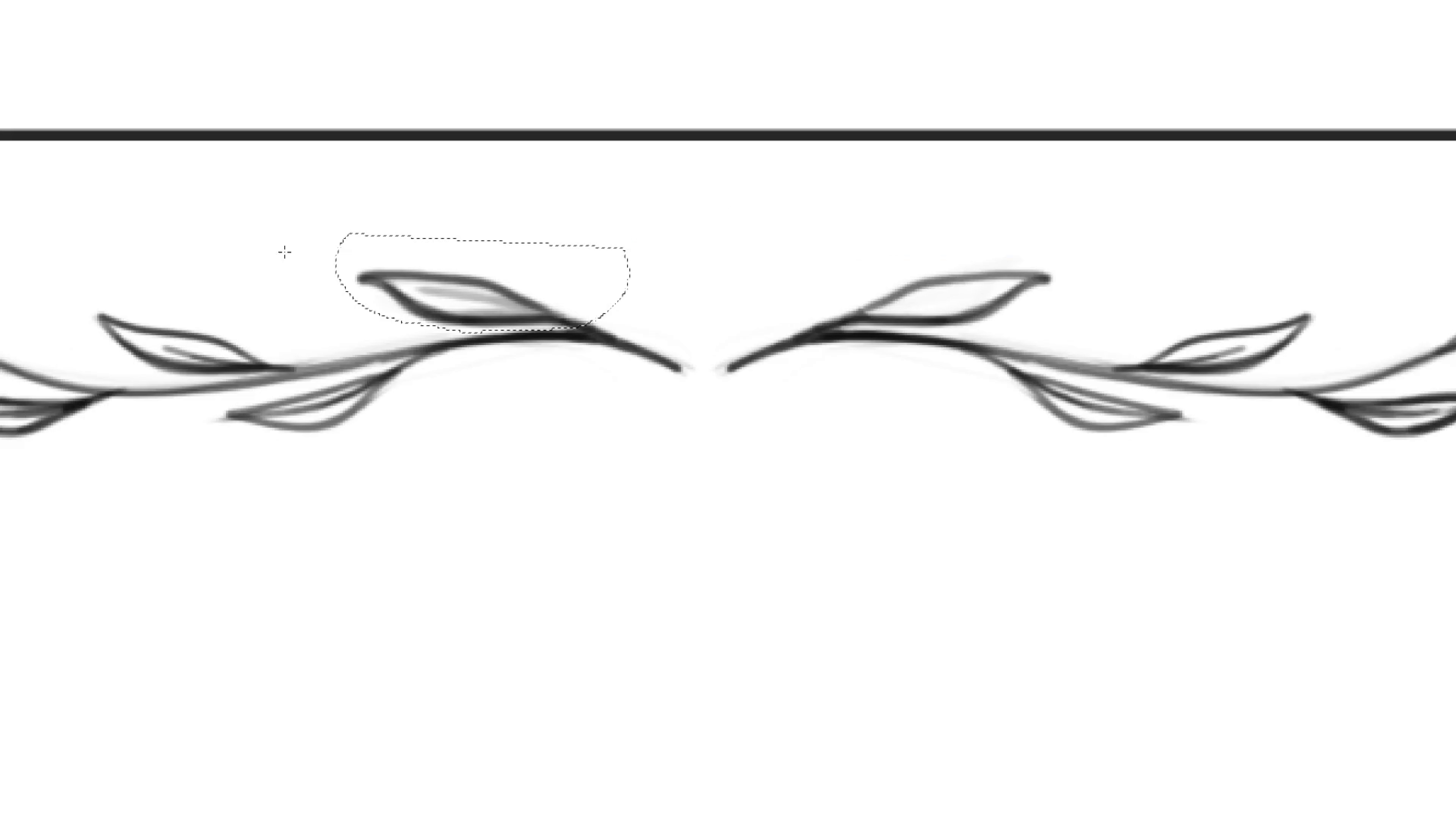 
key(Control+D)
 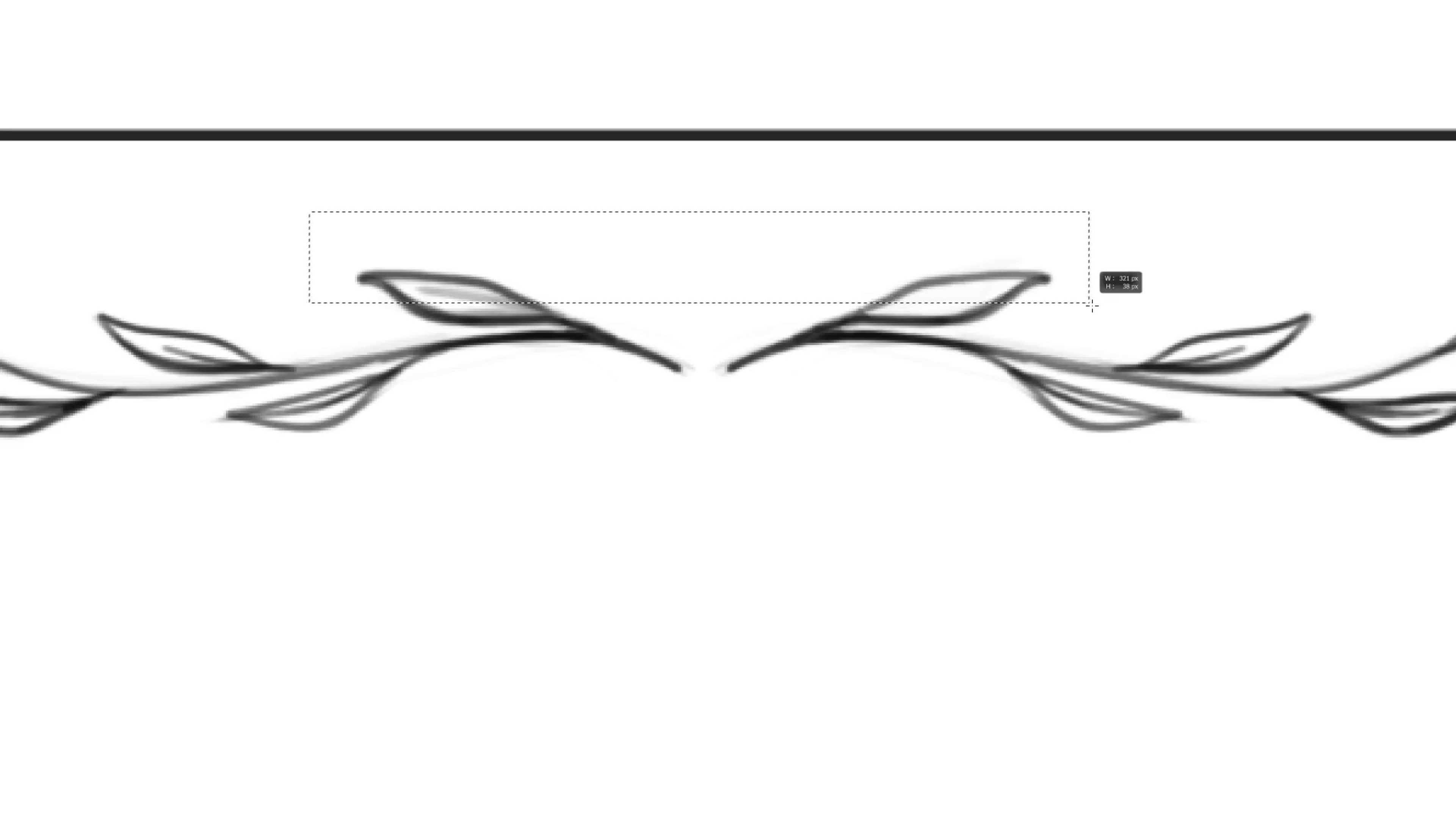 
hold_key(key=Space, duration=1.52)
 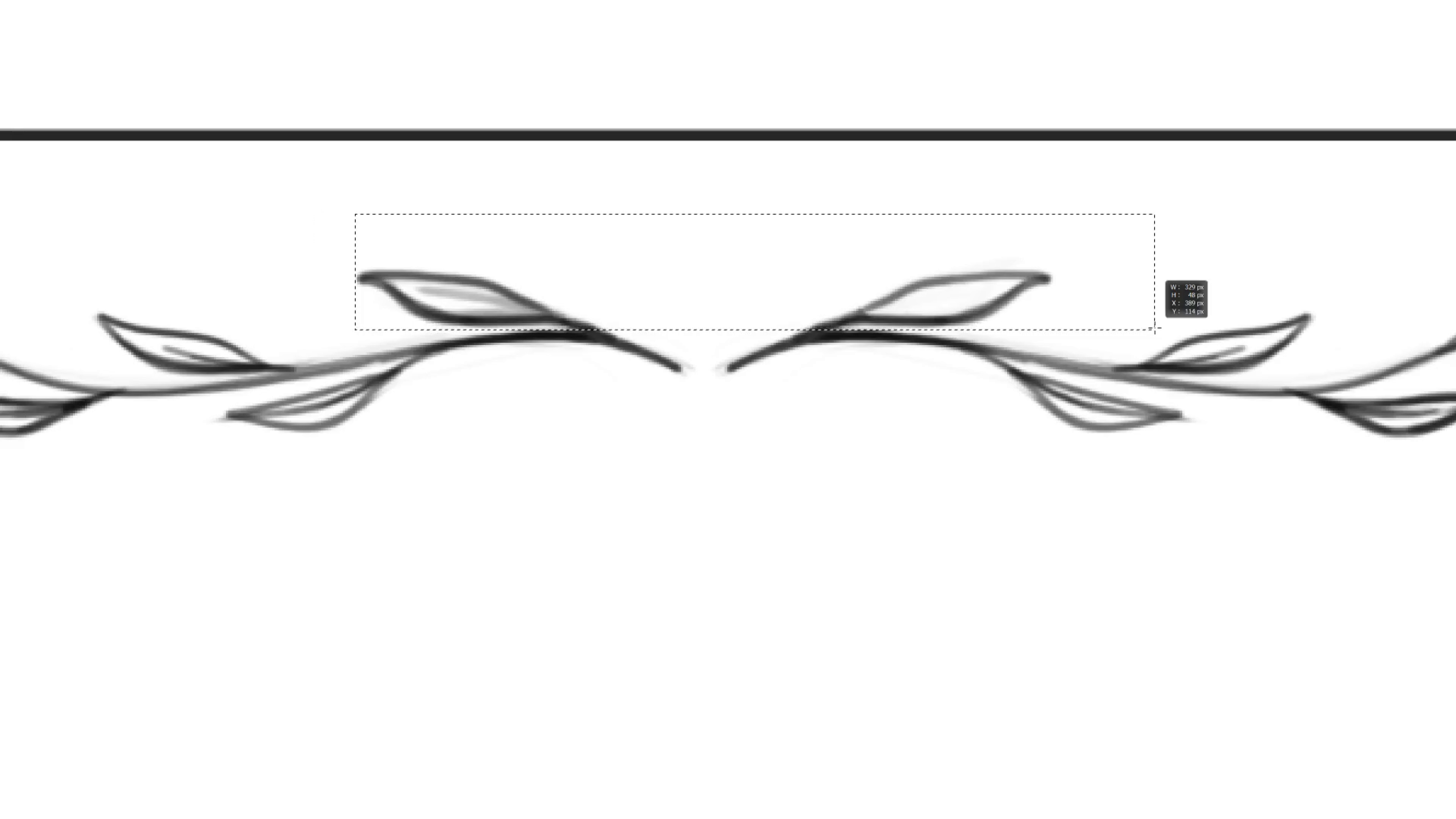 
key(Space)
 